 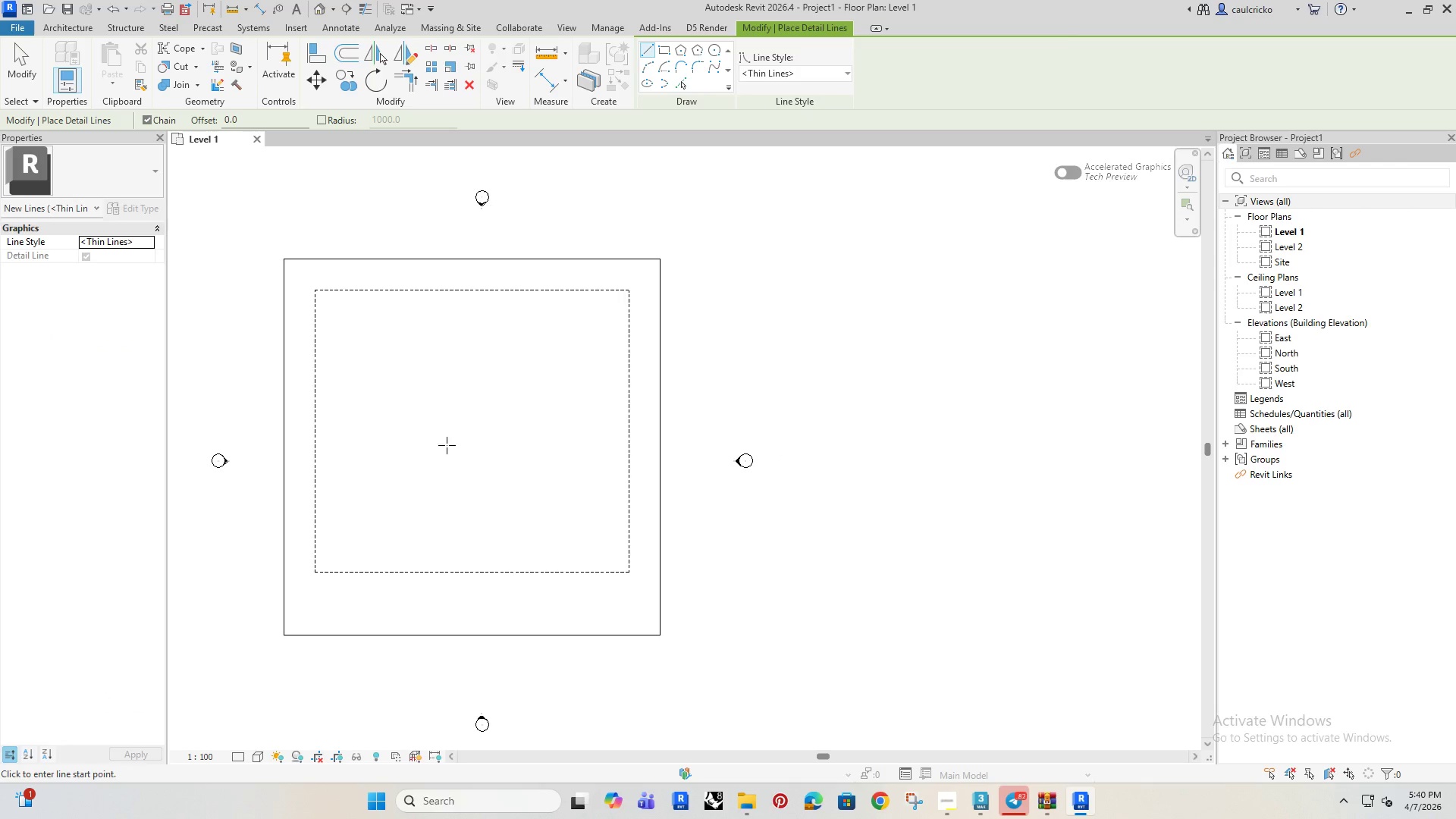 
left_click([662, 49])
 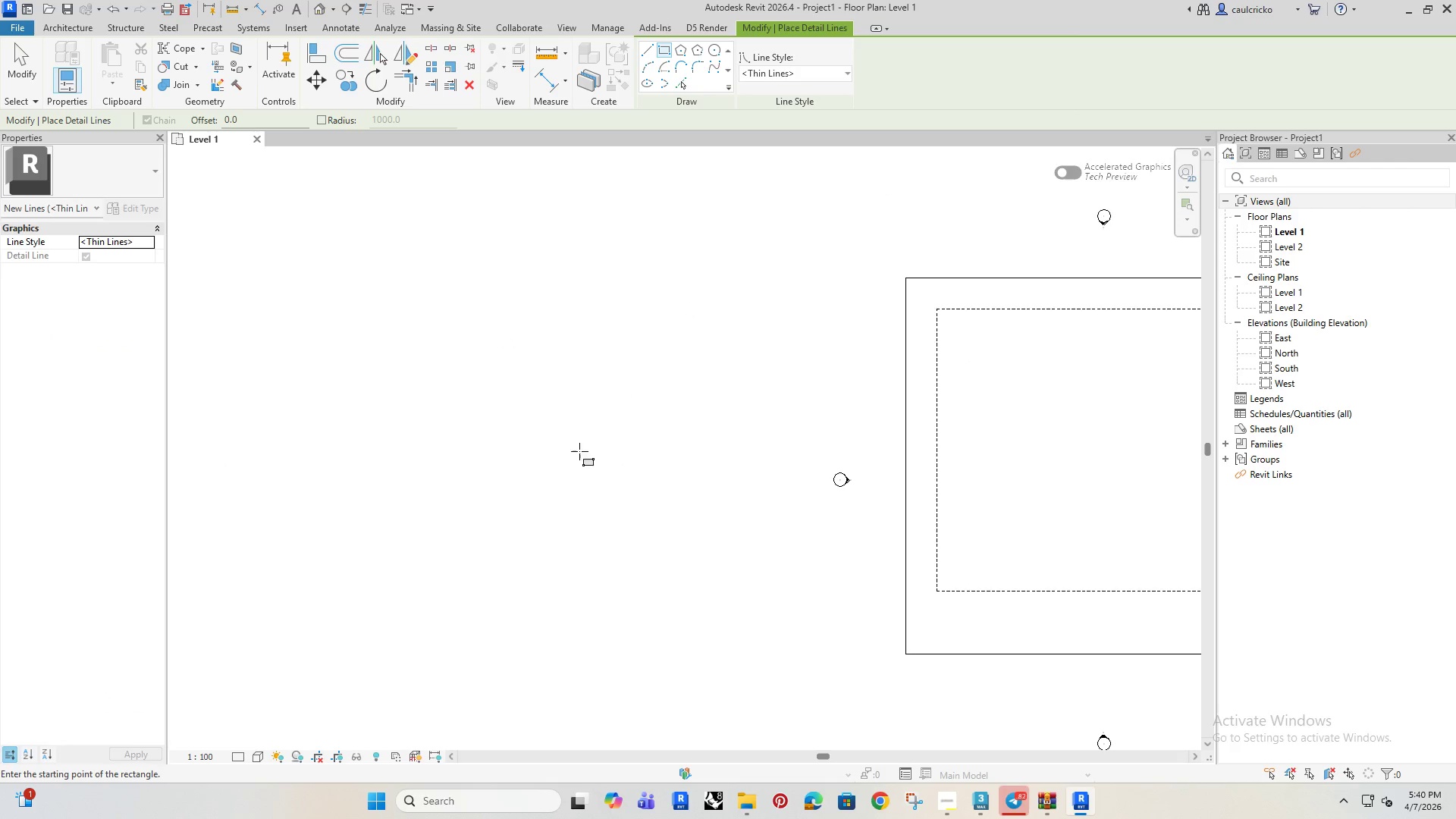 
scroll: coordinate [546, 443], scroll_direction: up, amount: 2.0
 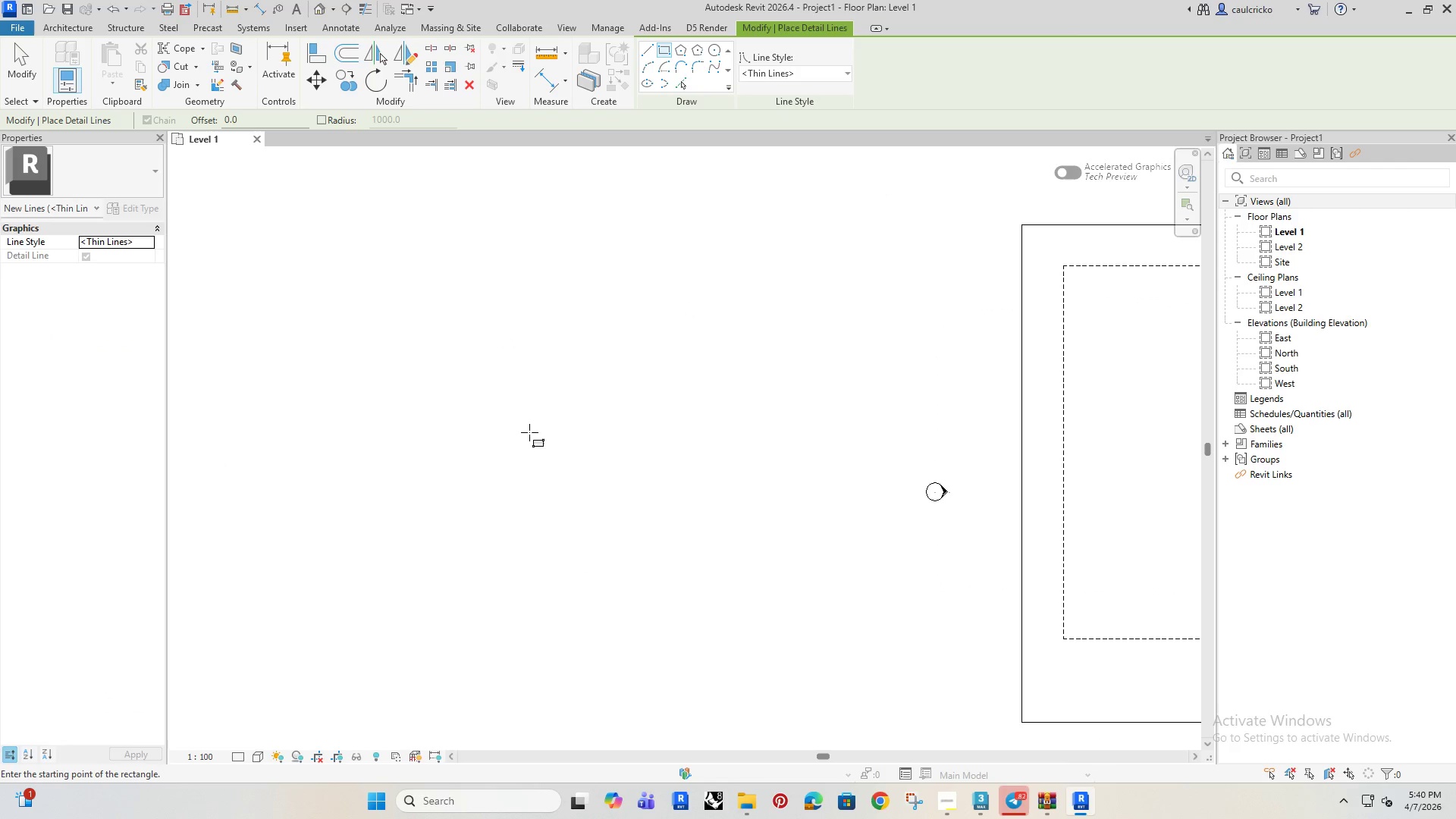 
left_click([487, 426])
 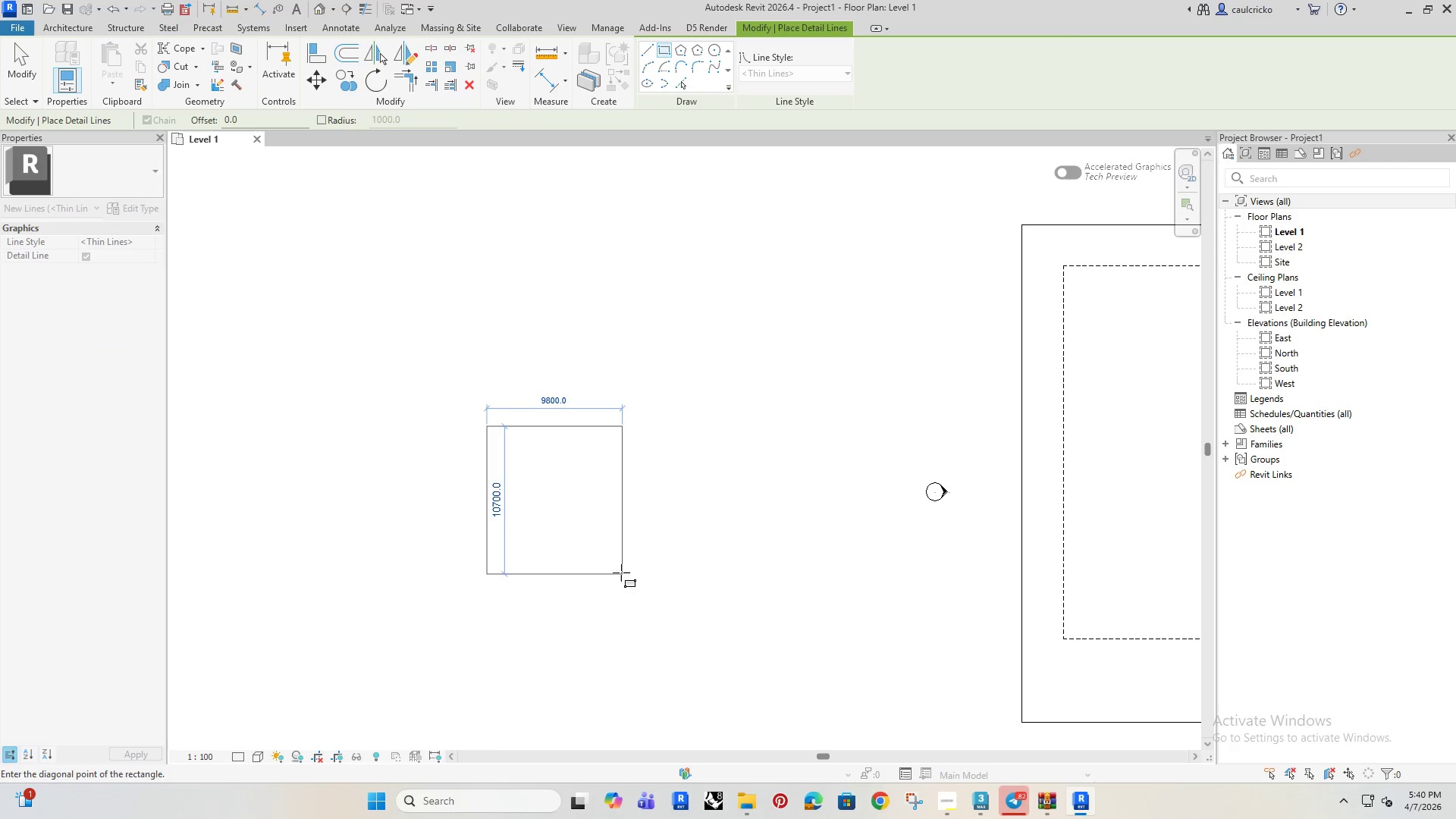 
left_click([619, 557])
 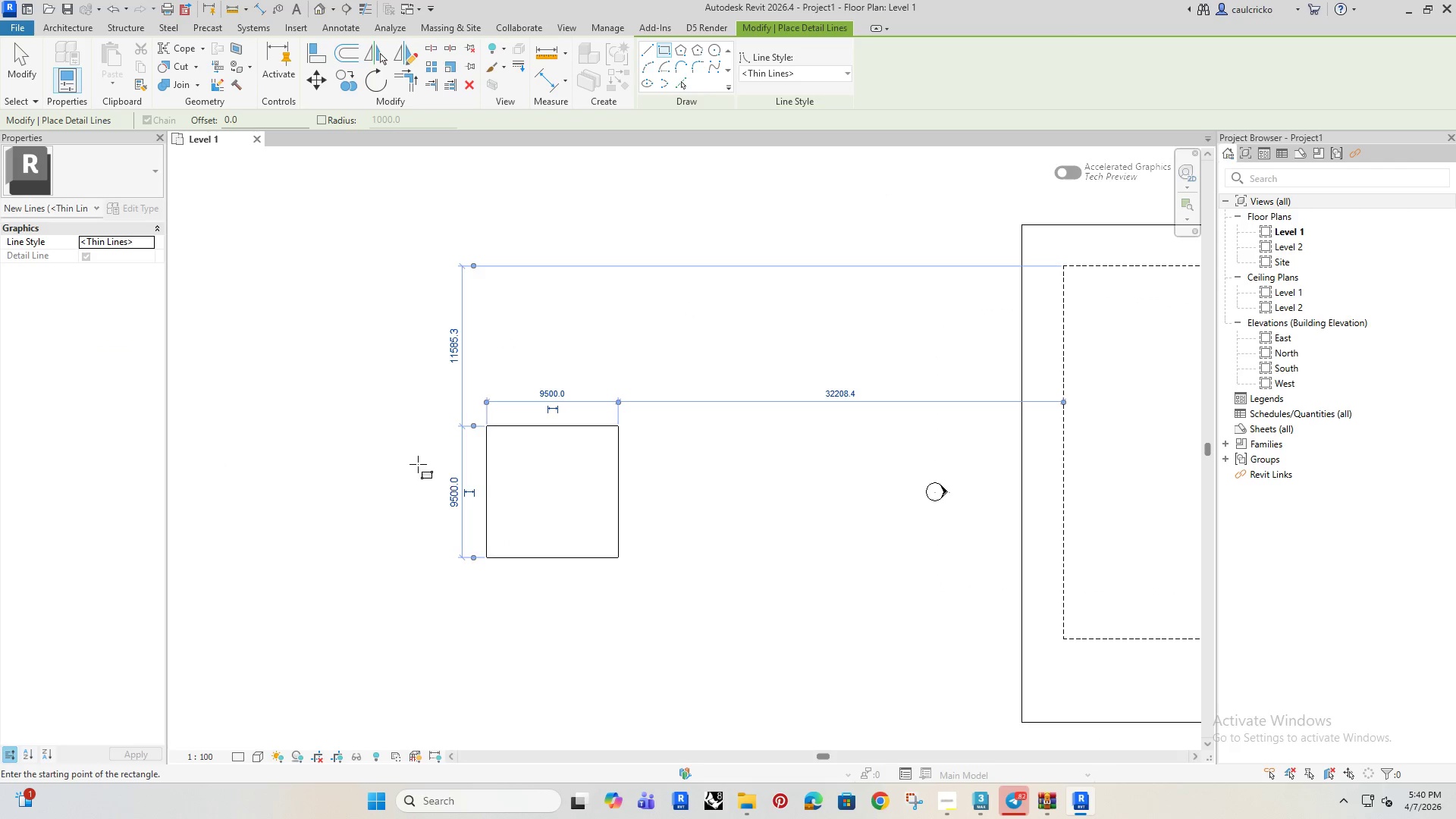 
key(Escape)
 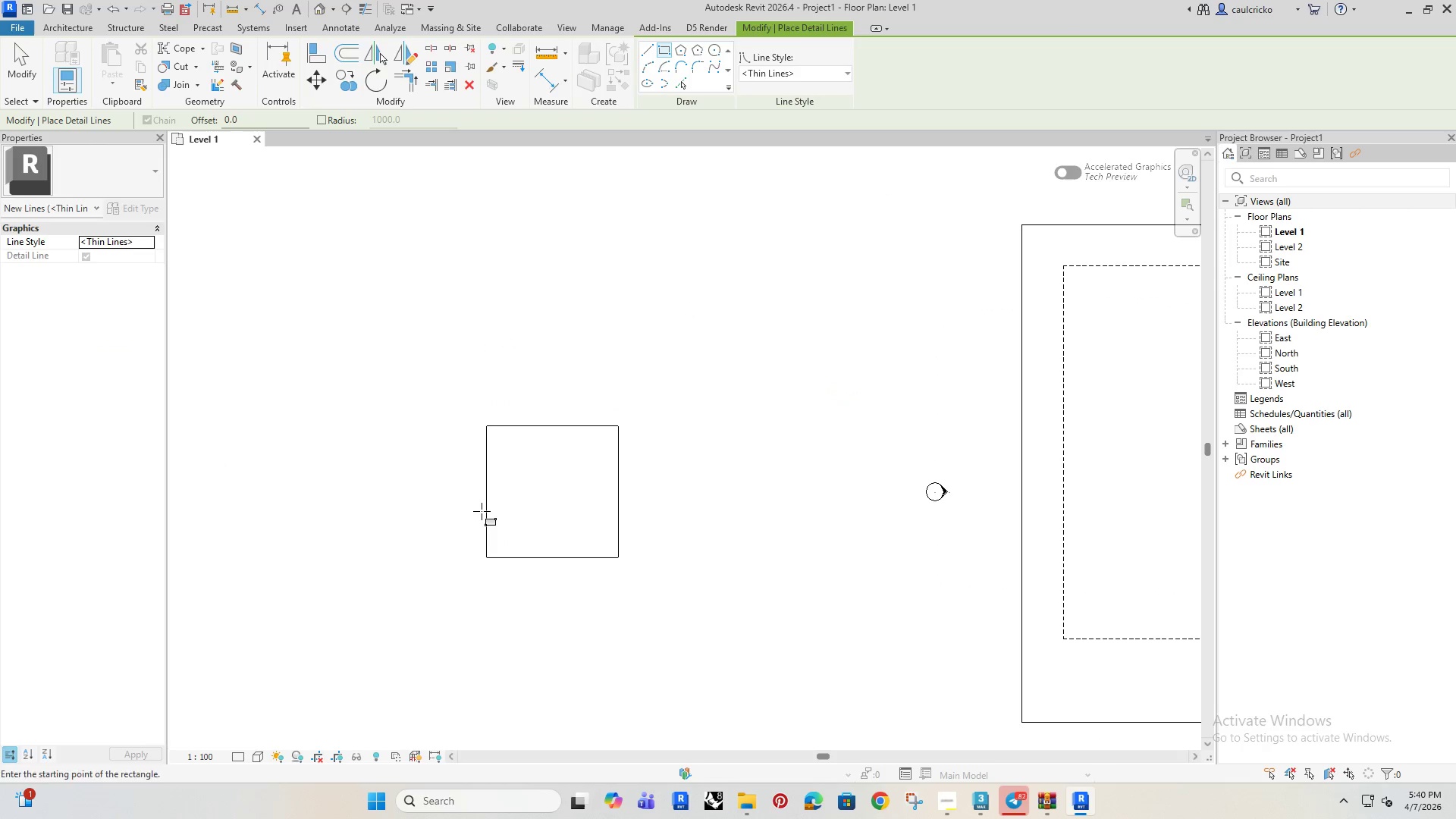 
key(Escape)
 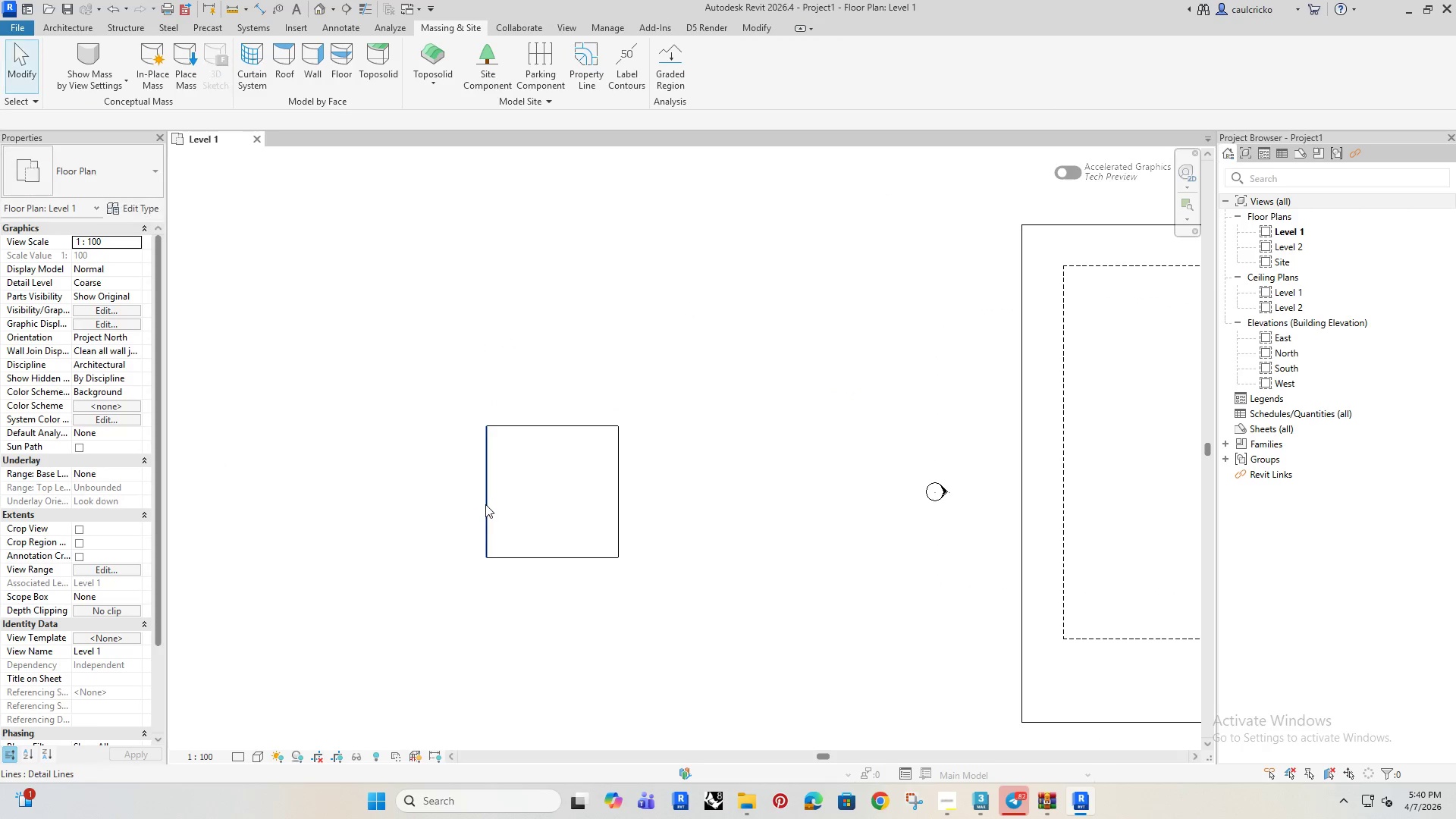 
left_click([485, 504])
 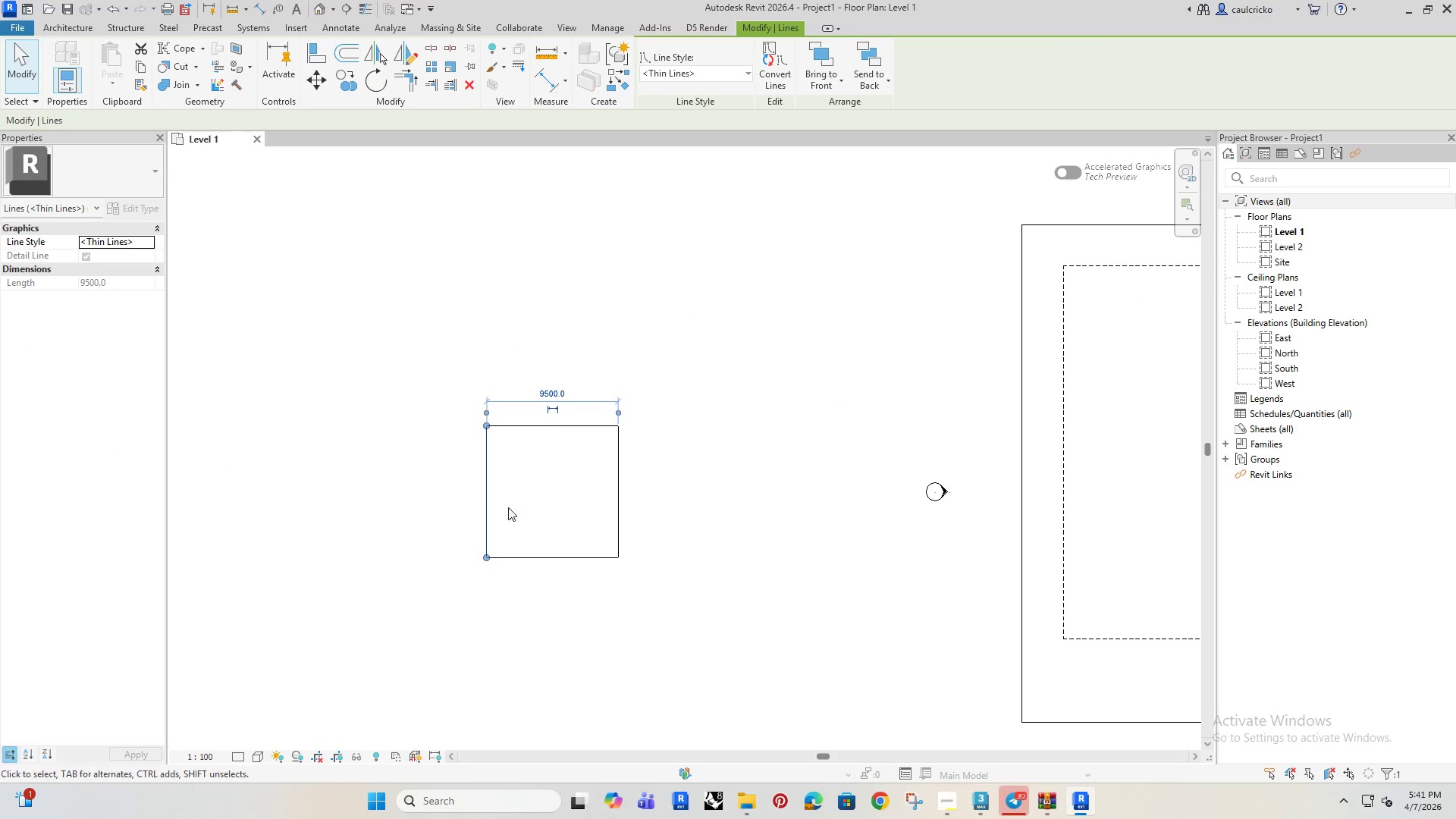 
left_click([391, 438])
 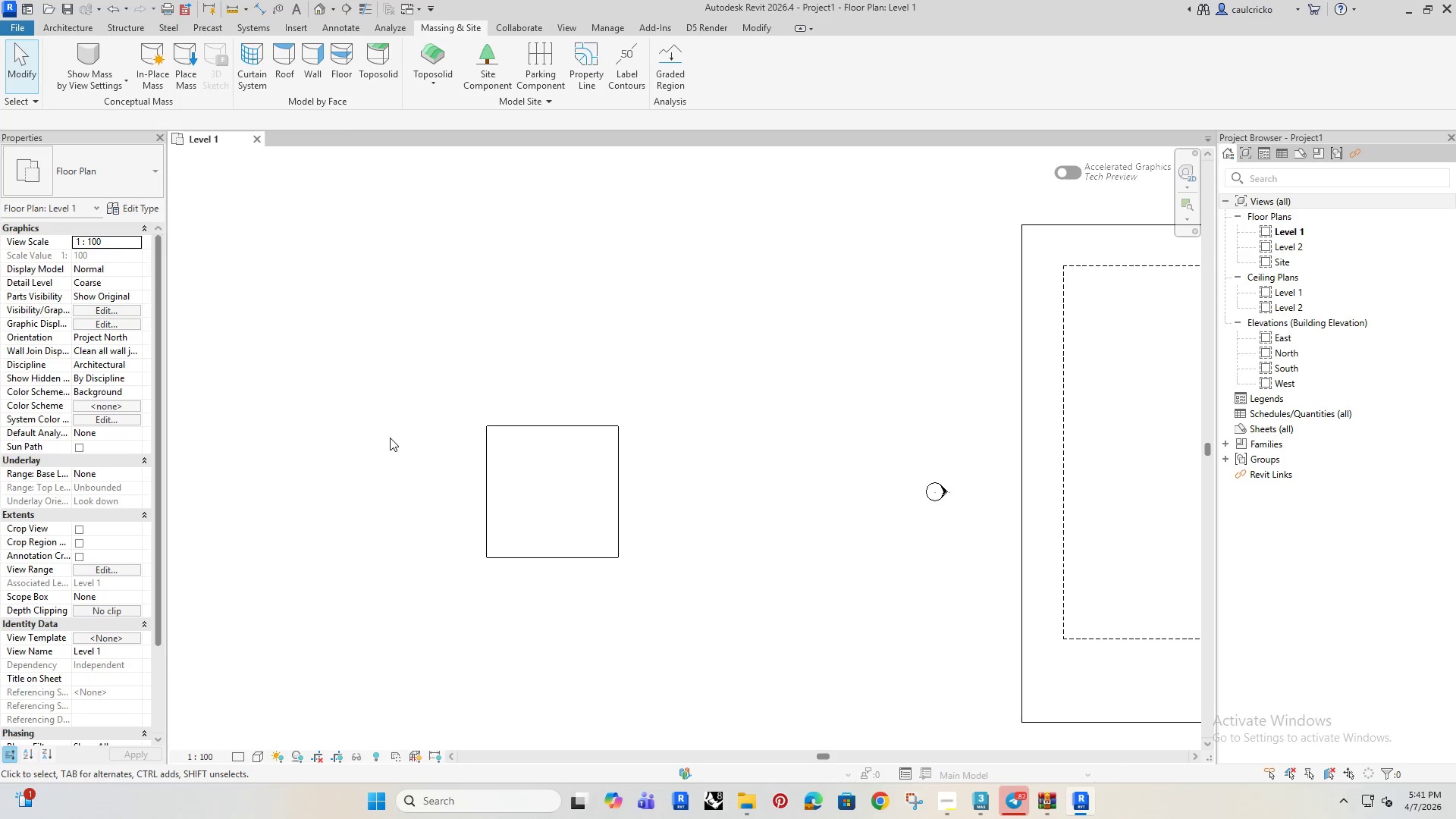 
scroll: coordinate [564, 535], scroll_direction: down, amount: 6.0
 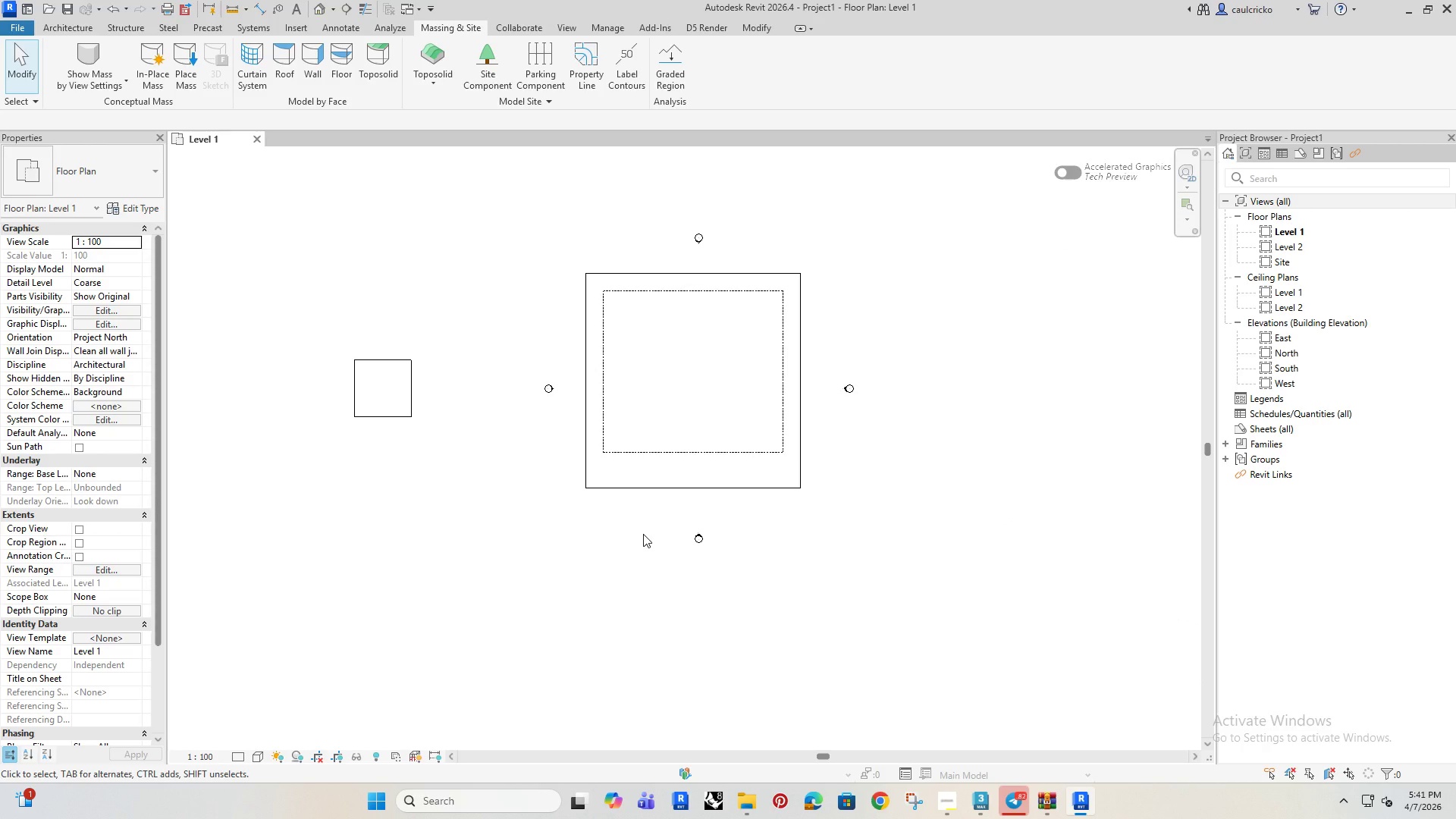 
wait(5.2)
 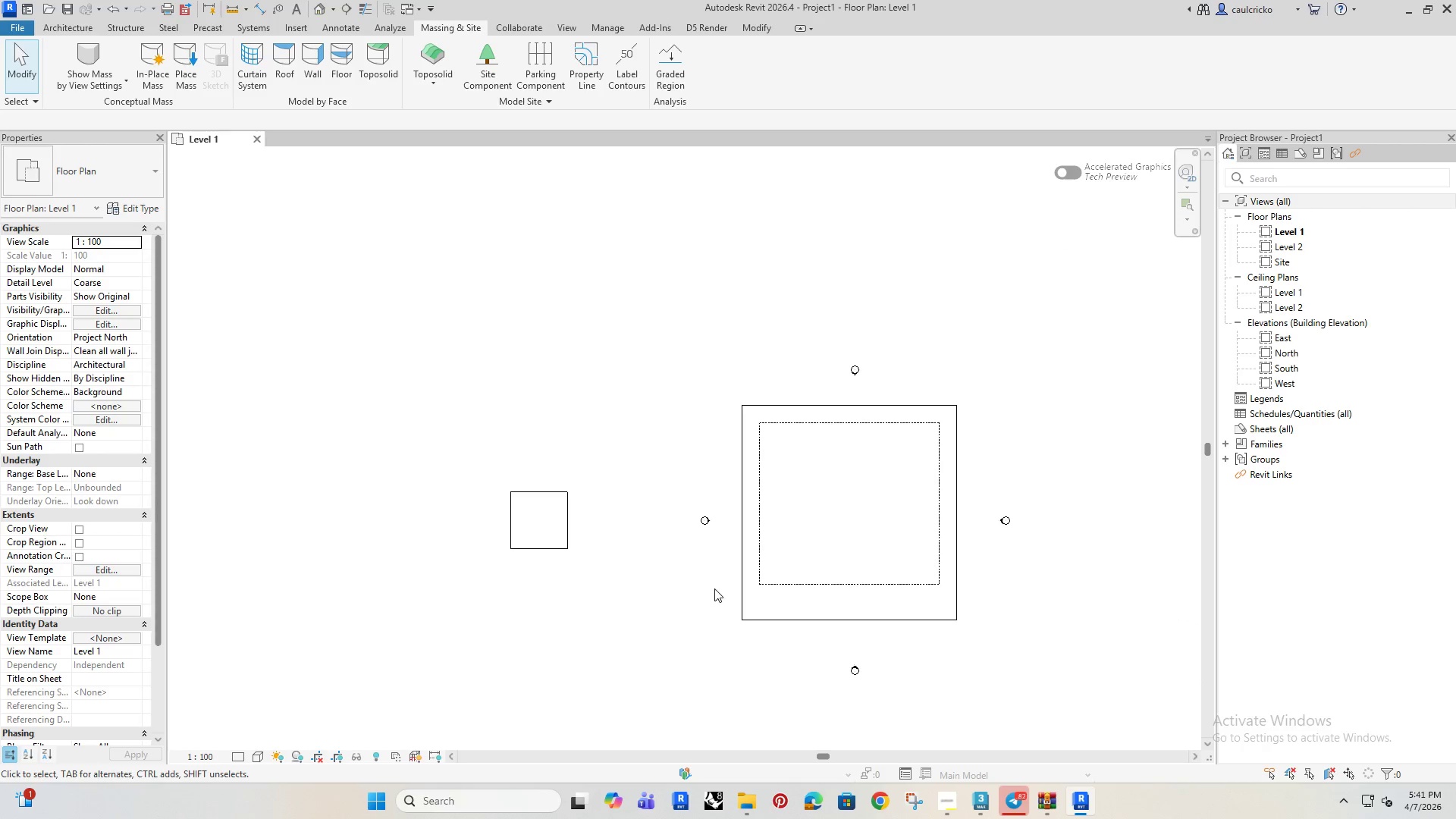 
left_click([333, 27])
 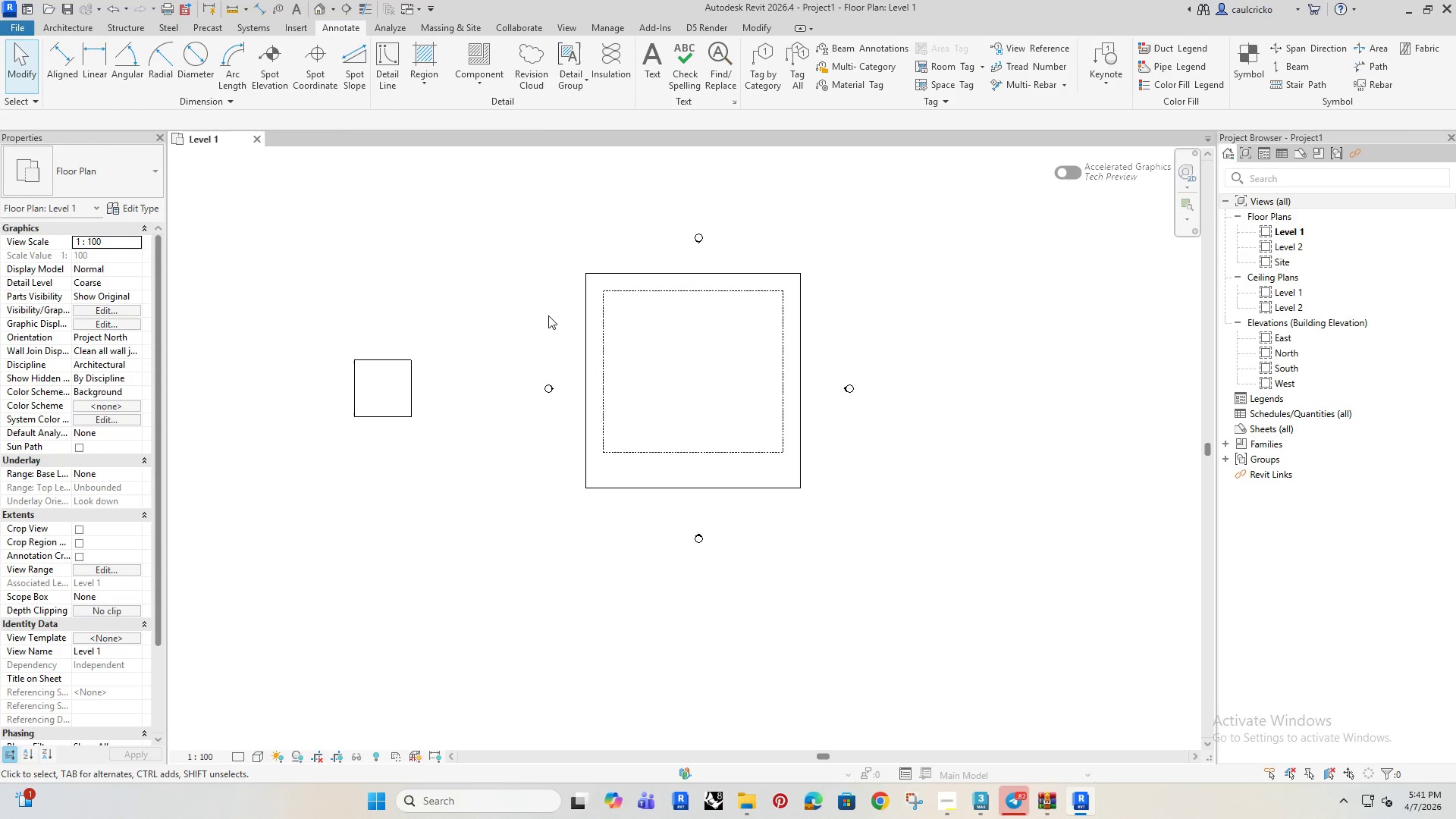 
left_click([586, 312])
 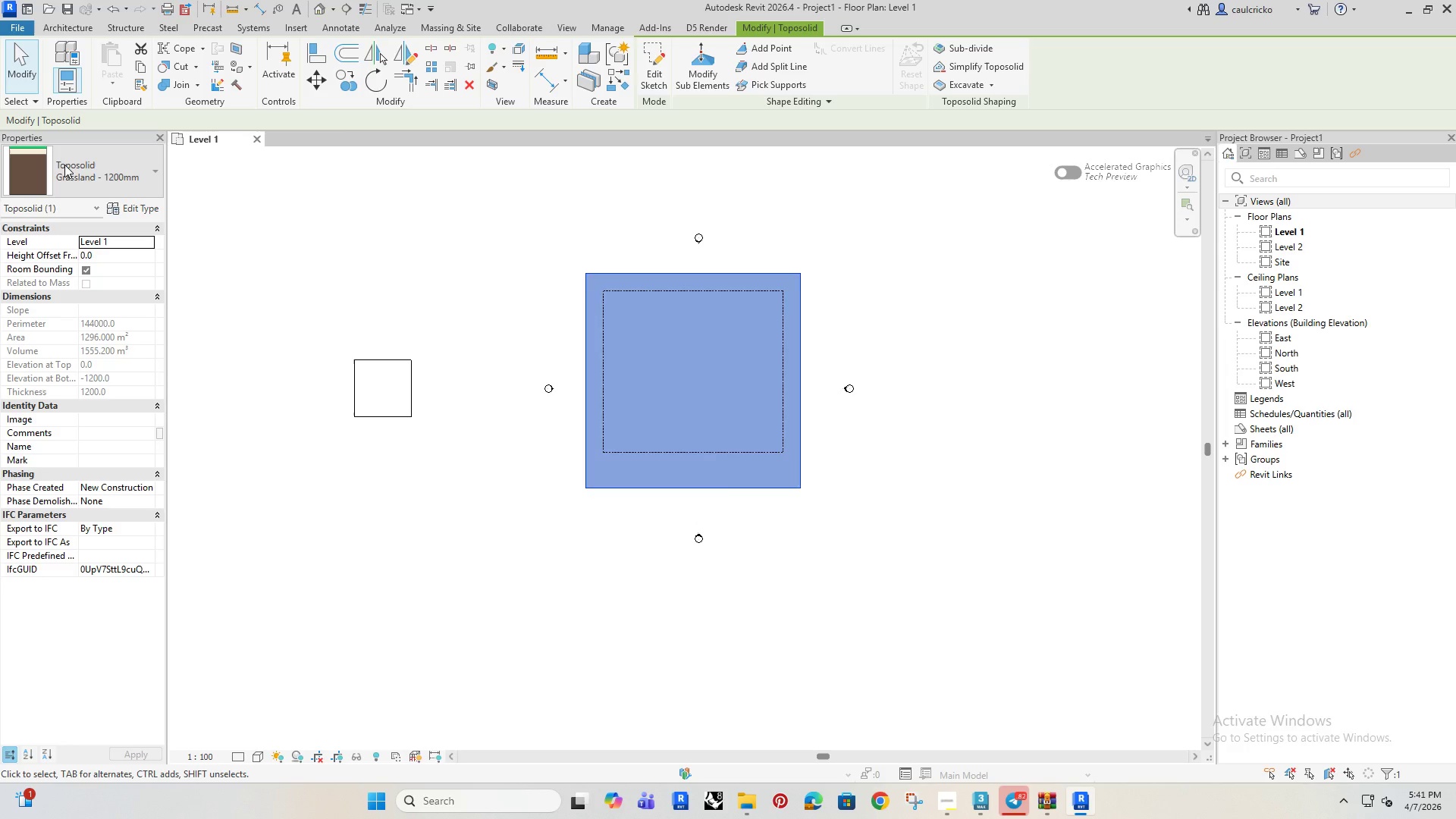 
left_click([64, 165])
 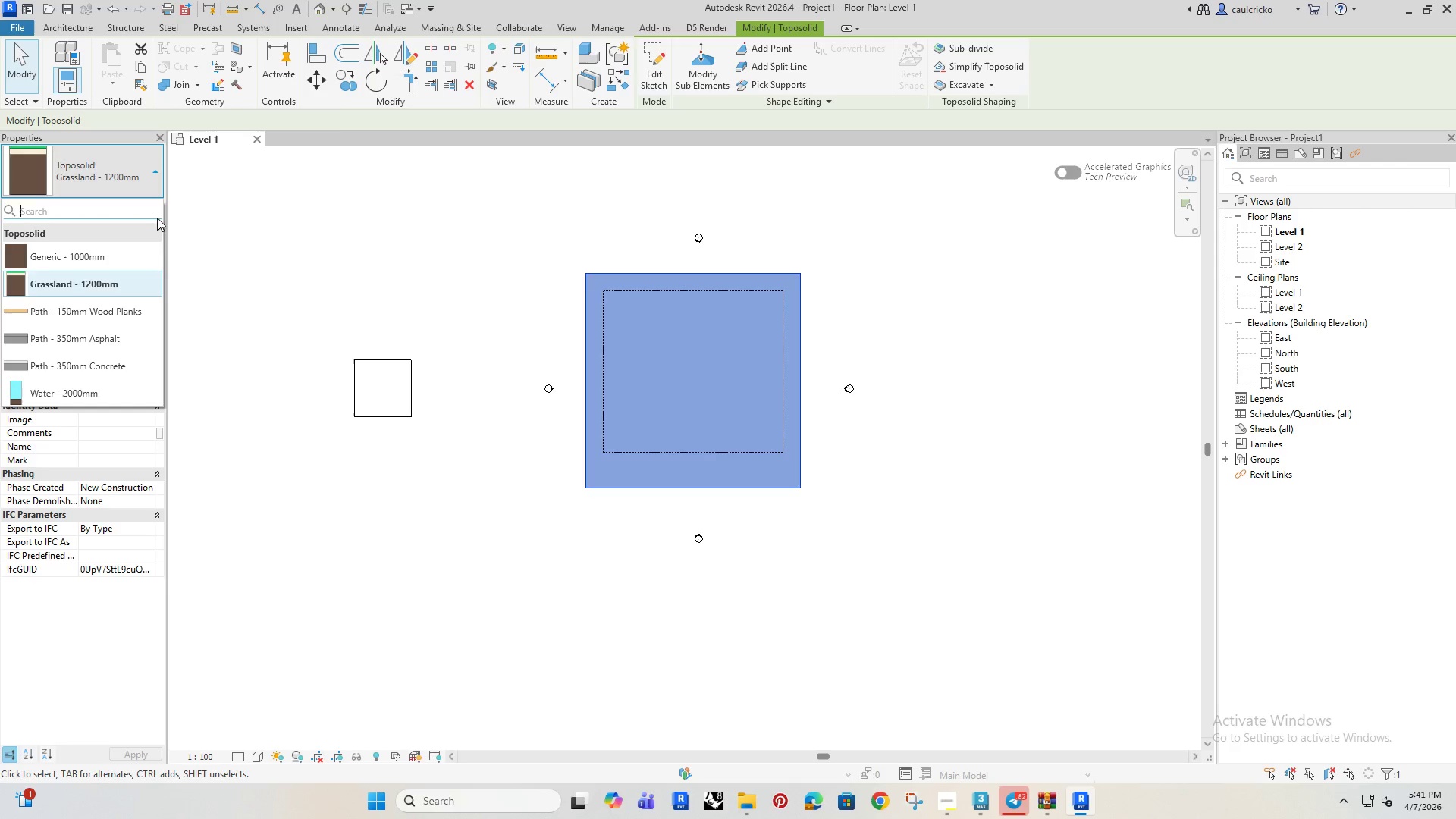 
left_click([325, 250])
 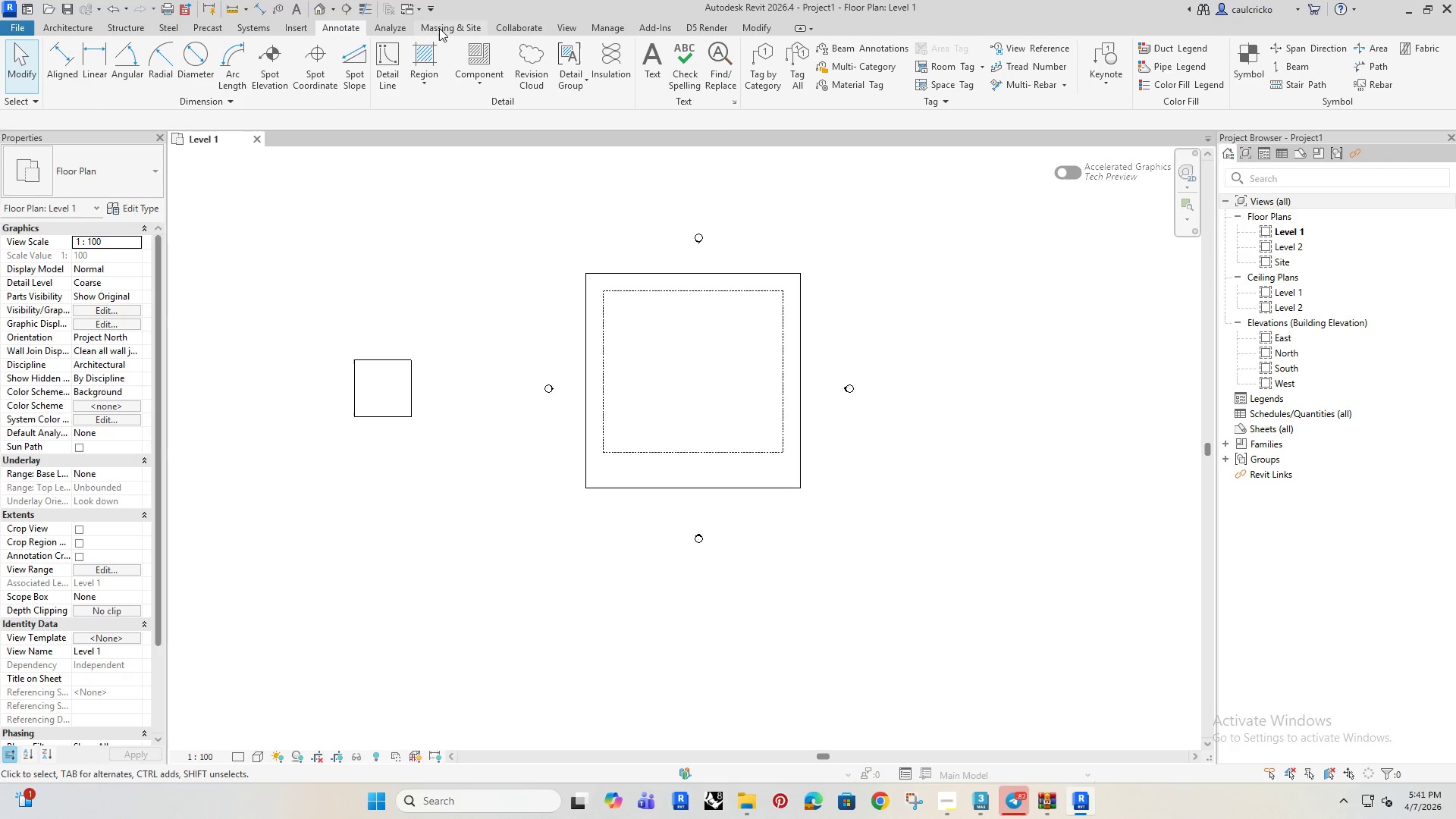 
left_click([445, 30])
 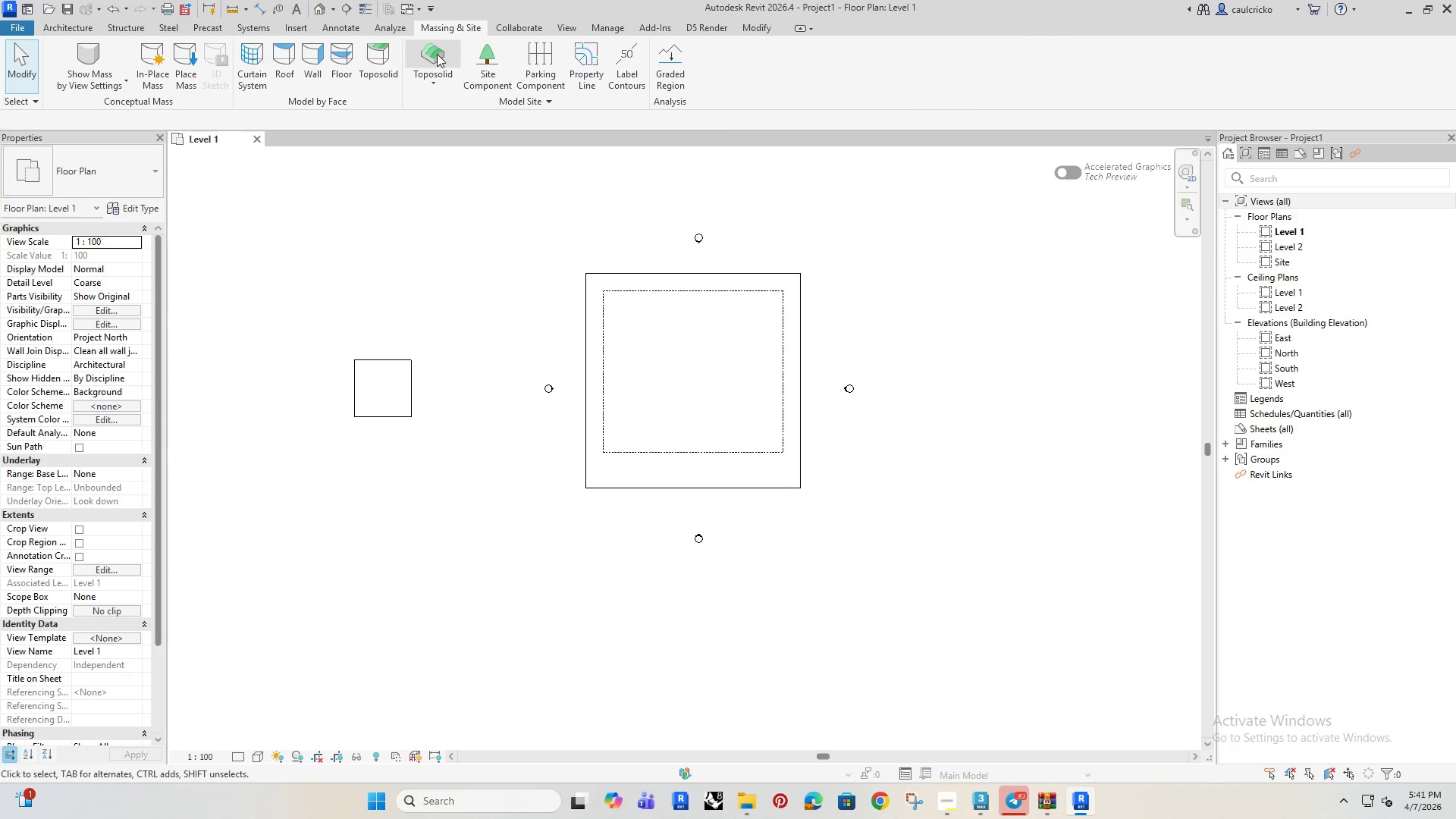 
left_click([437, 54])
 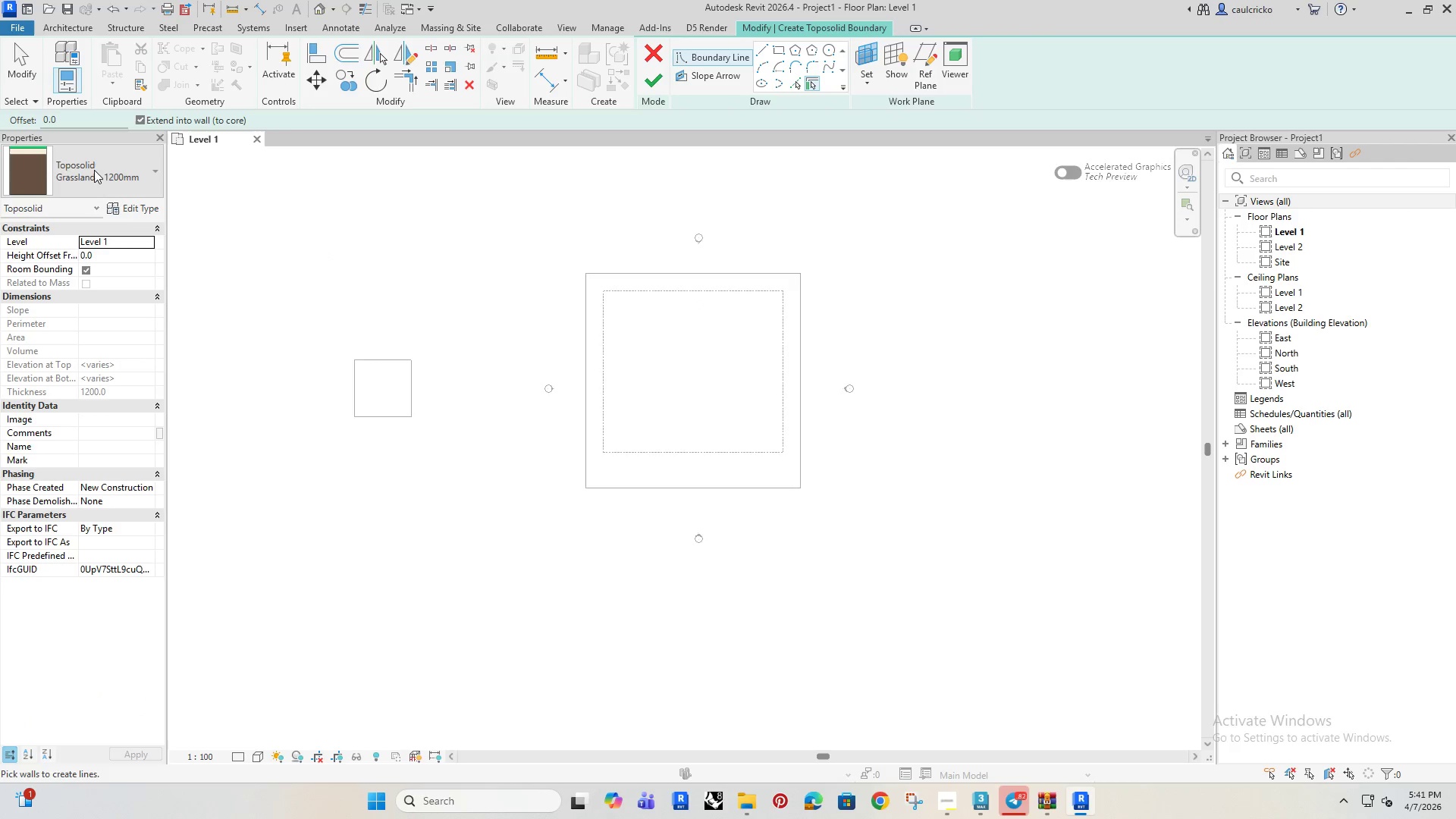 
left_click([94, 170])
 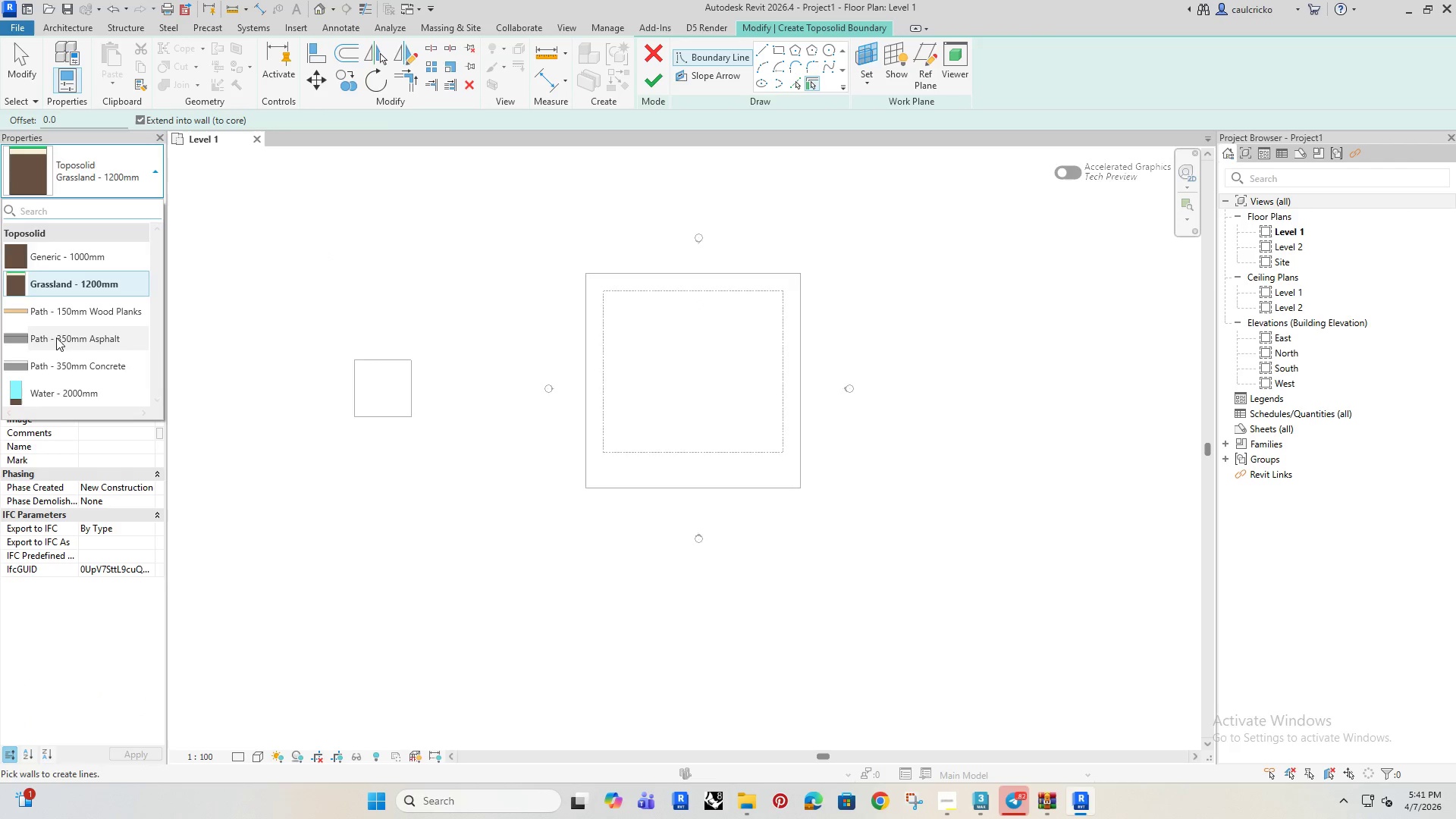 
left_click([61, 336])
 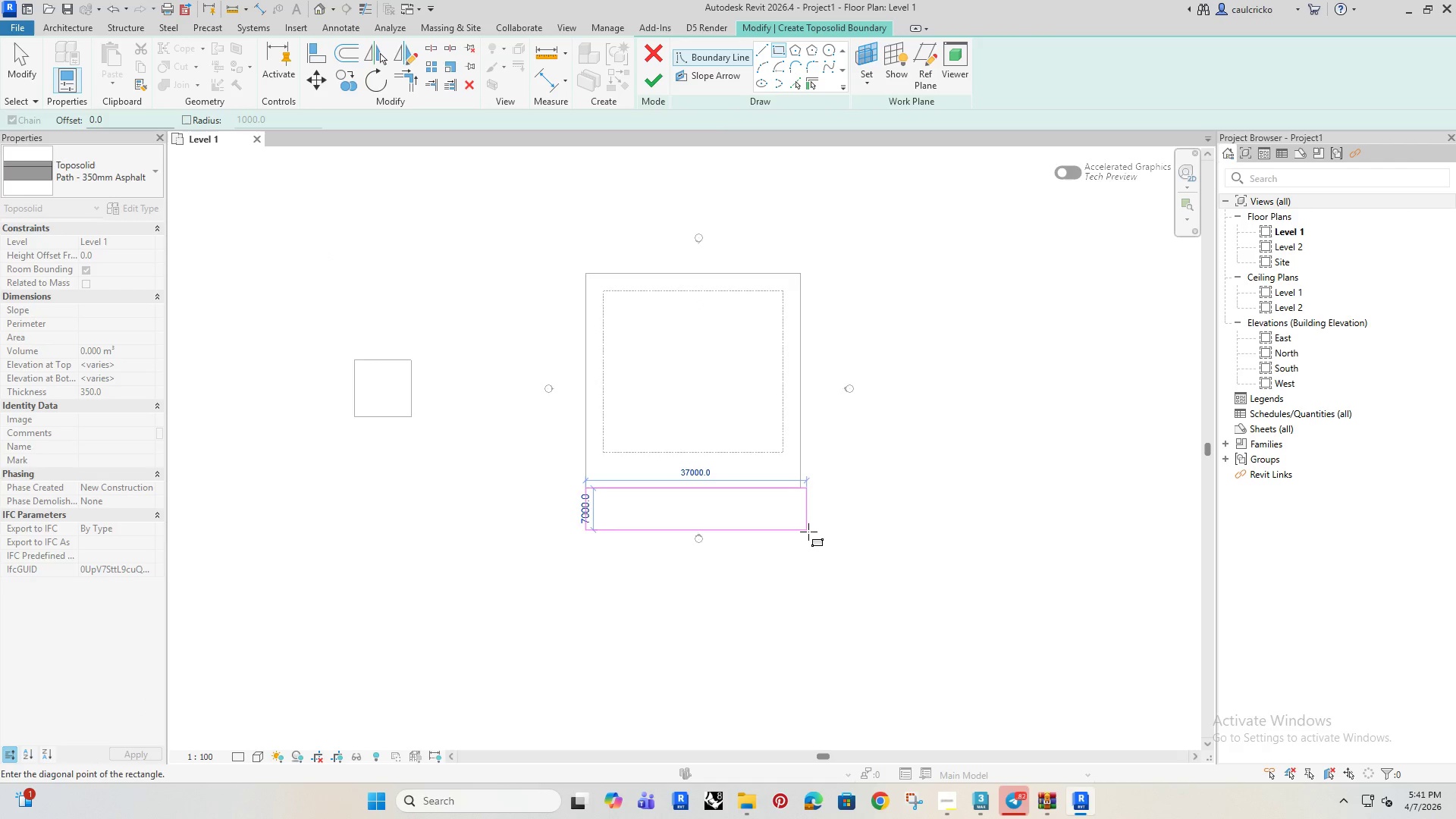 
left_click([843, 522])
 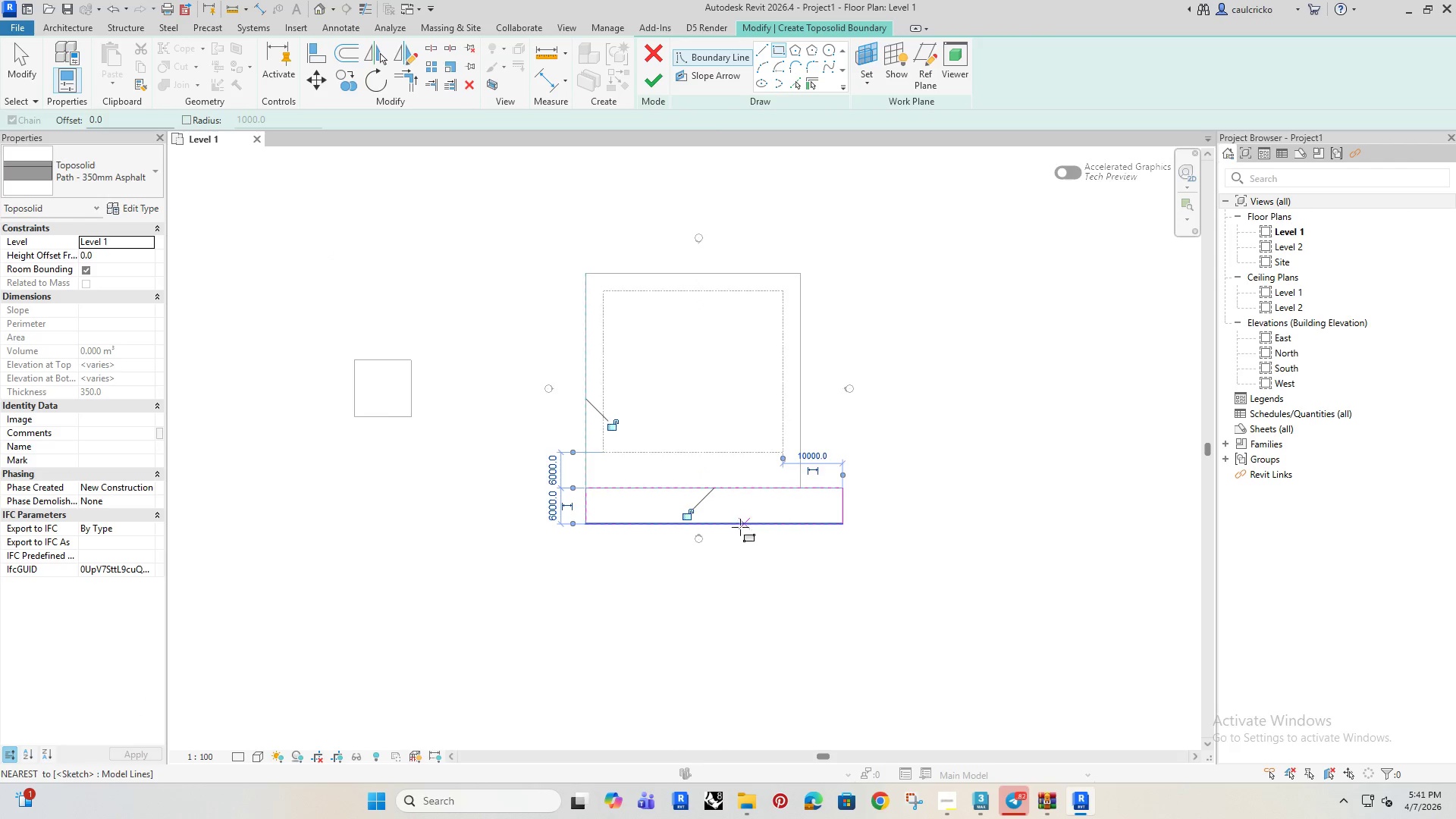 
key(Escape)
 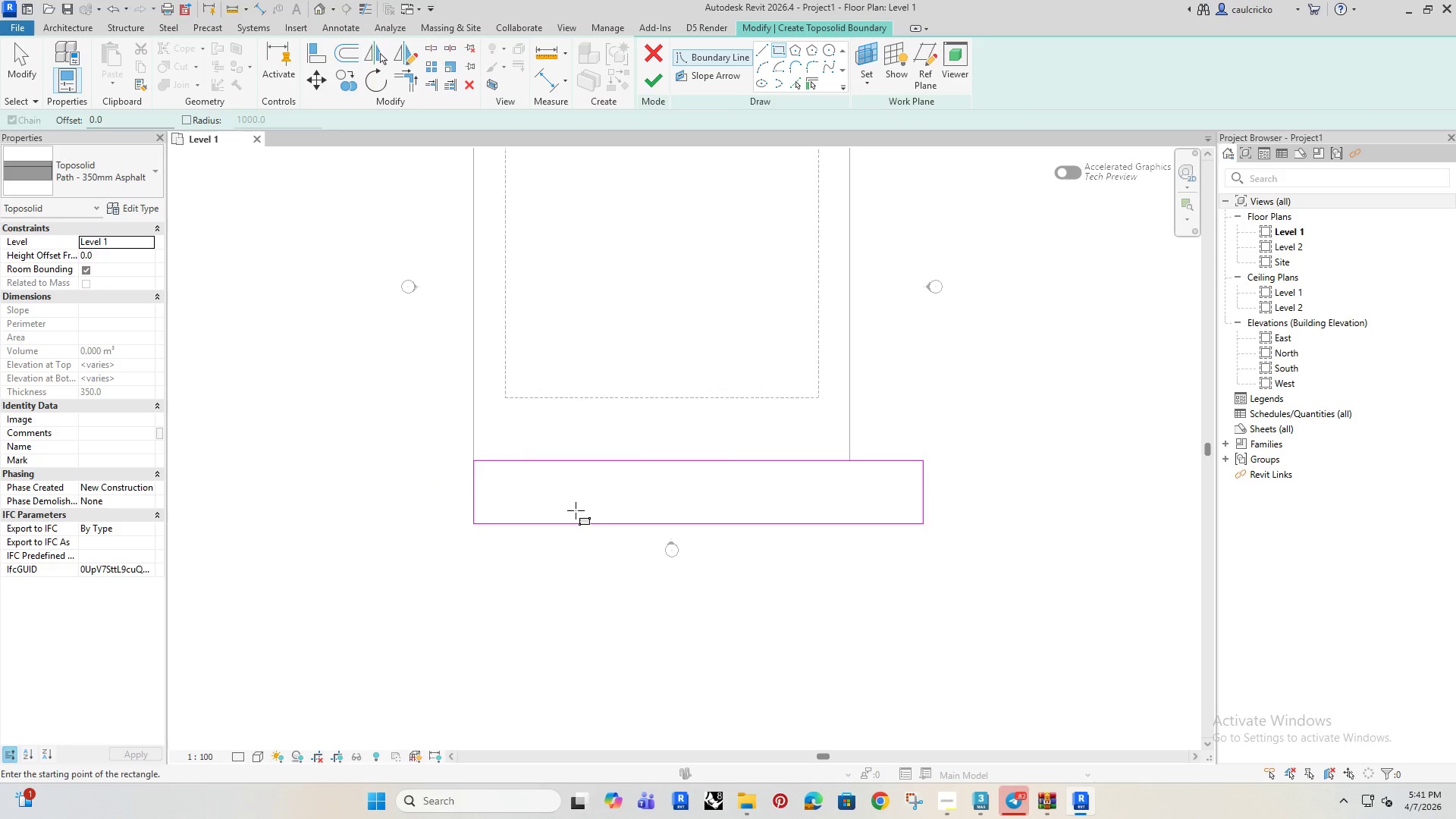 
key(Escape)
 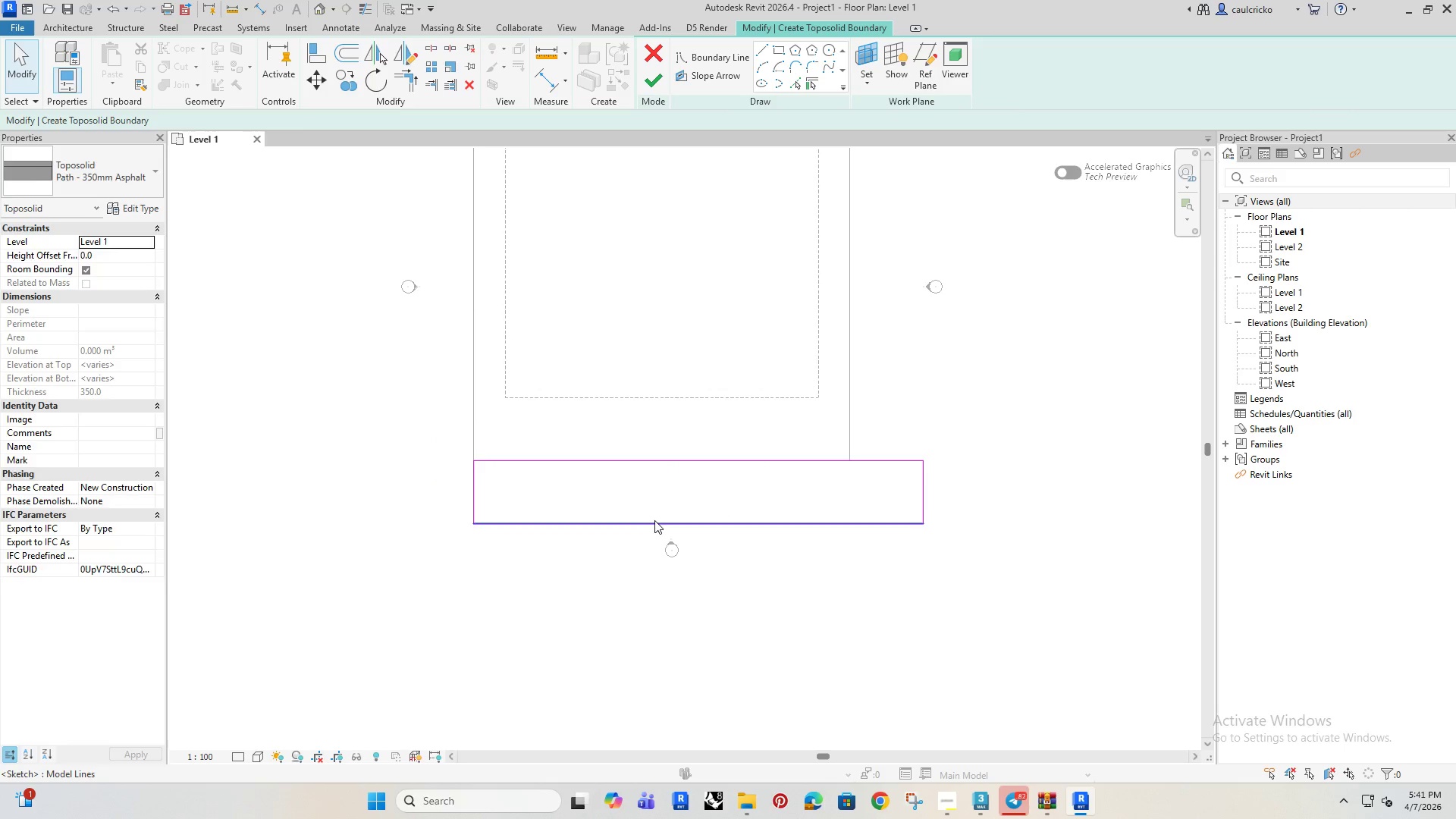 
scroll: coordinate [733, 524], scroll_direction: up, amount: 4.0
 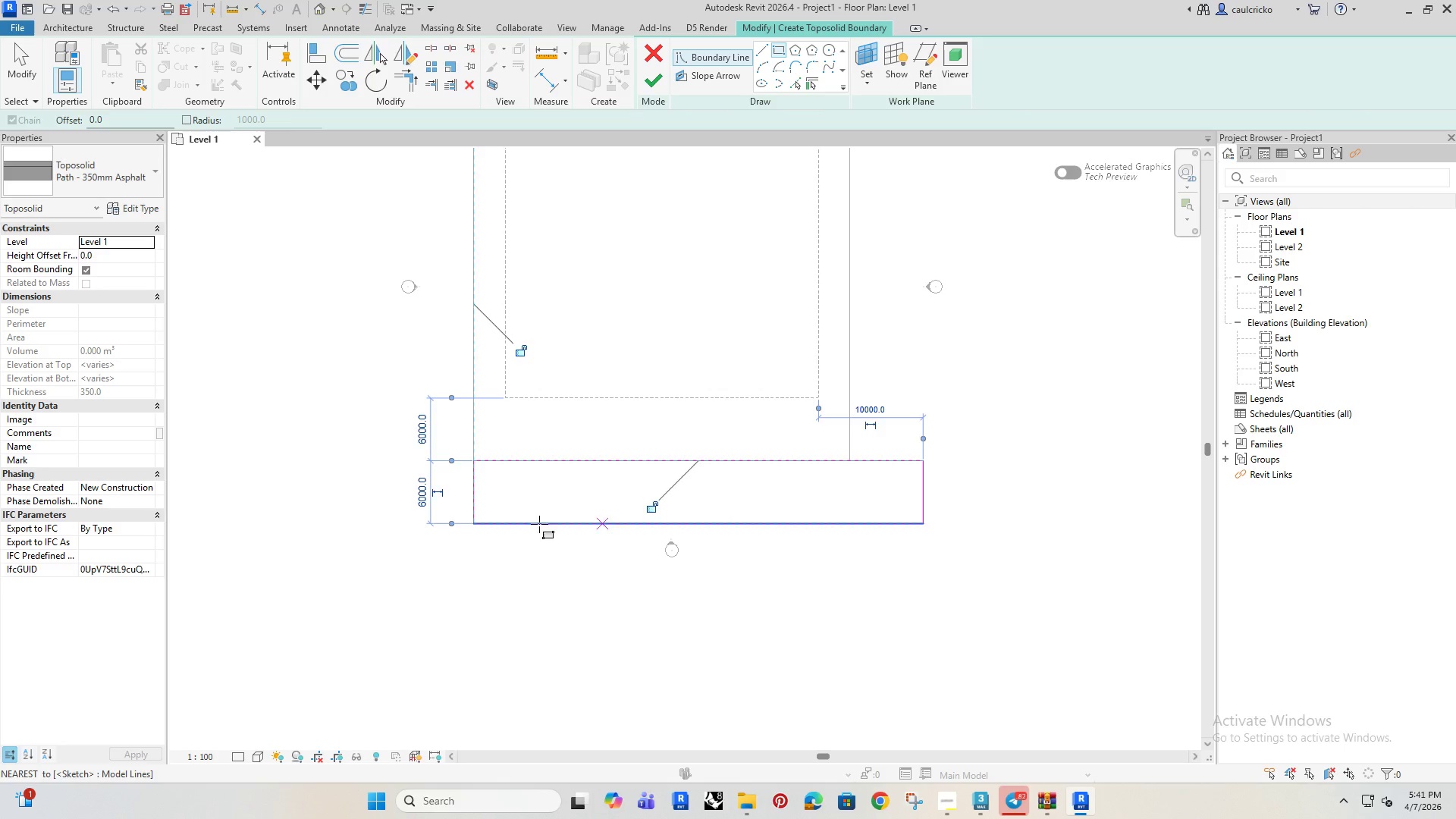 
left_click([655, 521])
 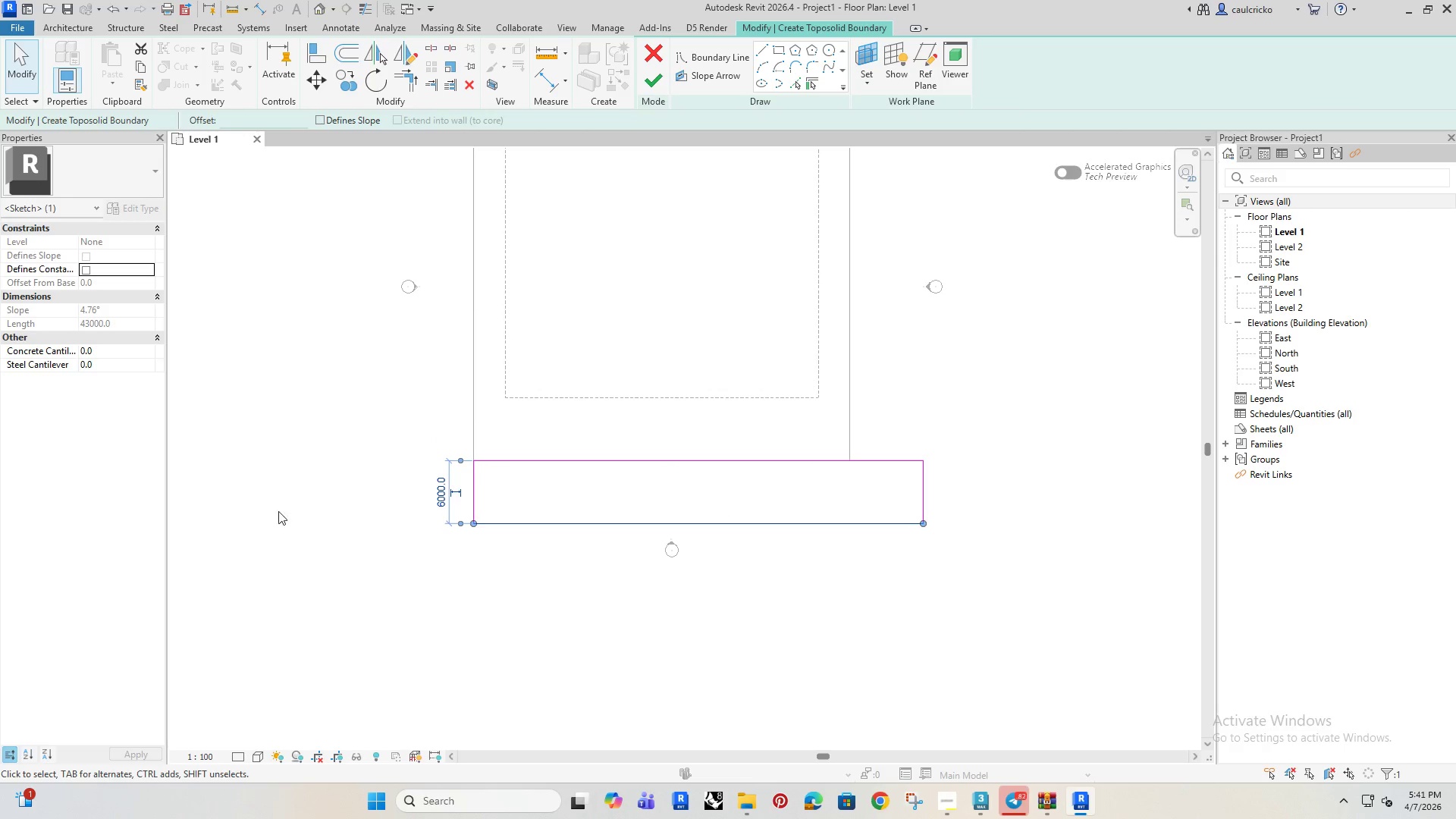 
left_click_drag(start_coordinate=[219, 486], to_coordinate=[232, 486])
 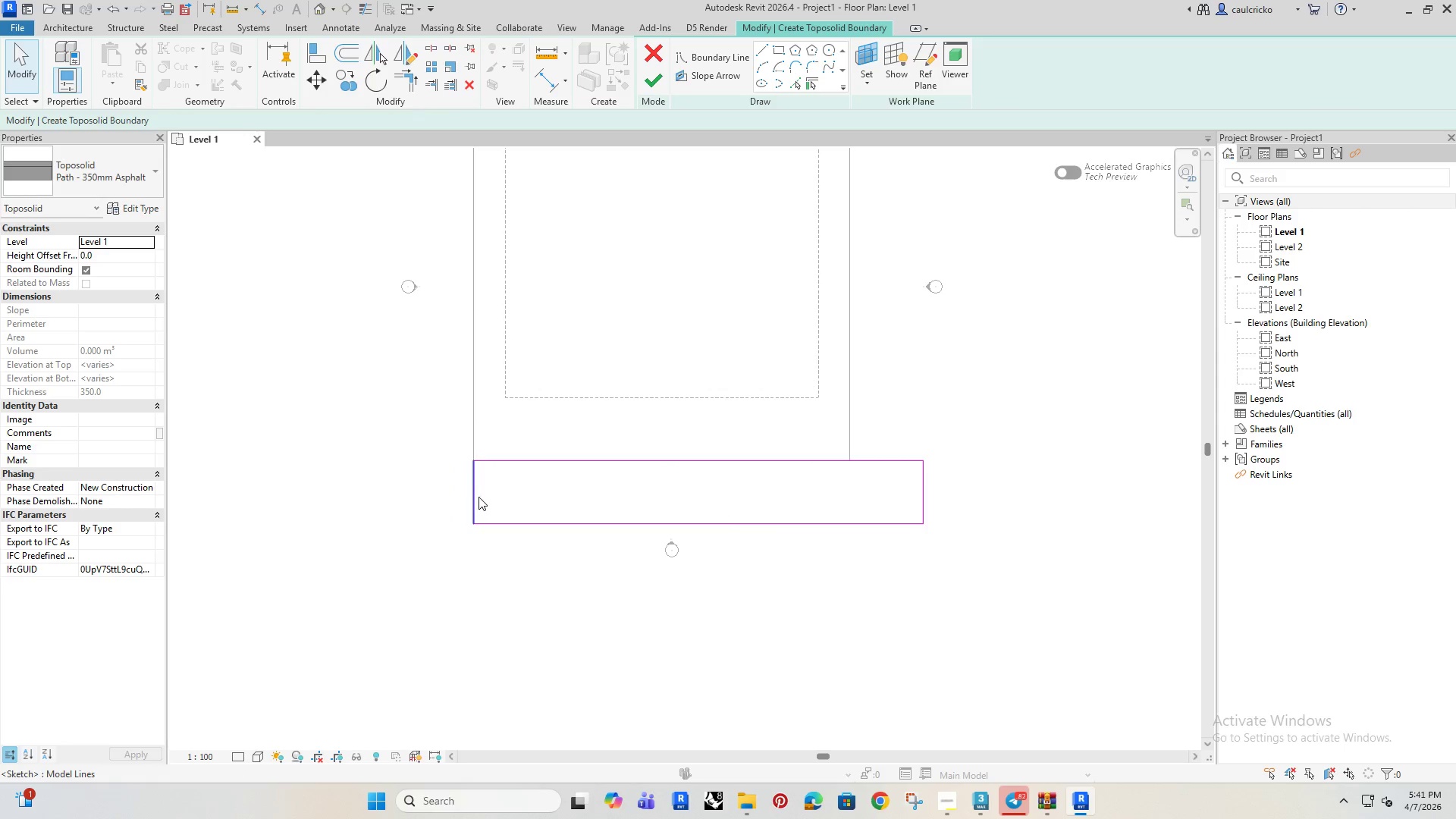 
double_click([479, 497])
 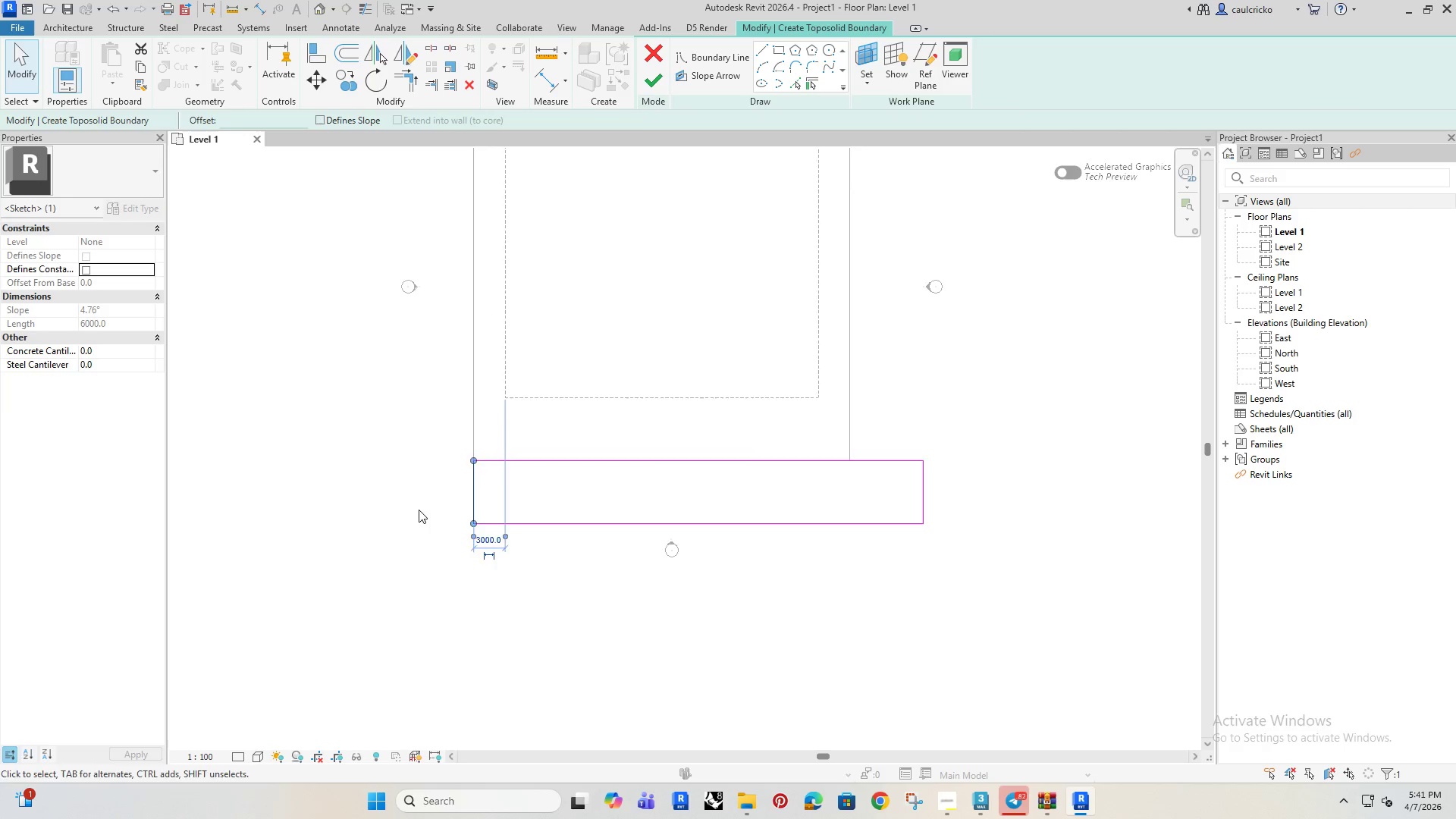 
scroll: coordinate [419, 510], scroll_direction: down, amount: 2.0
 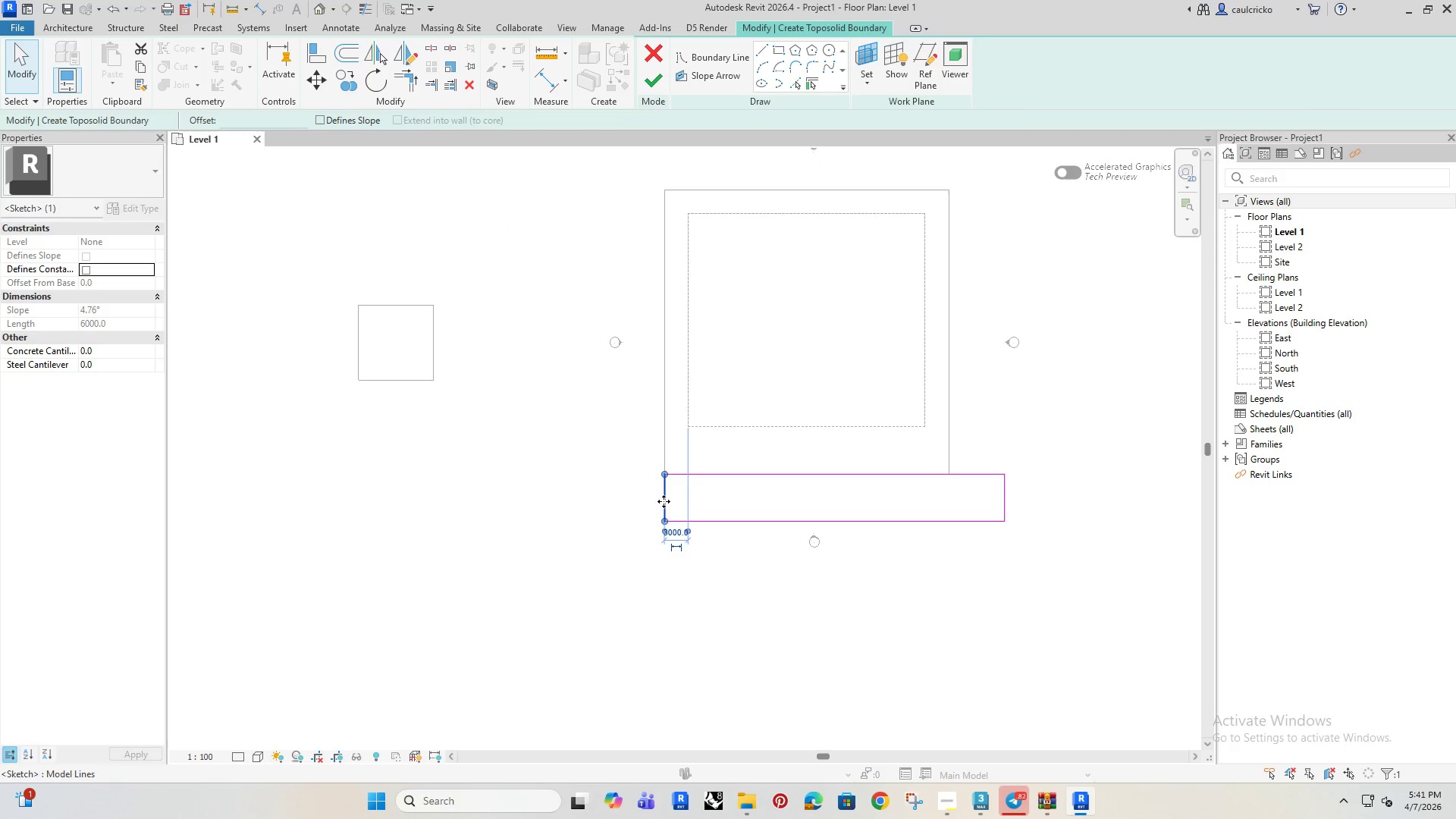 
left_click_drag(start_coordinate=[666, 500], to_coordinate=[441, 510])
 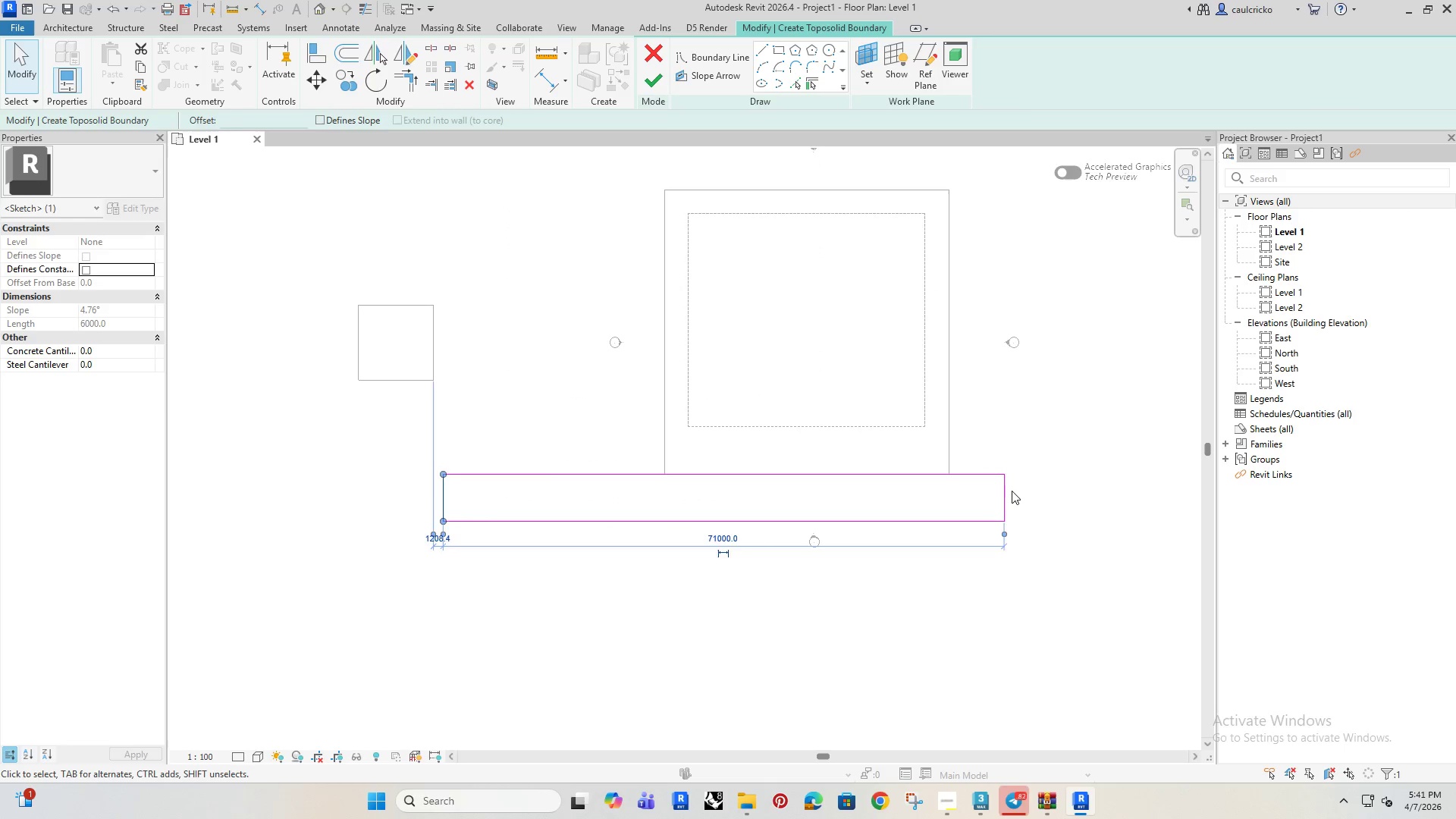 
left_click_drag(start_coordinate=[1012, 491], to_coordinate=[1005, 495])
 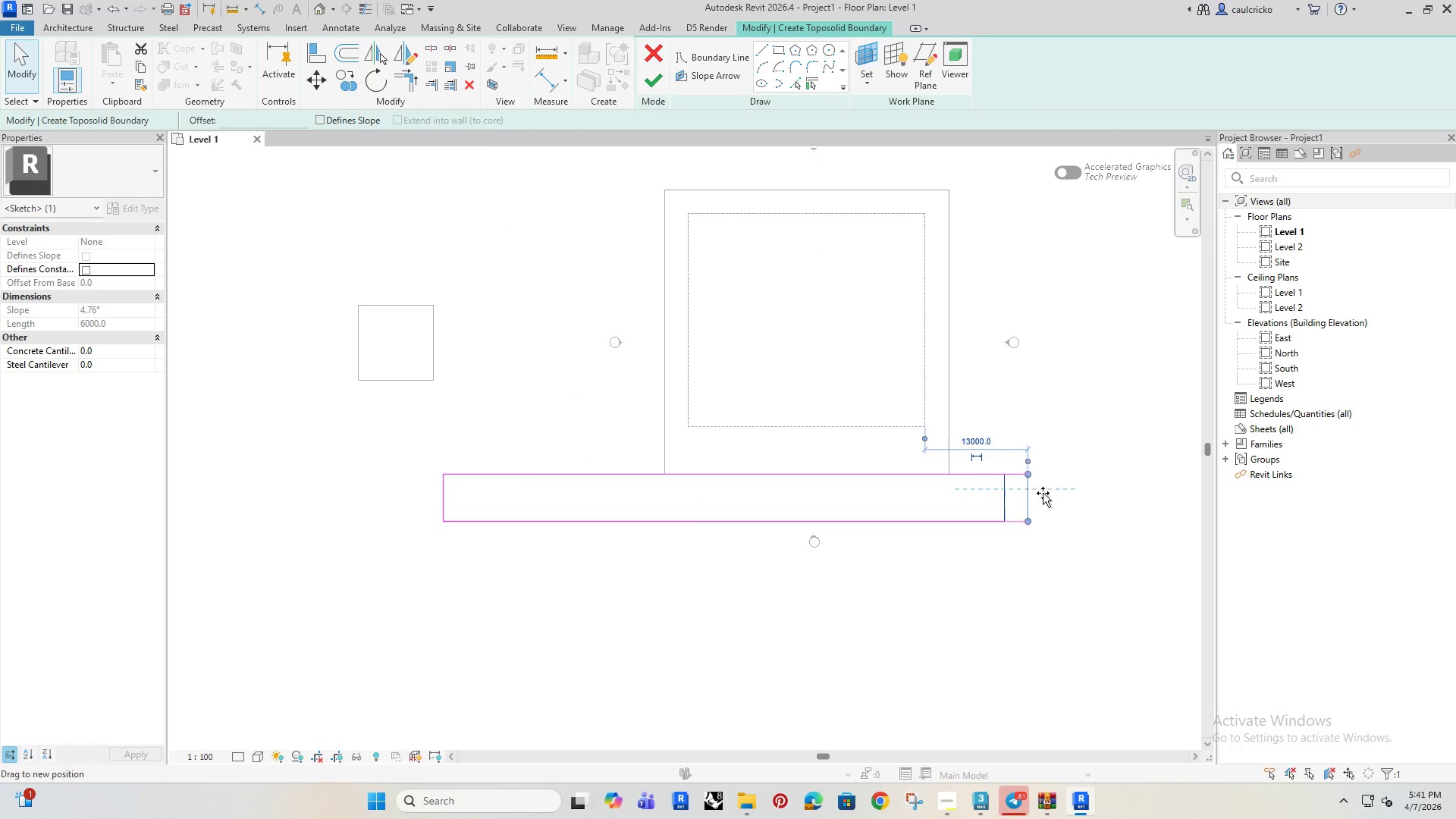 
double_click([1005, 495])
 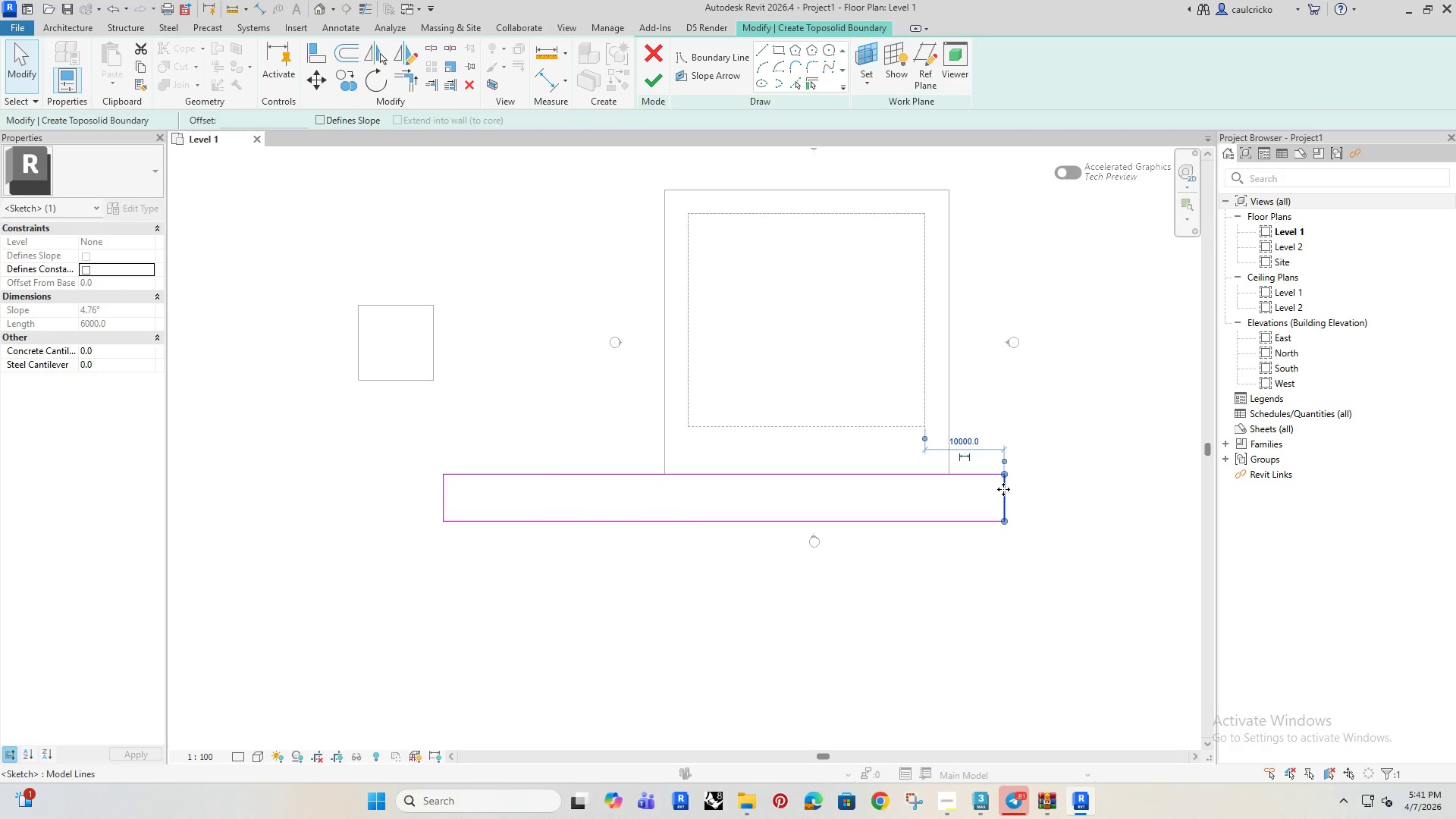 
left_click_drag(start_coordinate=[1003, 489], to_coordinate=[1147, 489])
 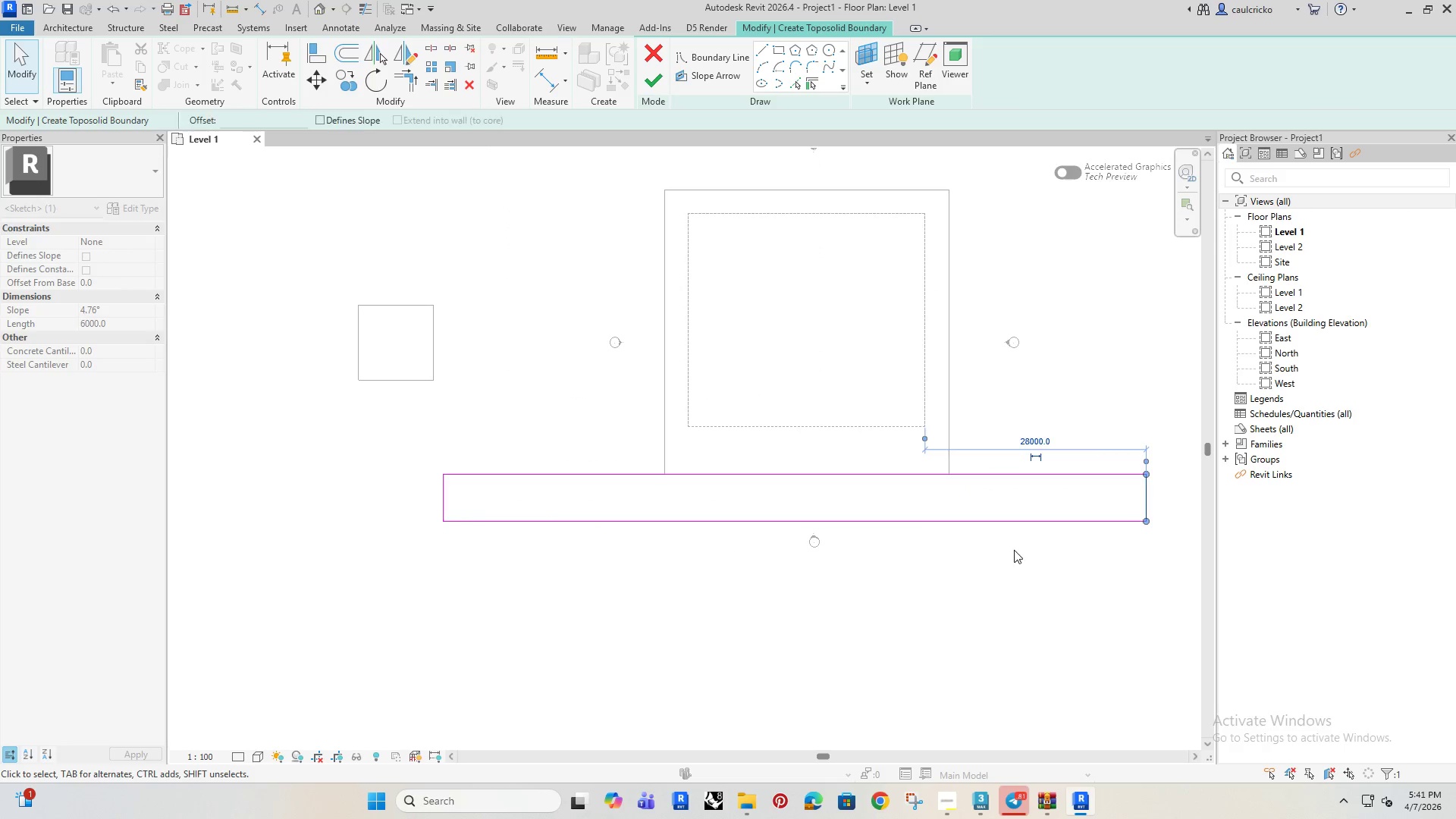 
left_click([1012, 551])
 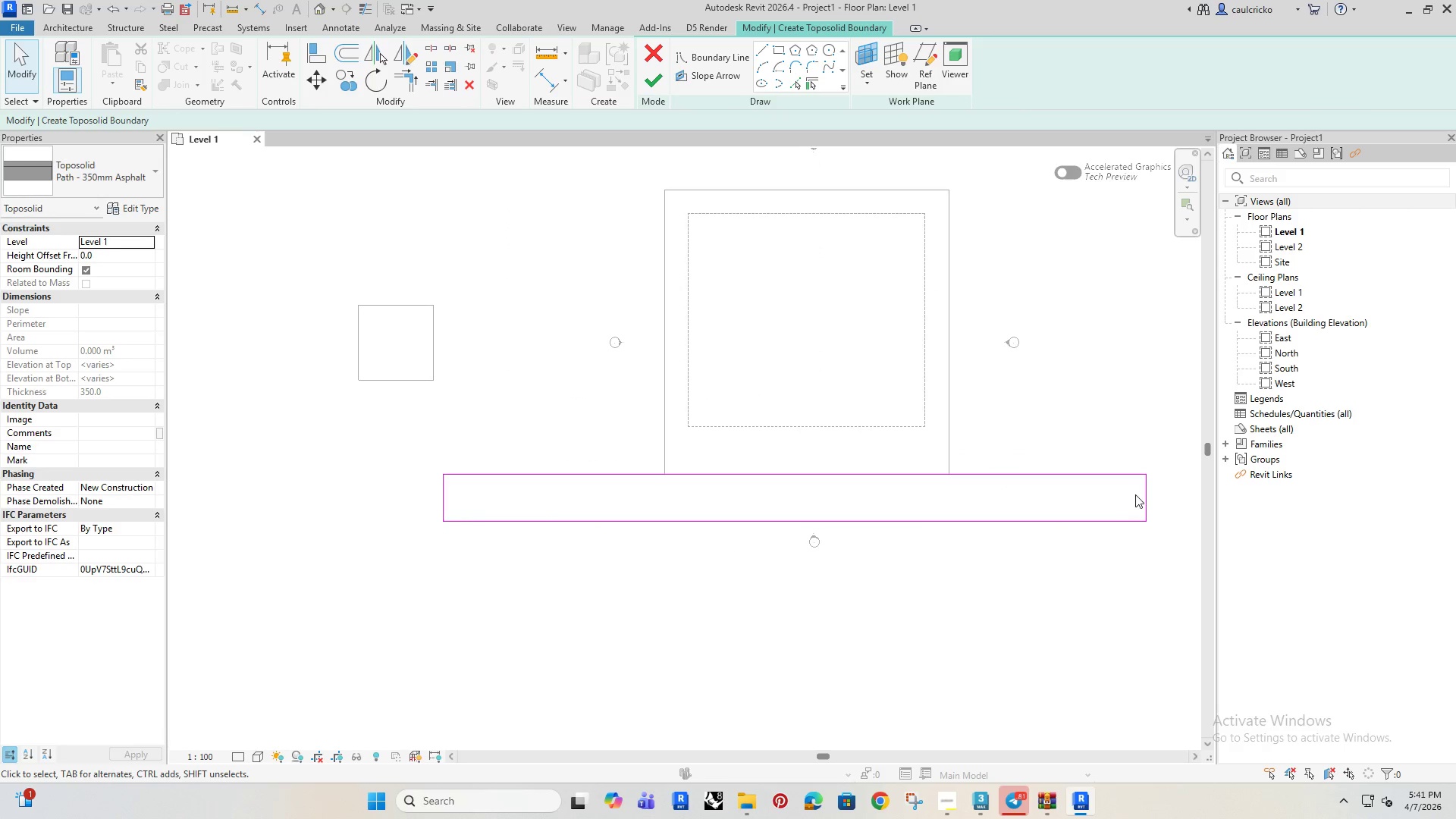 
left_click([1144, 494])
 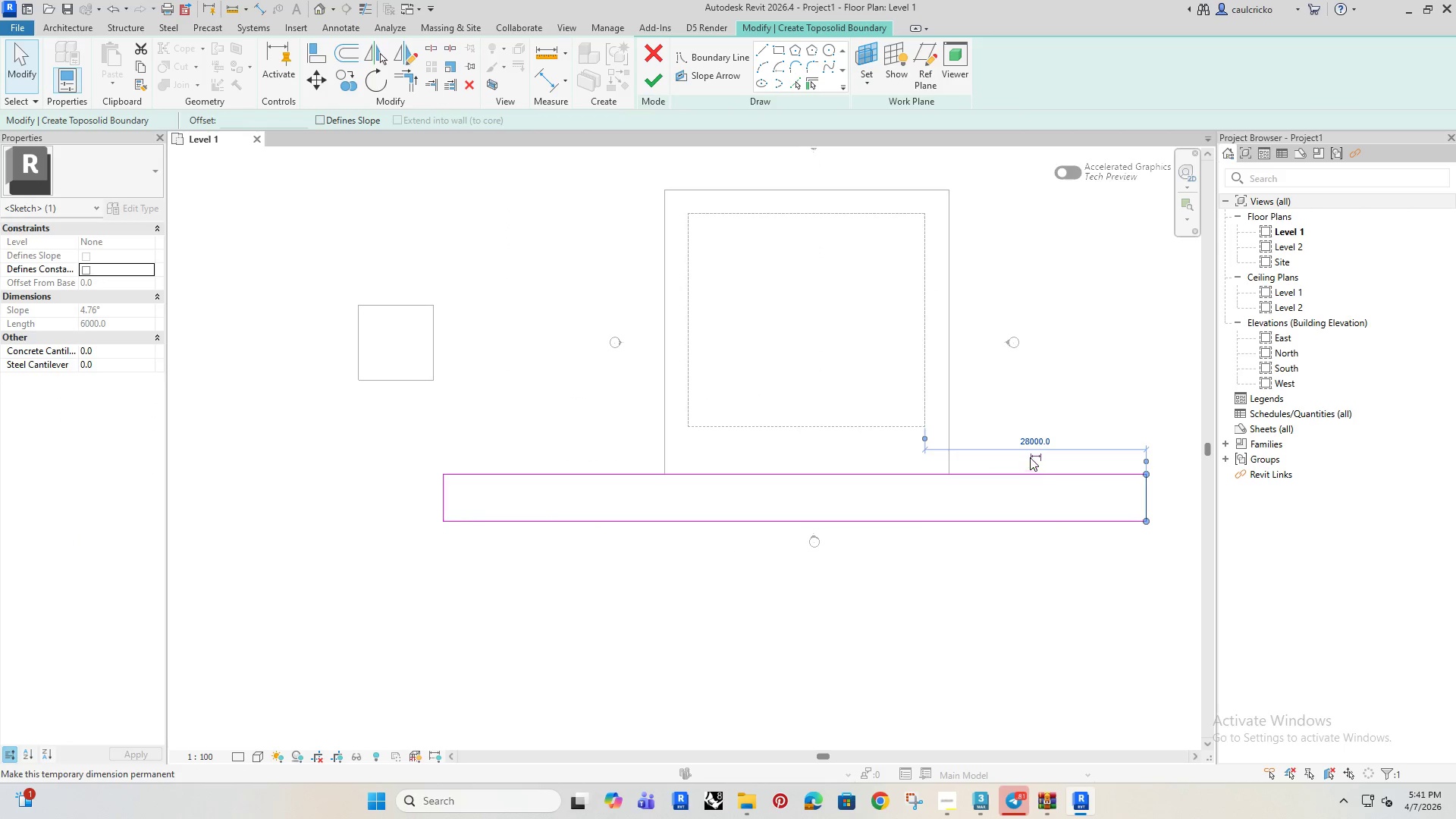 
left_click([1031, 439])
 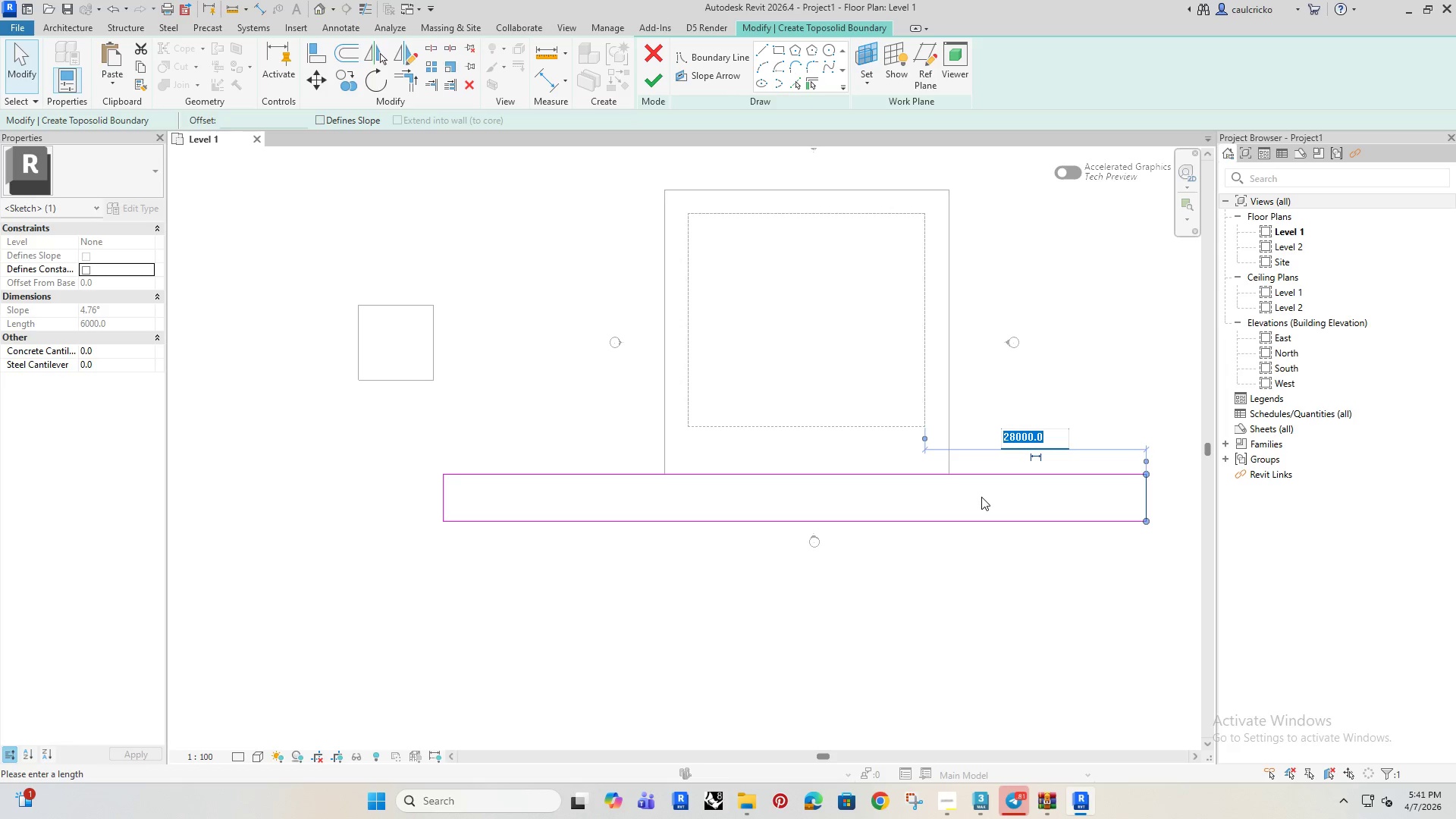 
type(3000)
 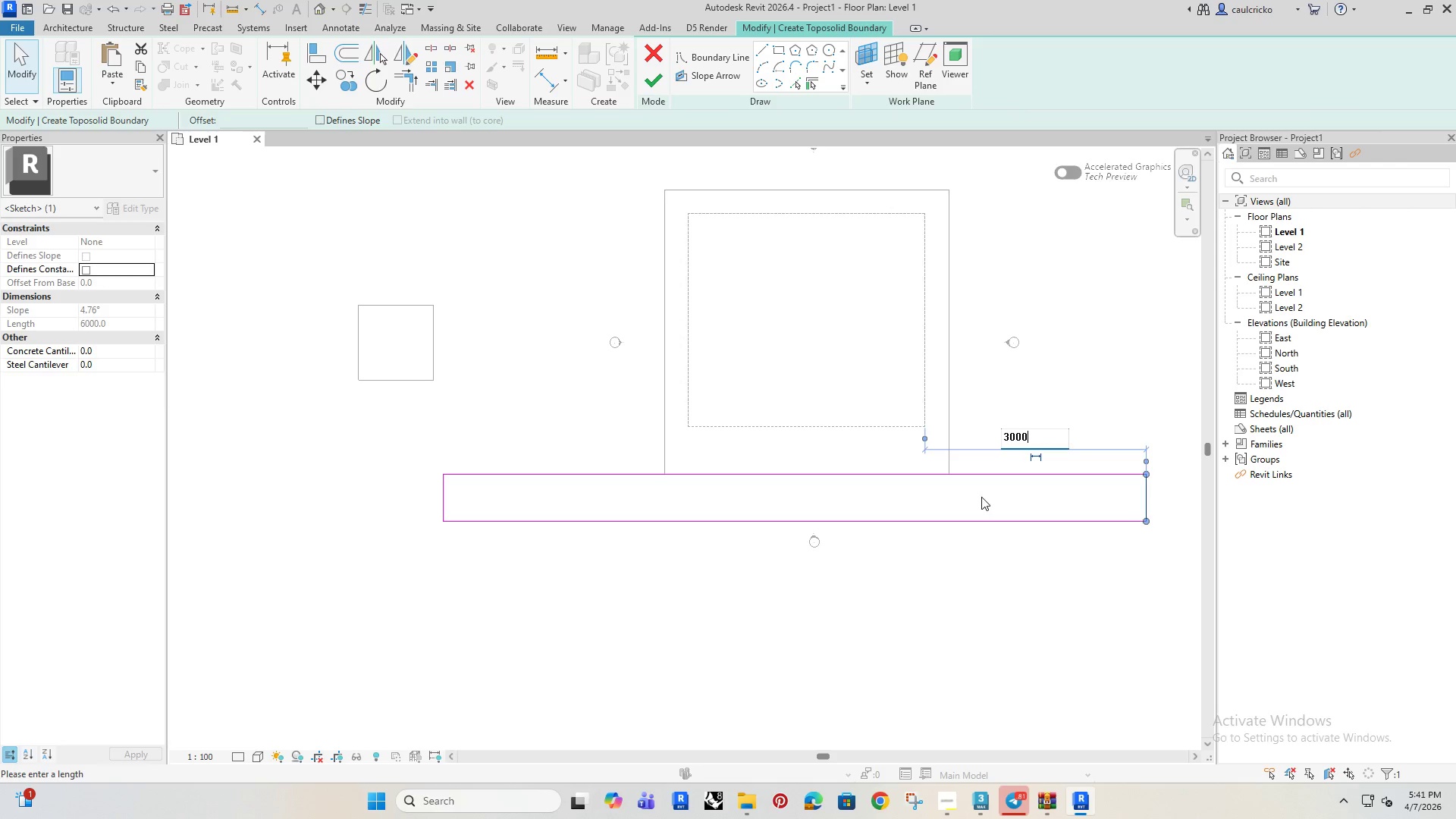 
key(Enter)
 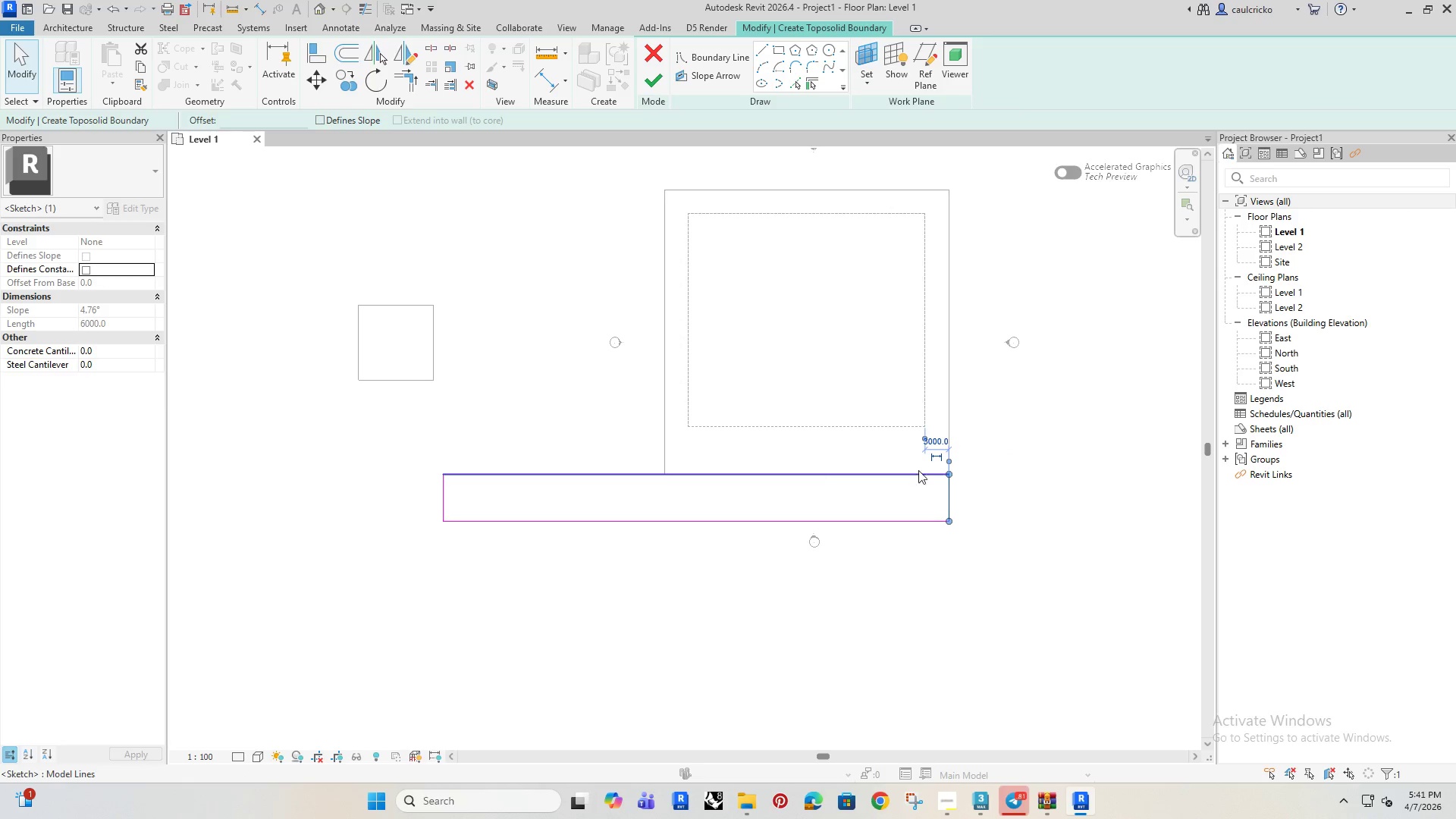 
scroll: coordinate [921, 460], scroll_direction: up, amount: 9.0
 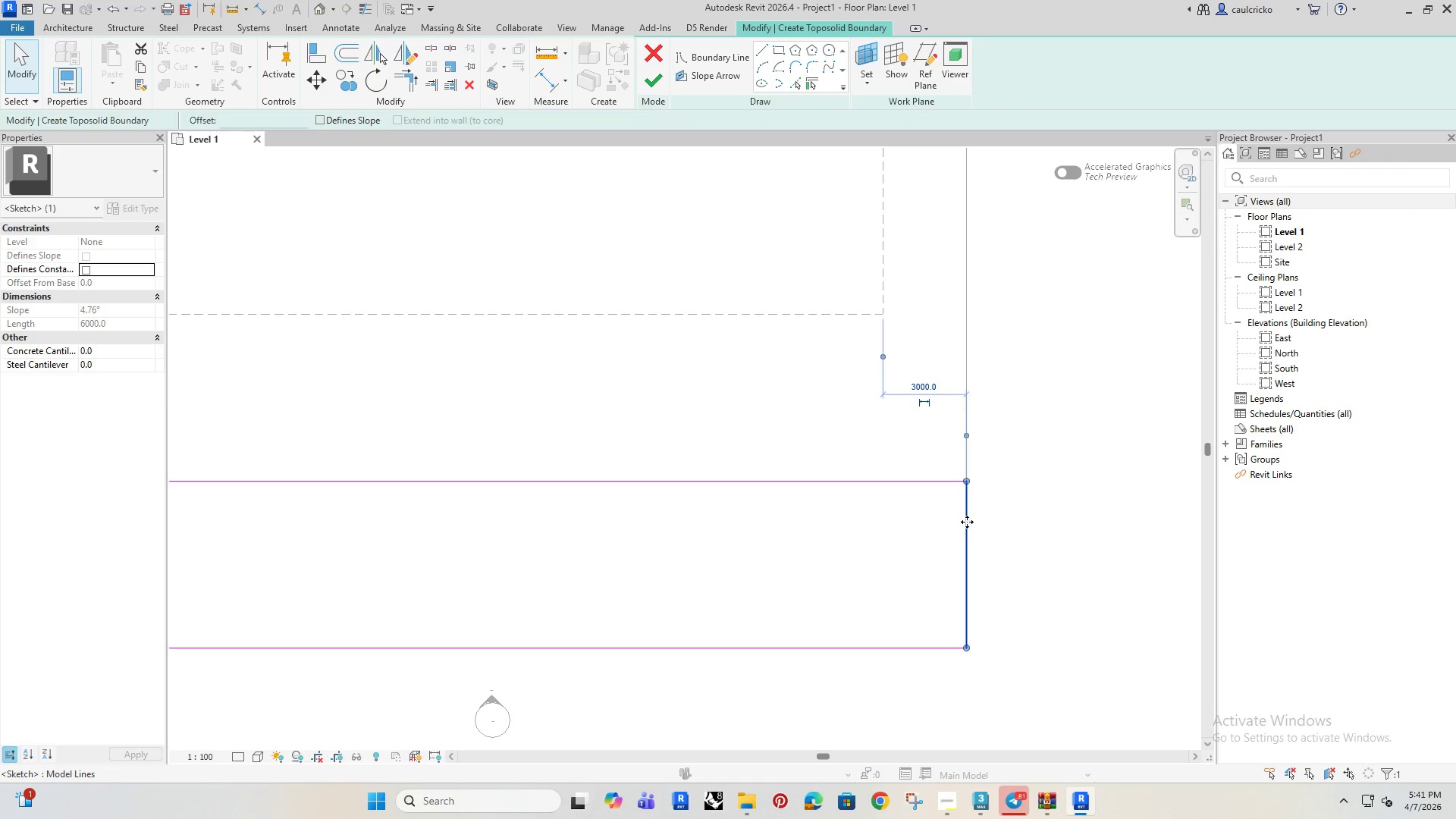 
left_click_drag(start_coordinate=[968, 522], to_coordinate=[1098, 526])
 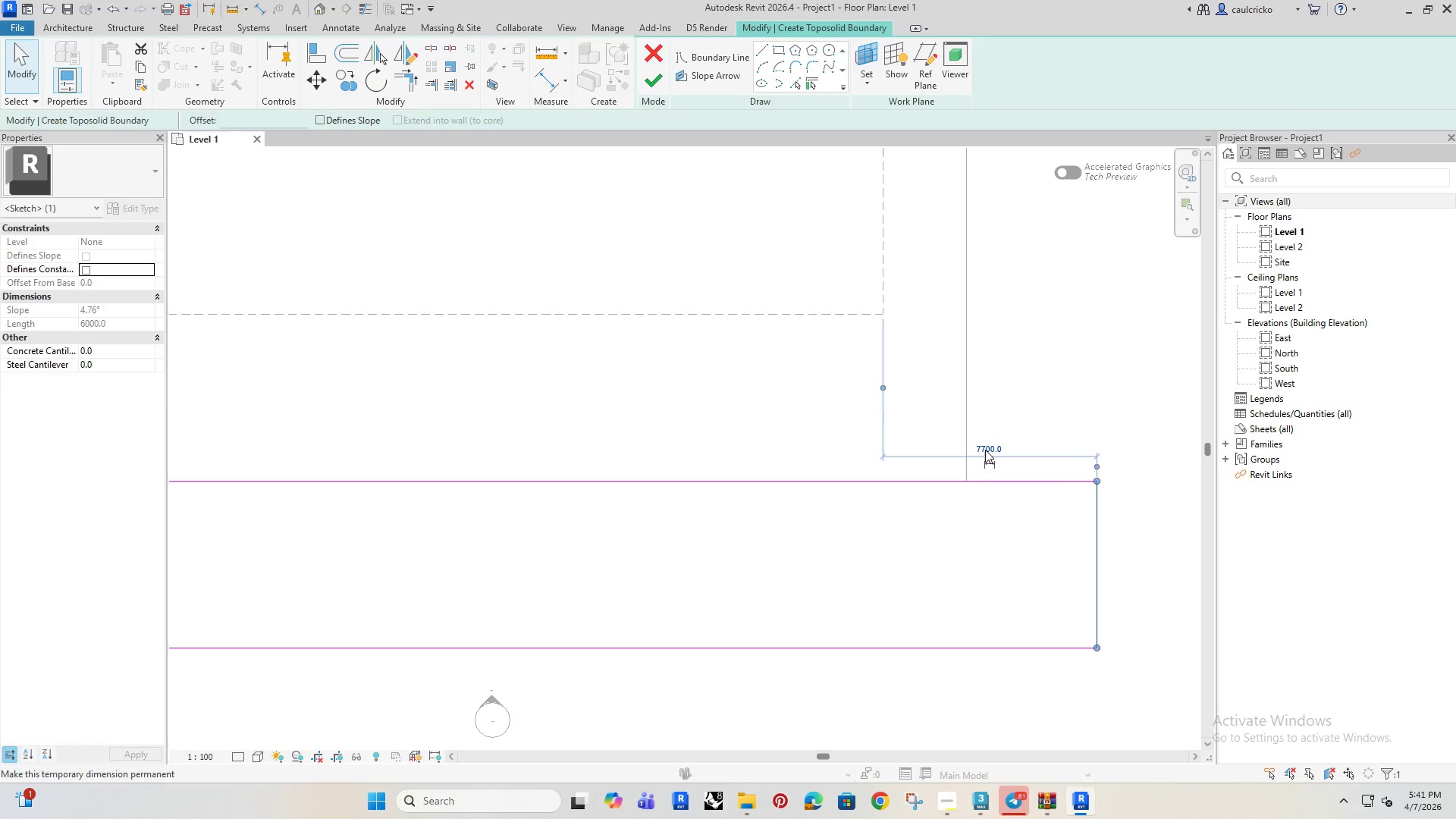 
left_click([987, 445])
 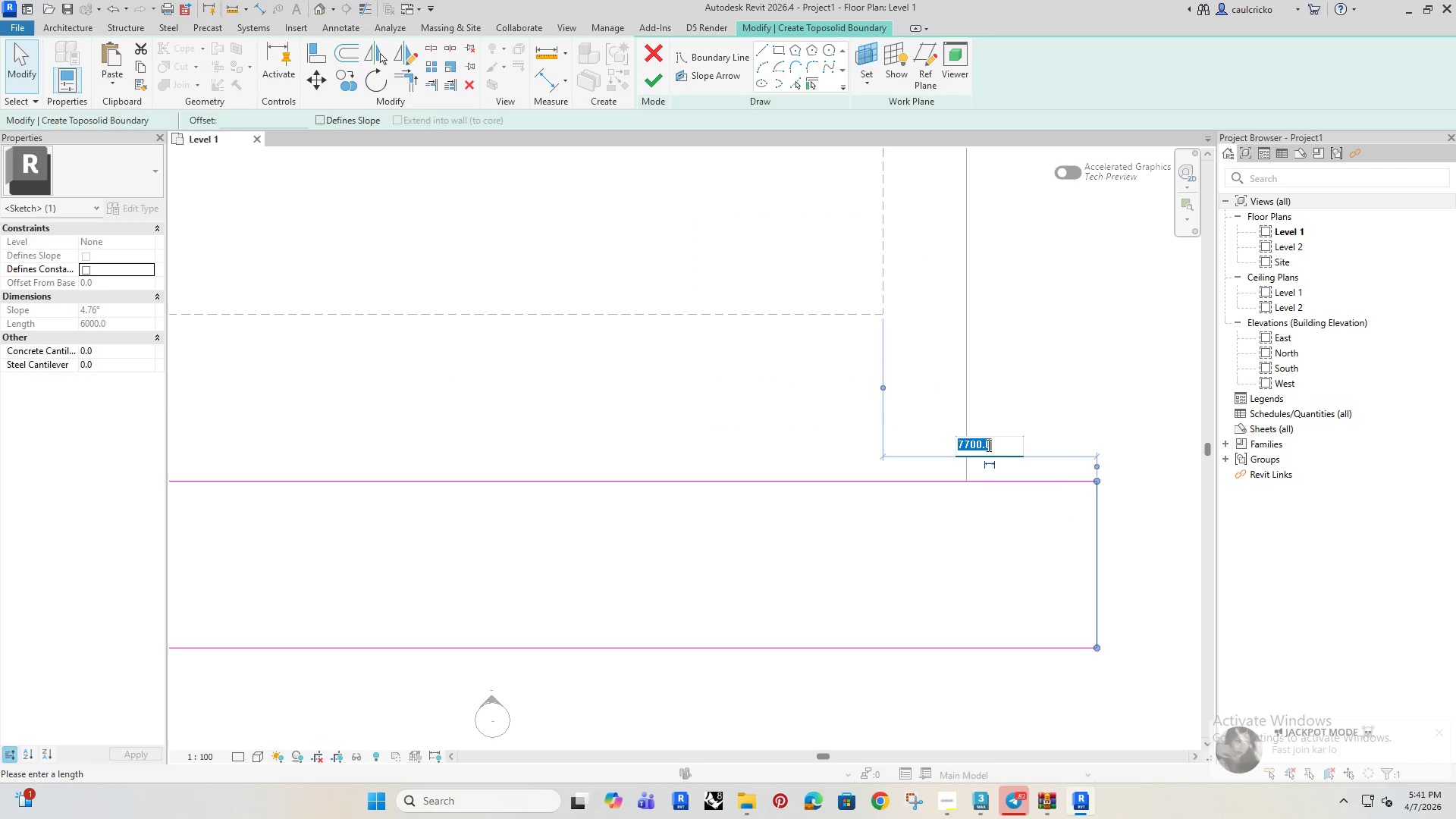 
type(9000)
 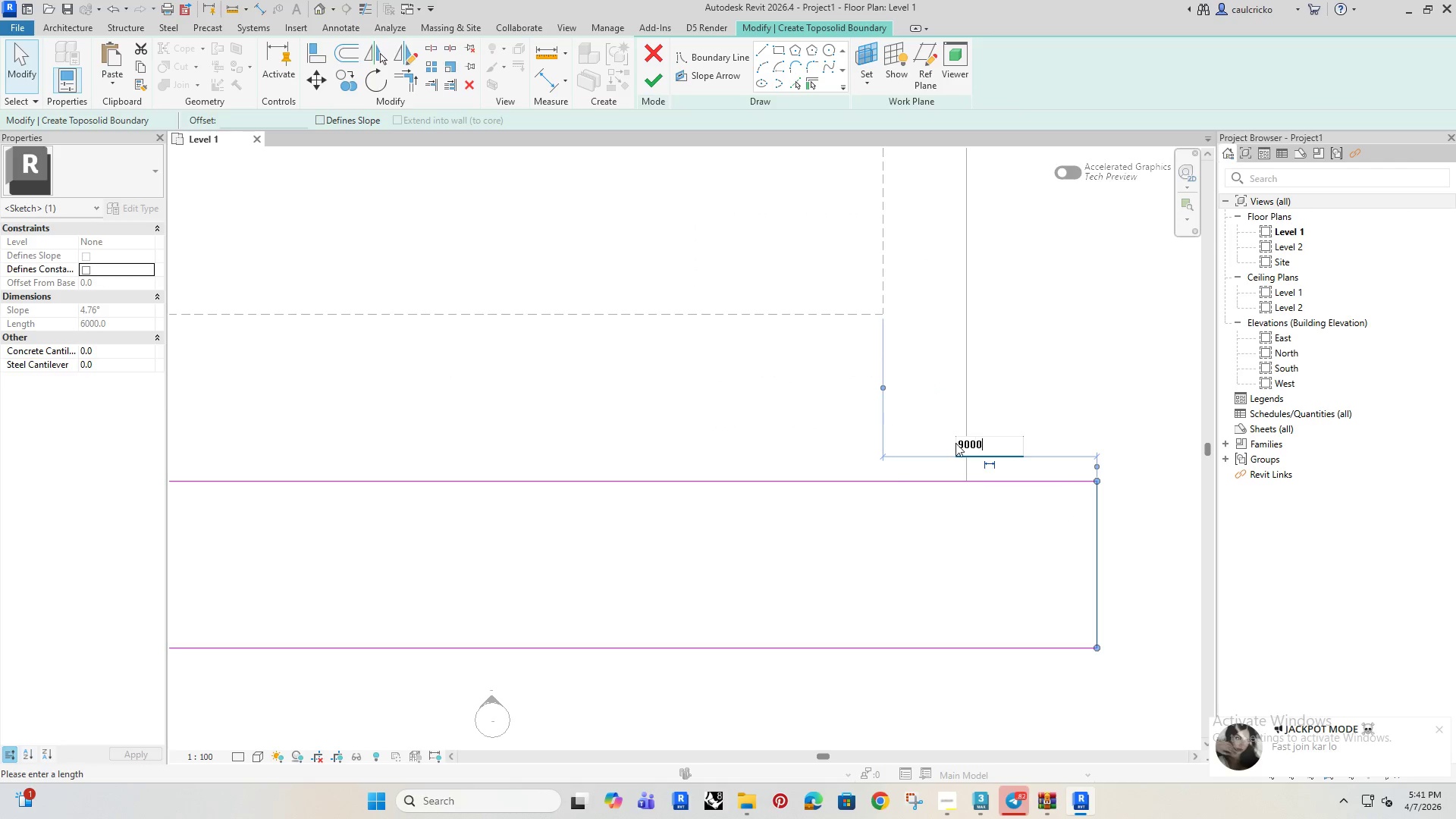 
key(Enter)
 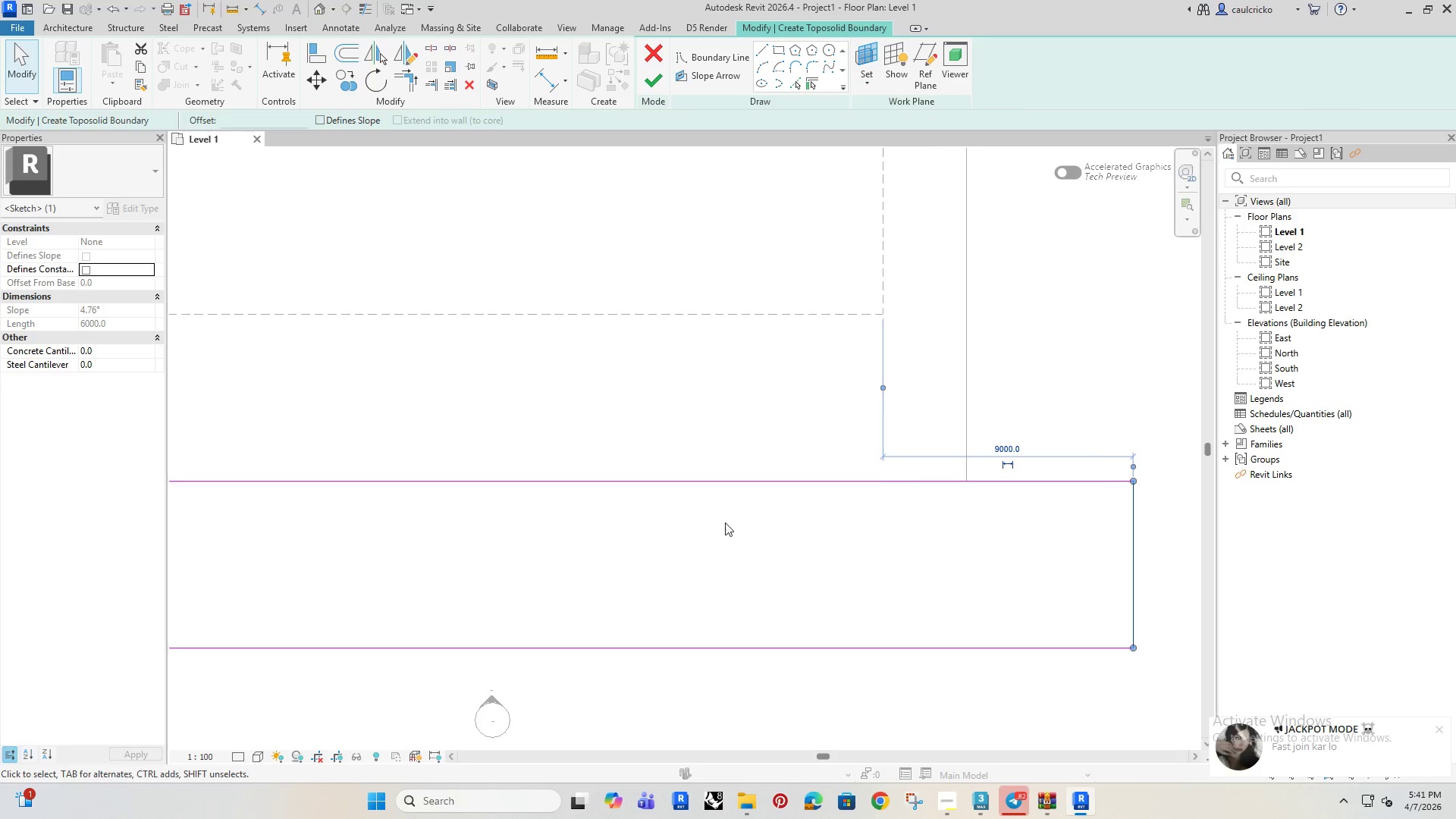 
scroll: coordinate [349, 522], scroll_direction: down, amount: 7.0
 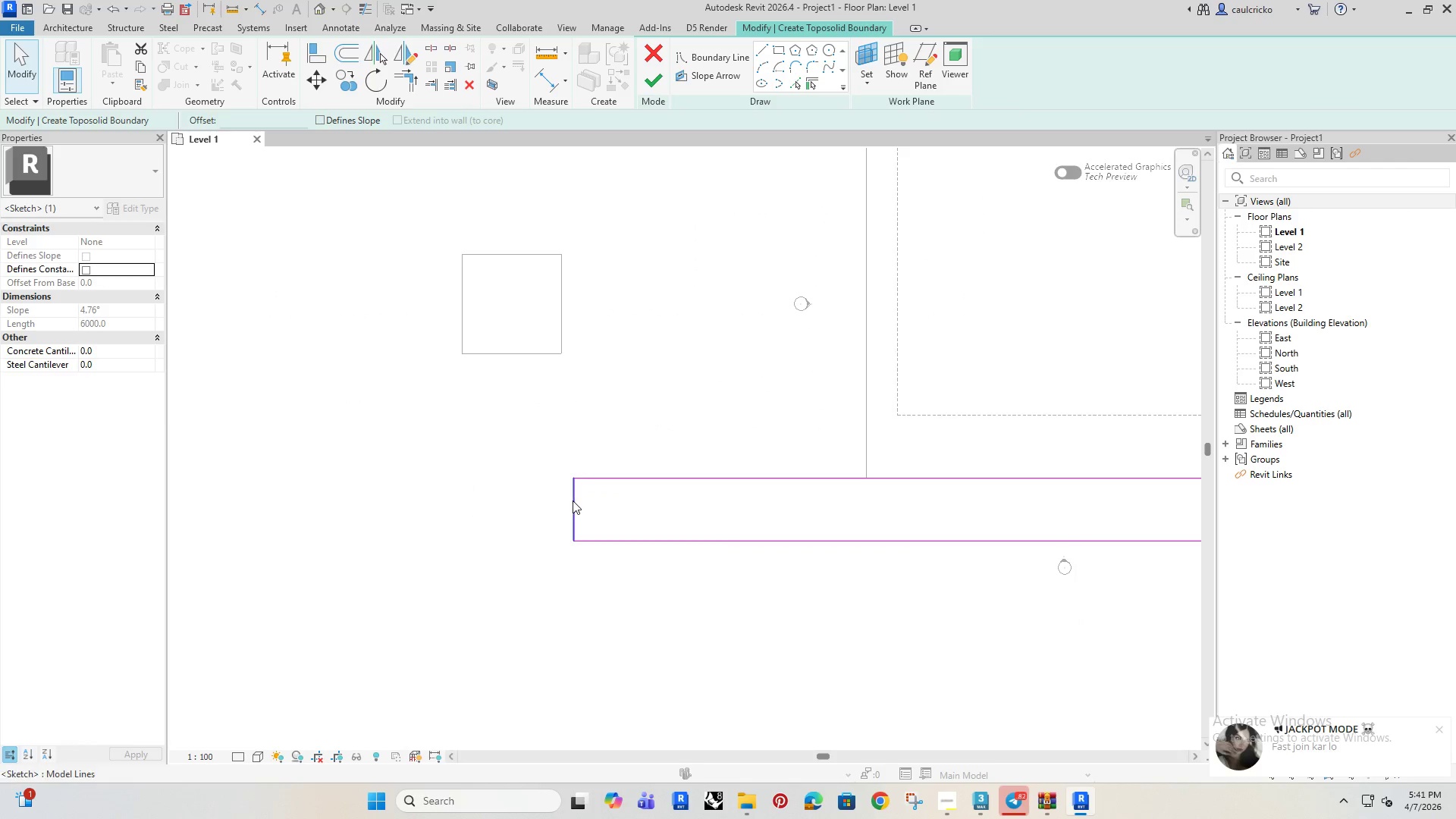 
left_click([573, 500])
 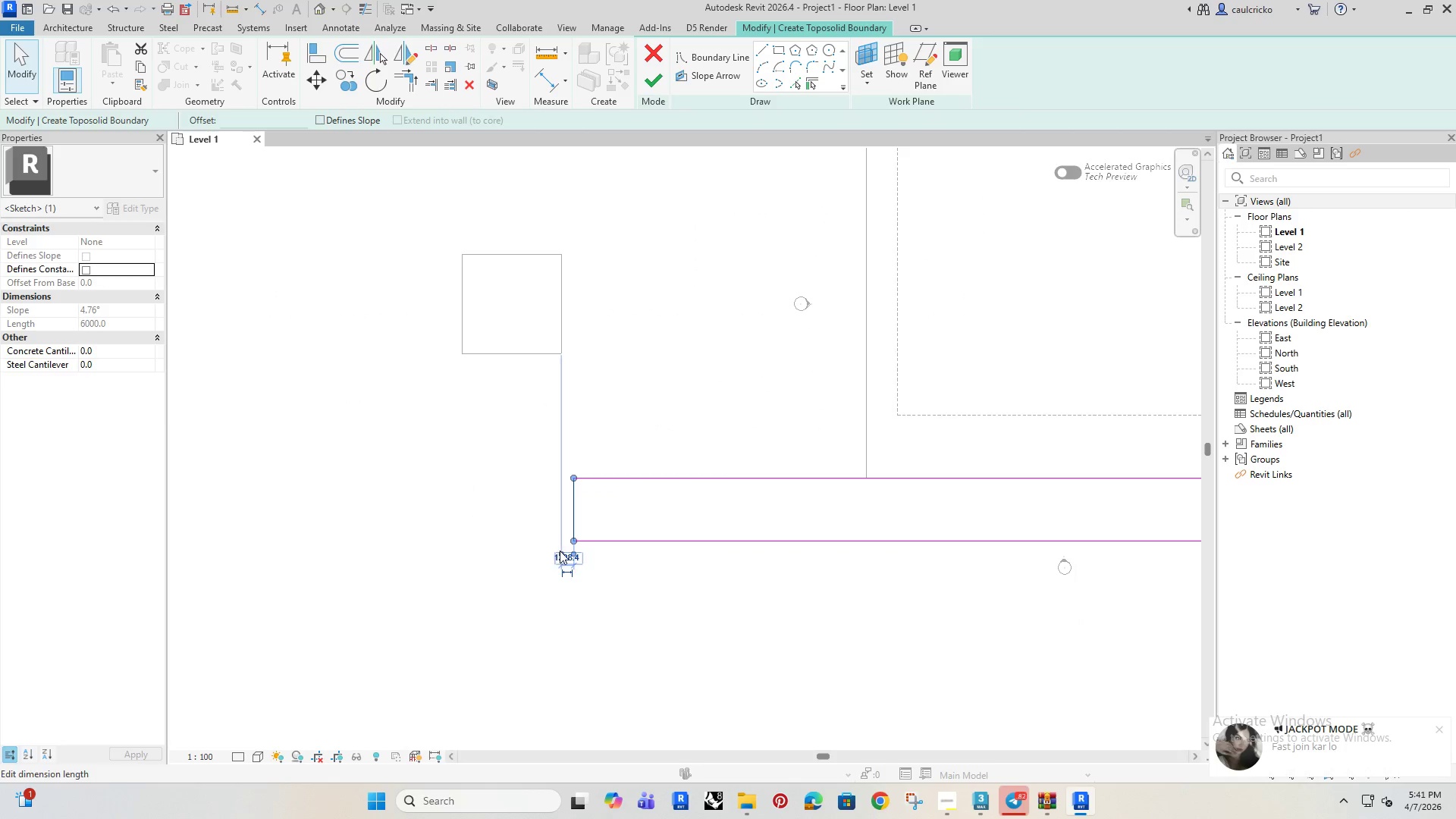 
left_click_drag(start_coordinate=[560, 551], to_coordinate=[865, 413])
 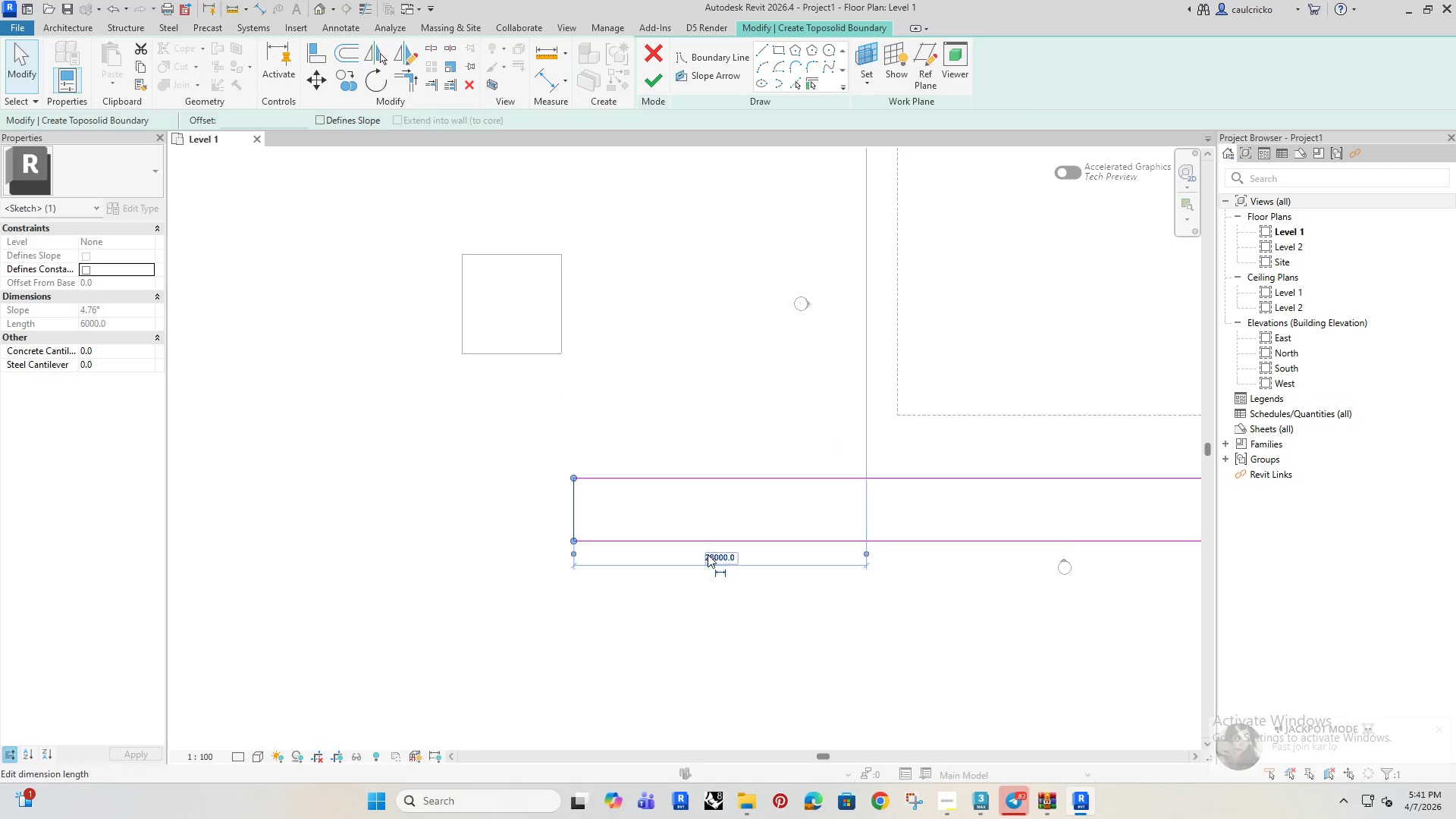 
left_click([710, 558])
 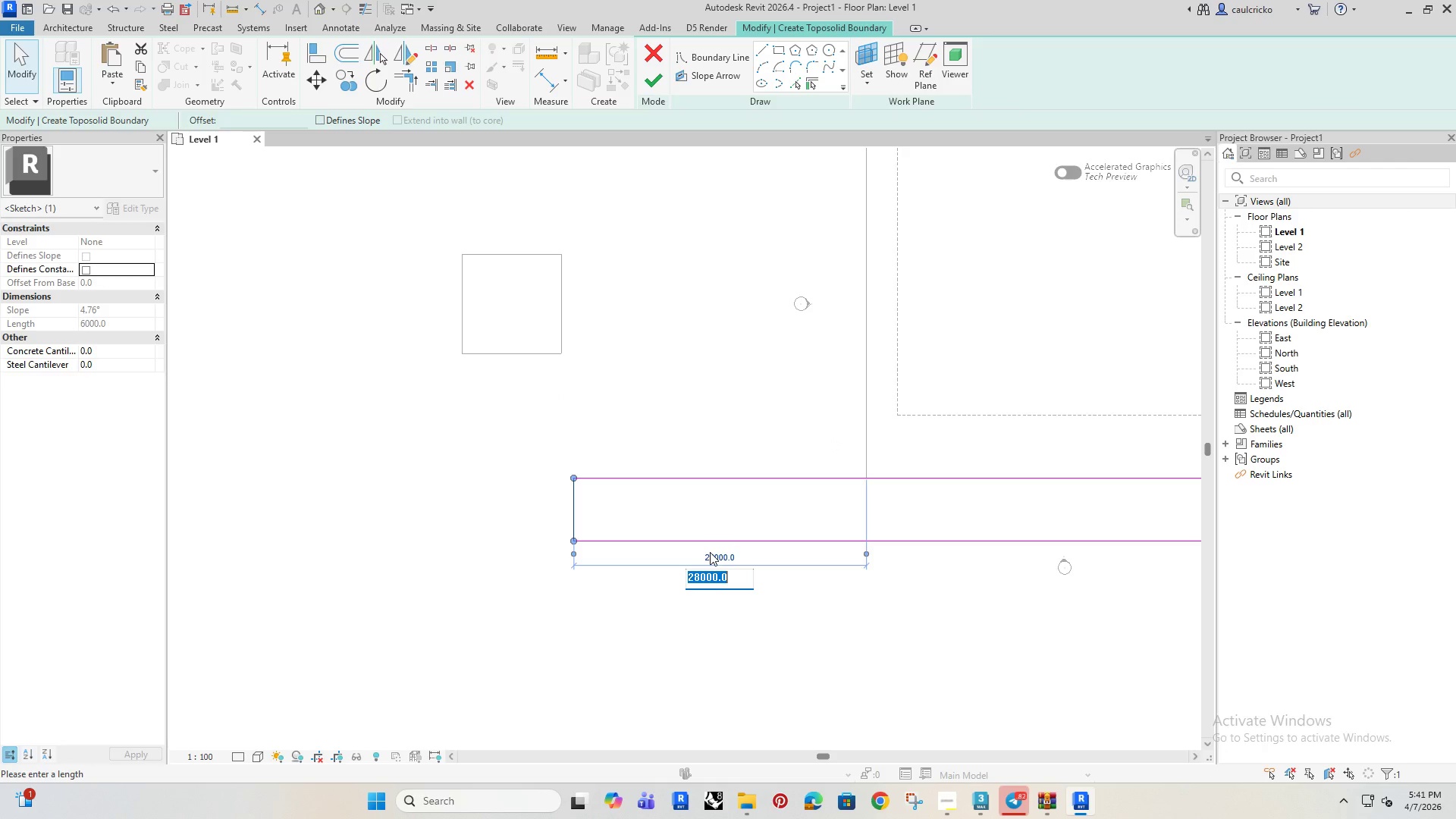 
type(6000)
 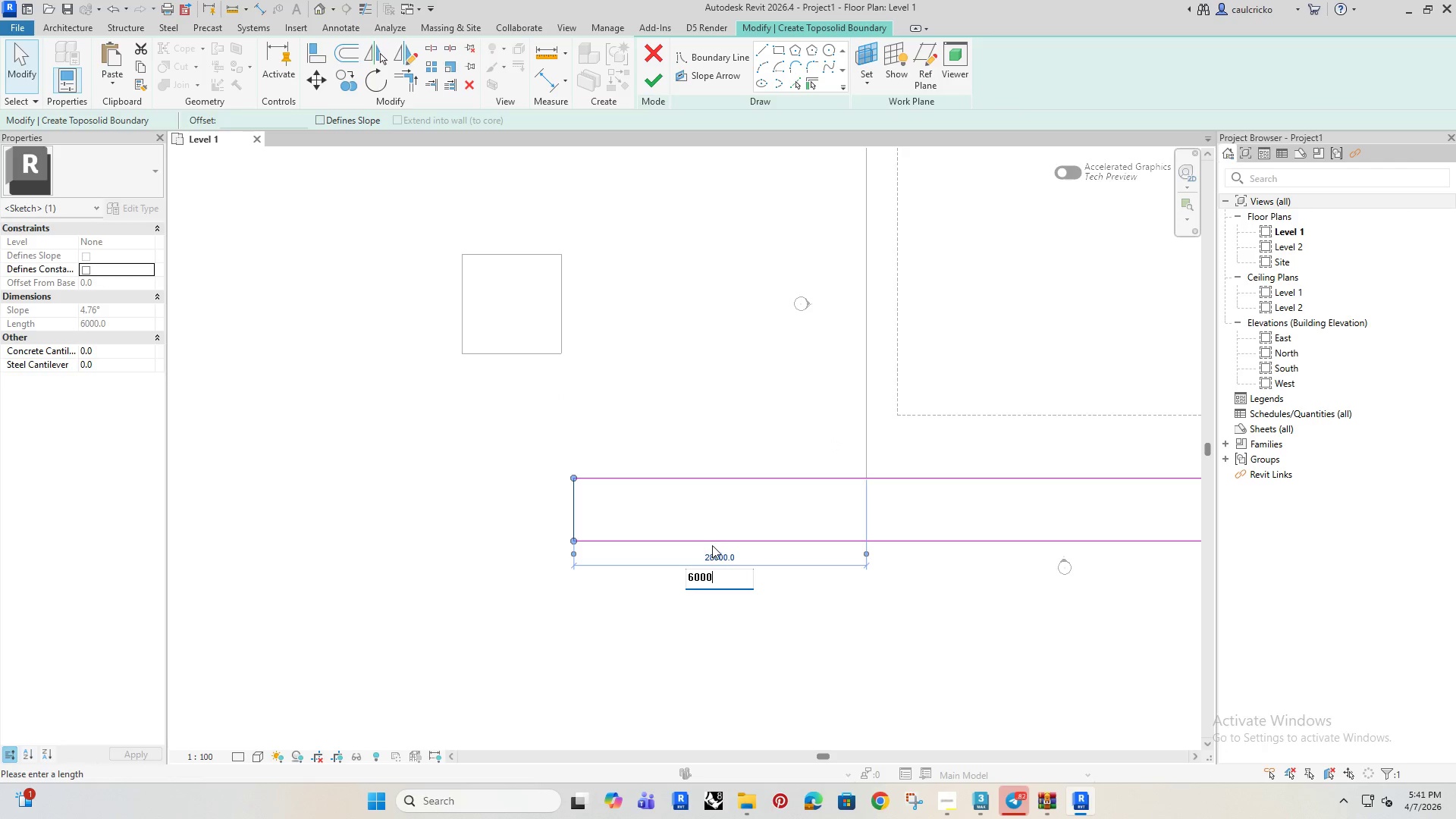 
key(Enter)
 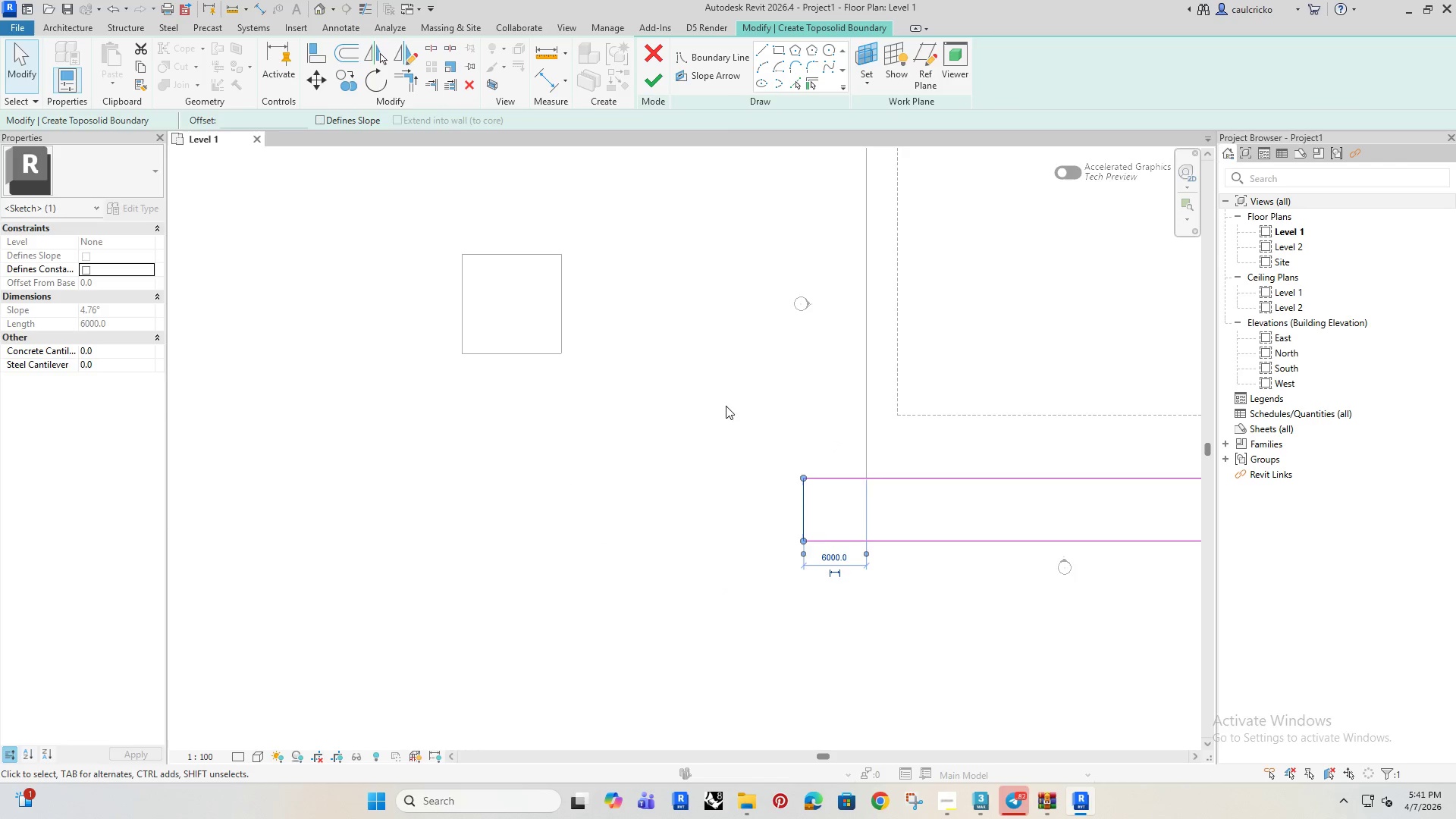 
left_click([722, 396])
 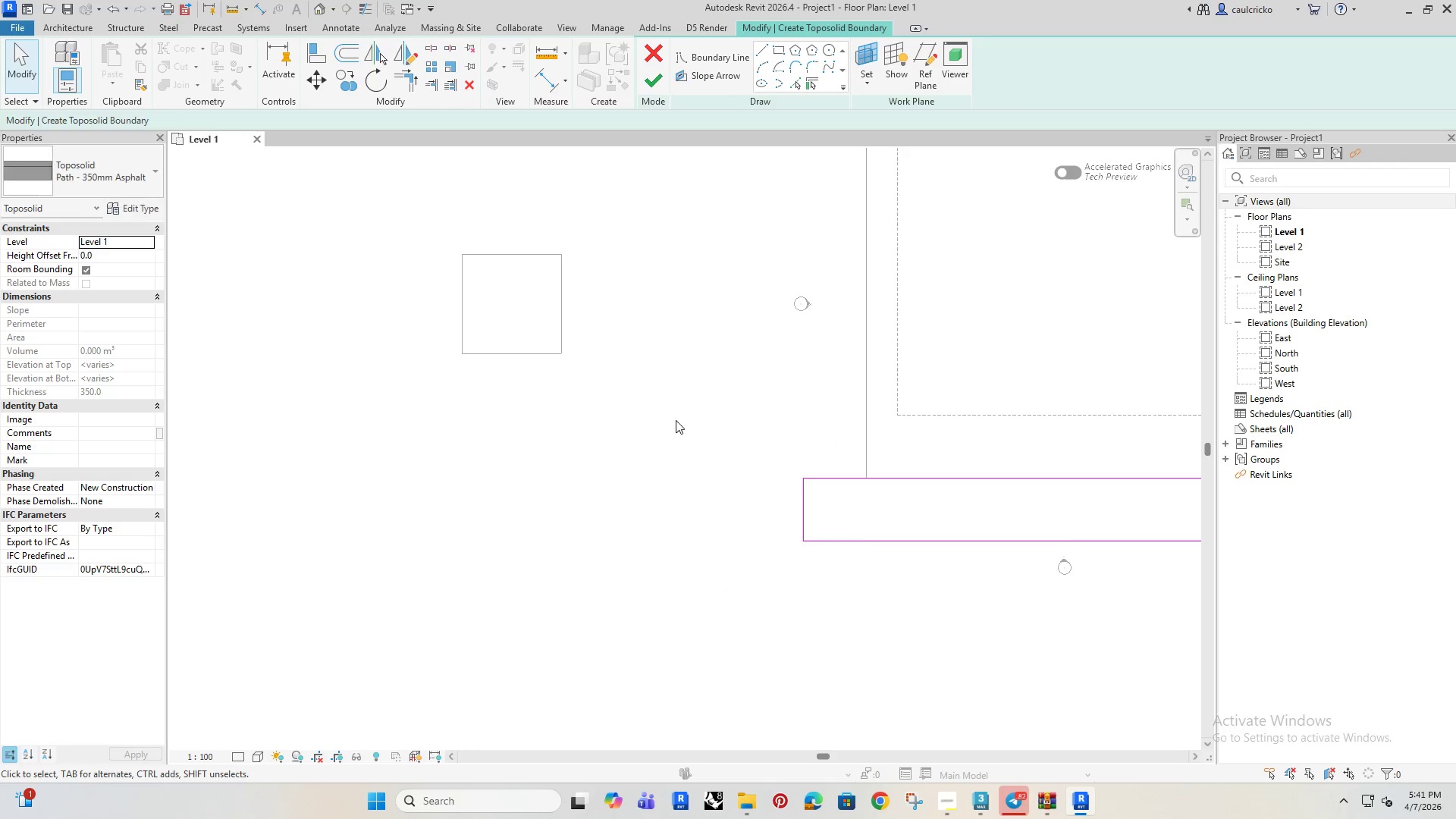 
scroll: coordinate [672, 423], scroll_direction: down, amount: 3.0
 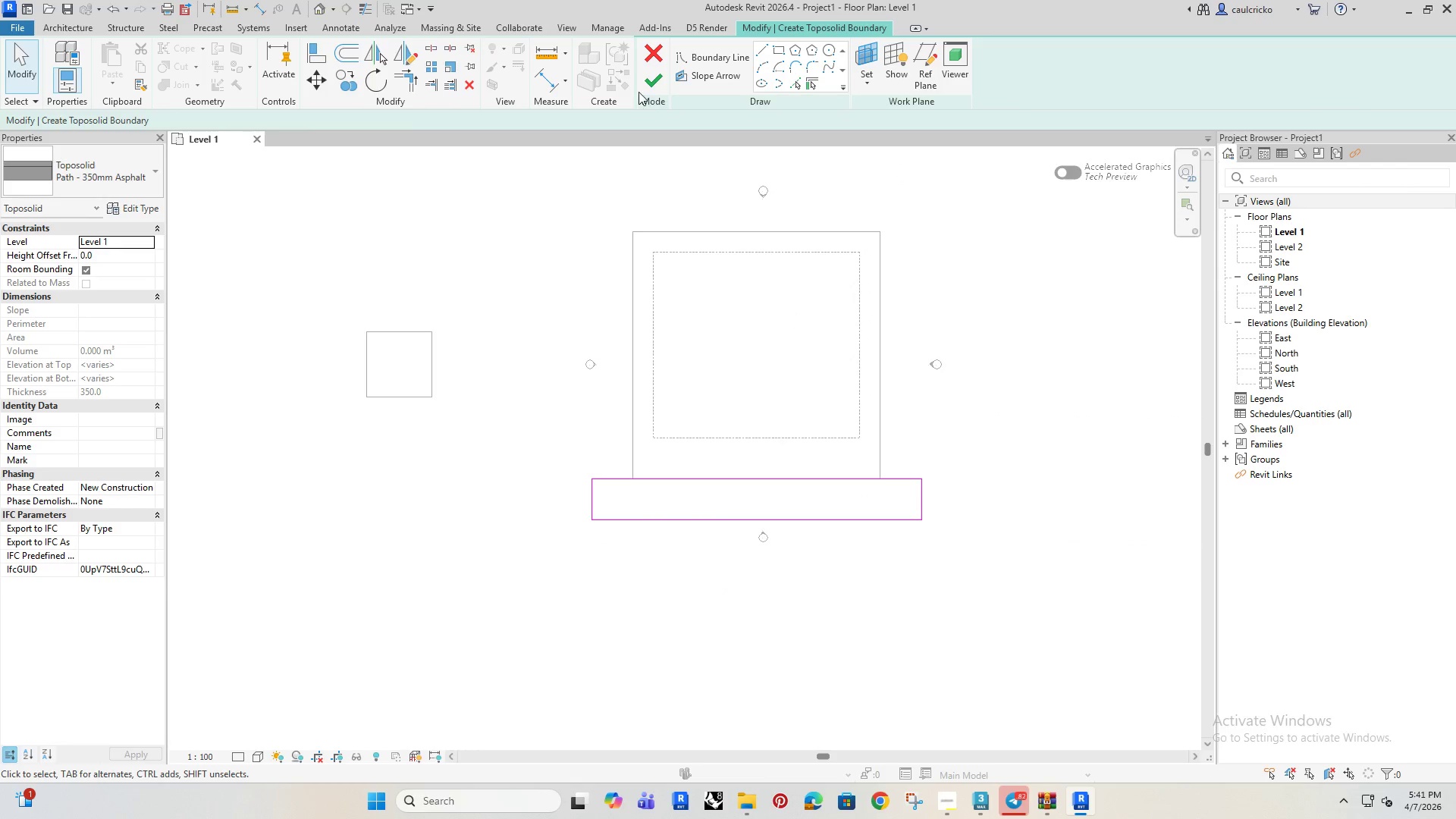 
left_click([655, 80])
 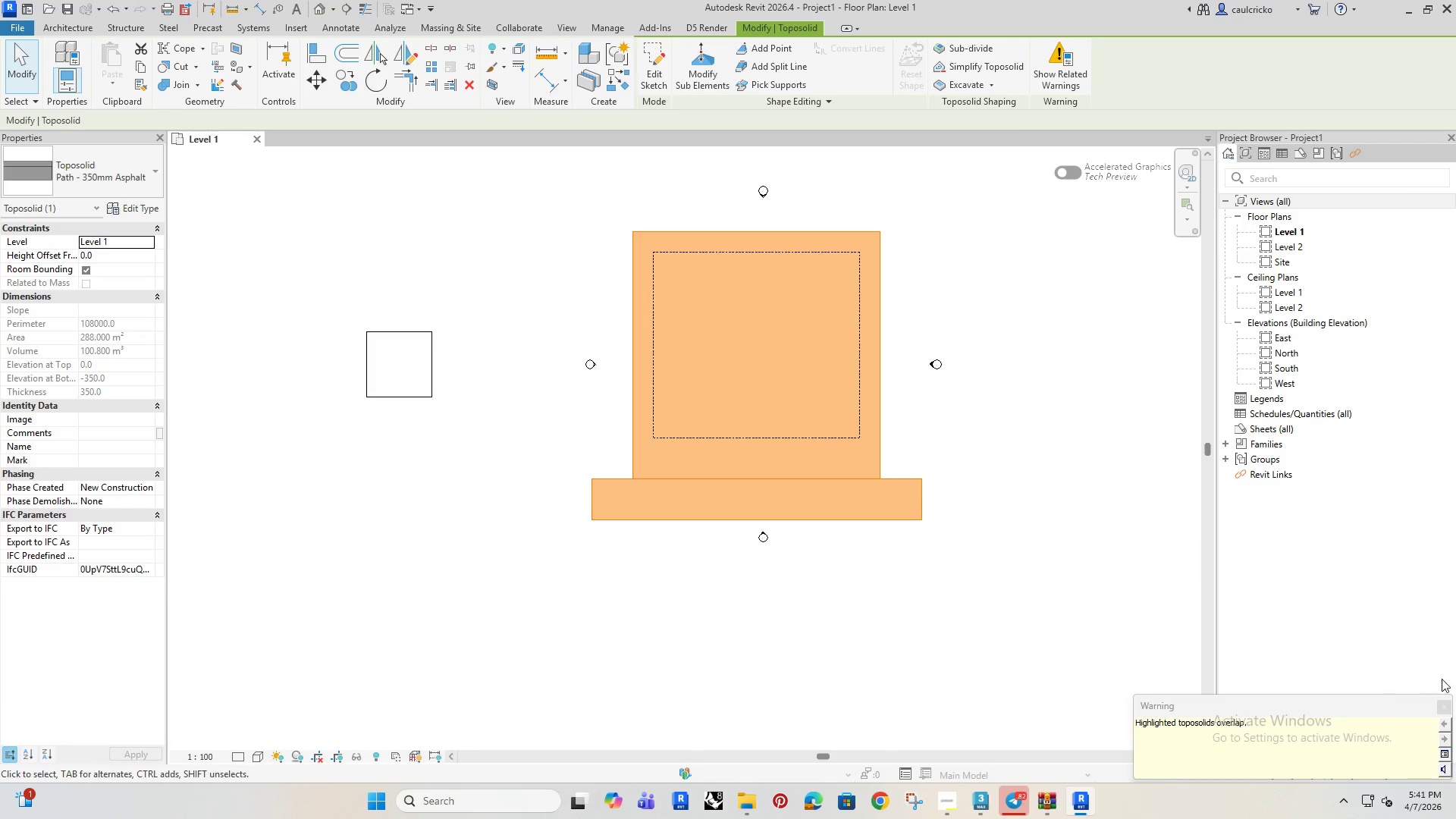 
left_click([1441, 700])
 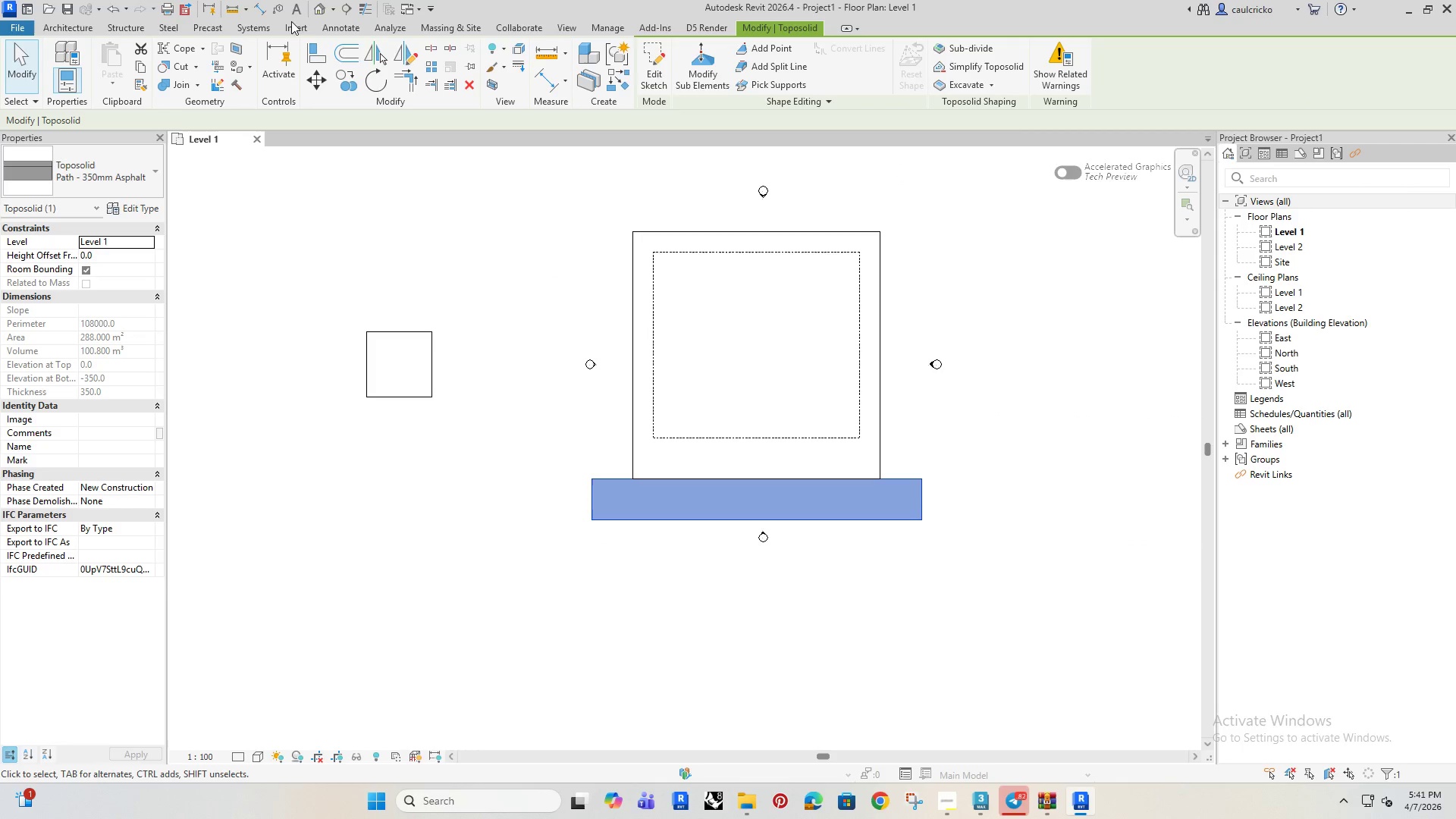 
left_click([318, 9])
 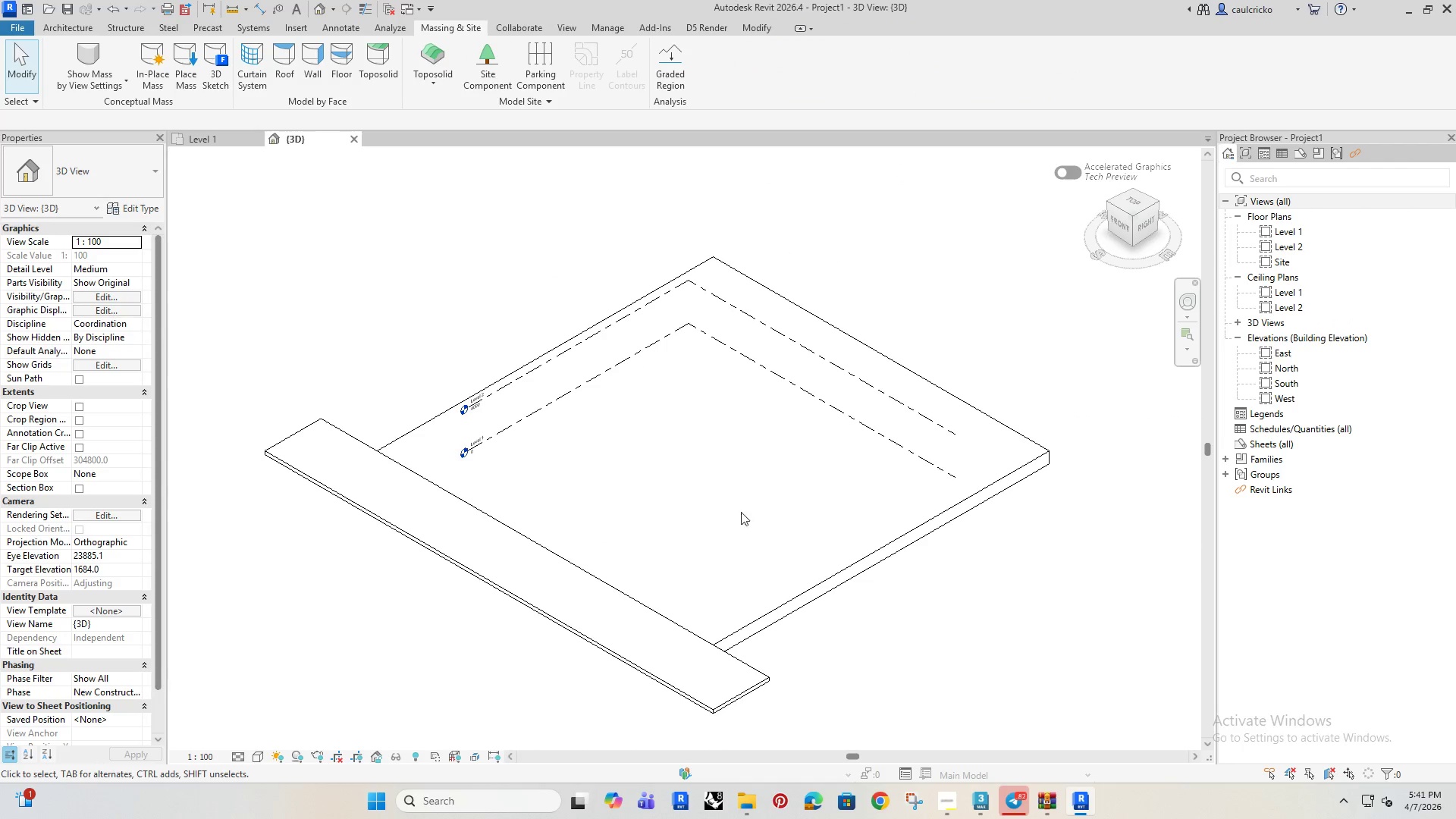 
hold_key(key=ShiftRight, duration=0.42)
 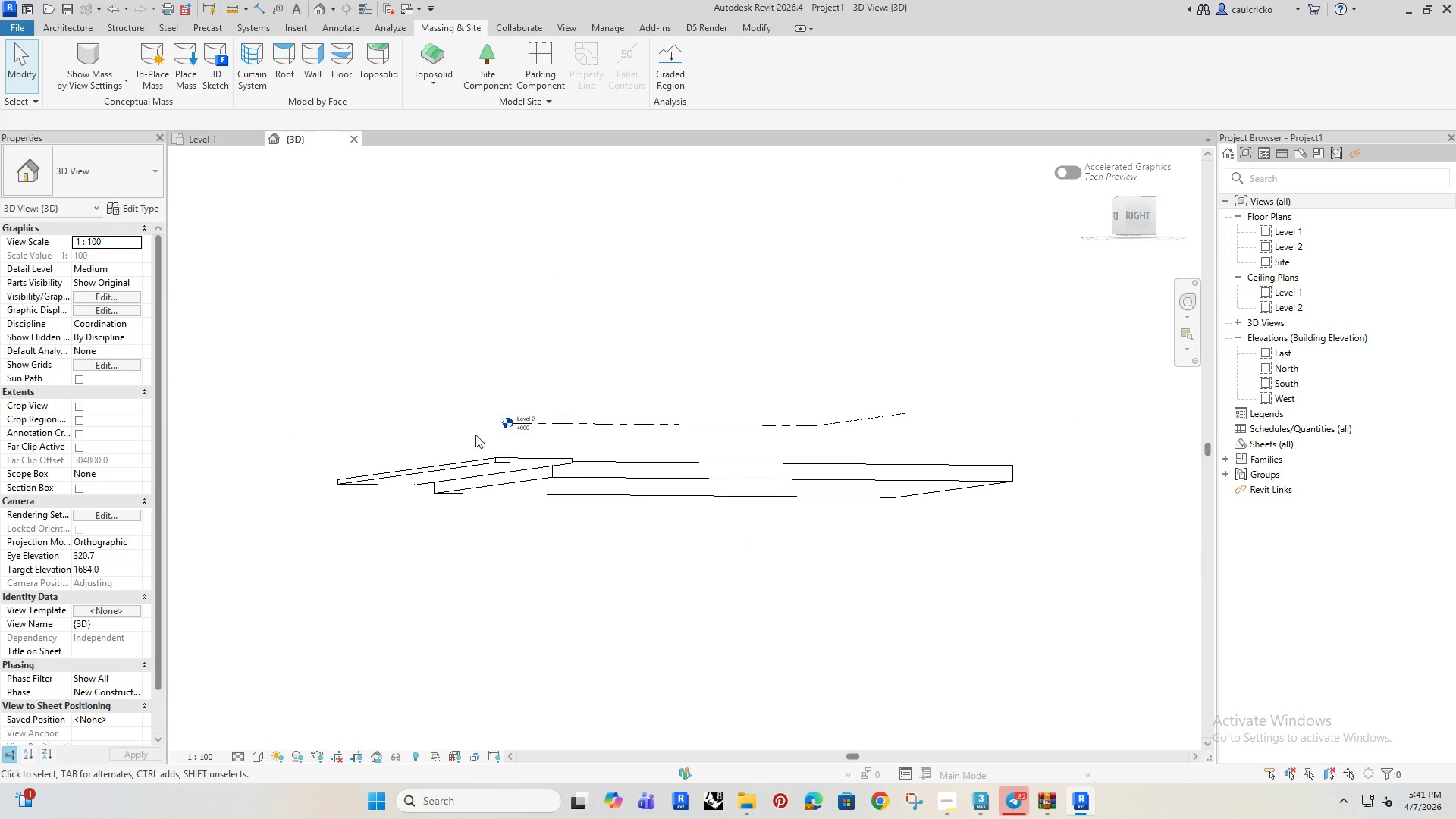 
hold_key(key=ShiftRight, duration=0.78)
 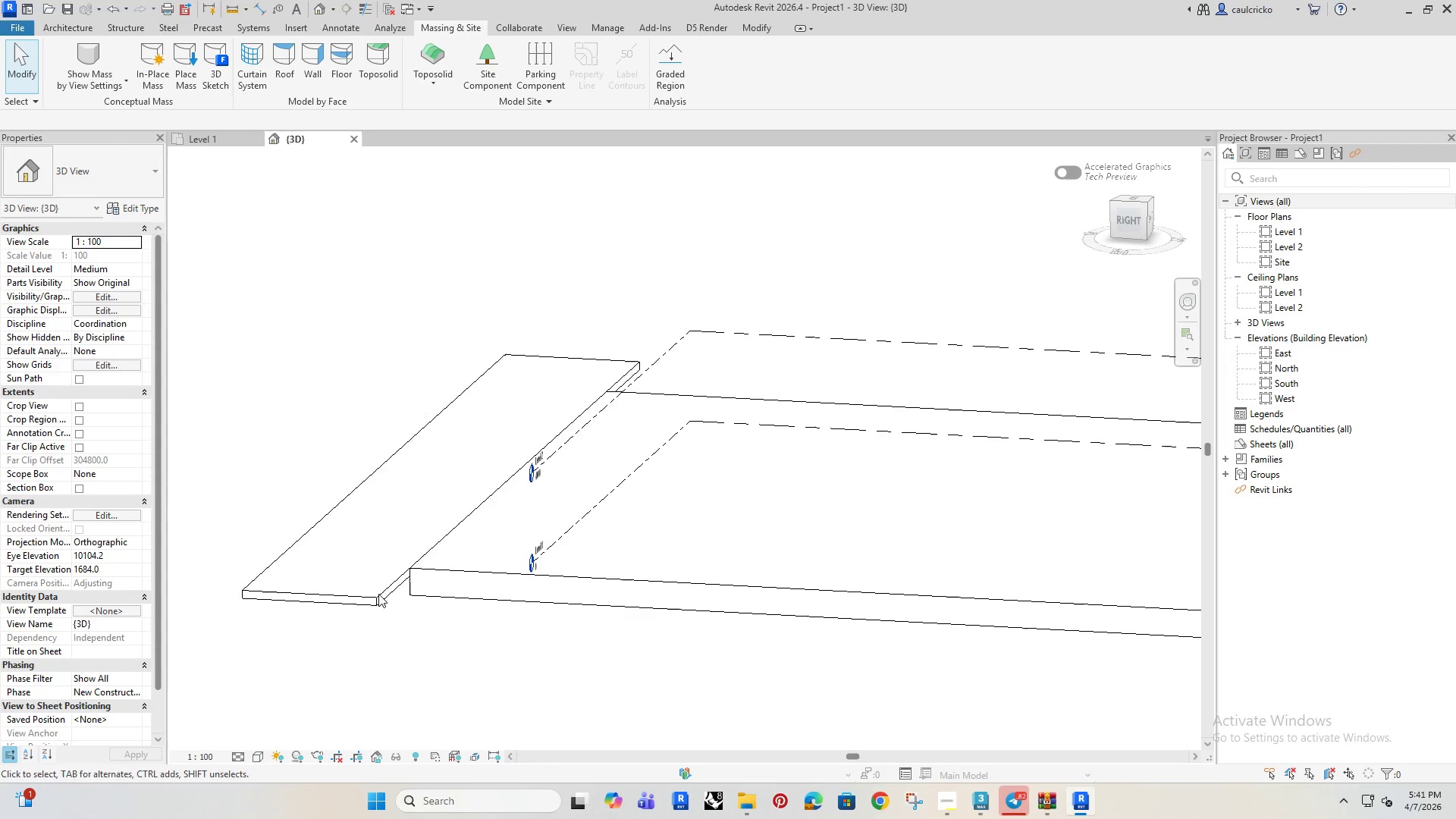 
scroll: coordinate [470, 435], scroll_direction: up, amount: 4.0
 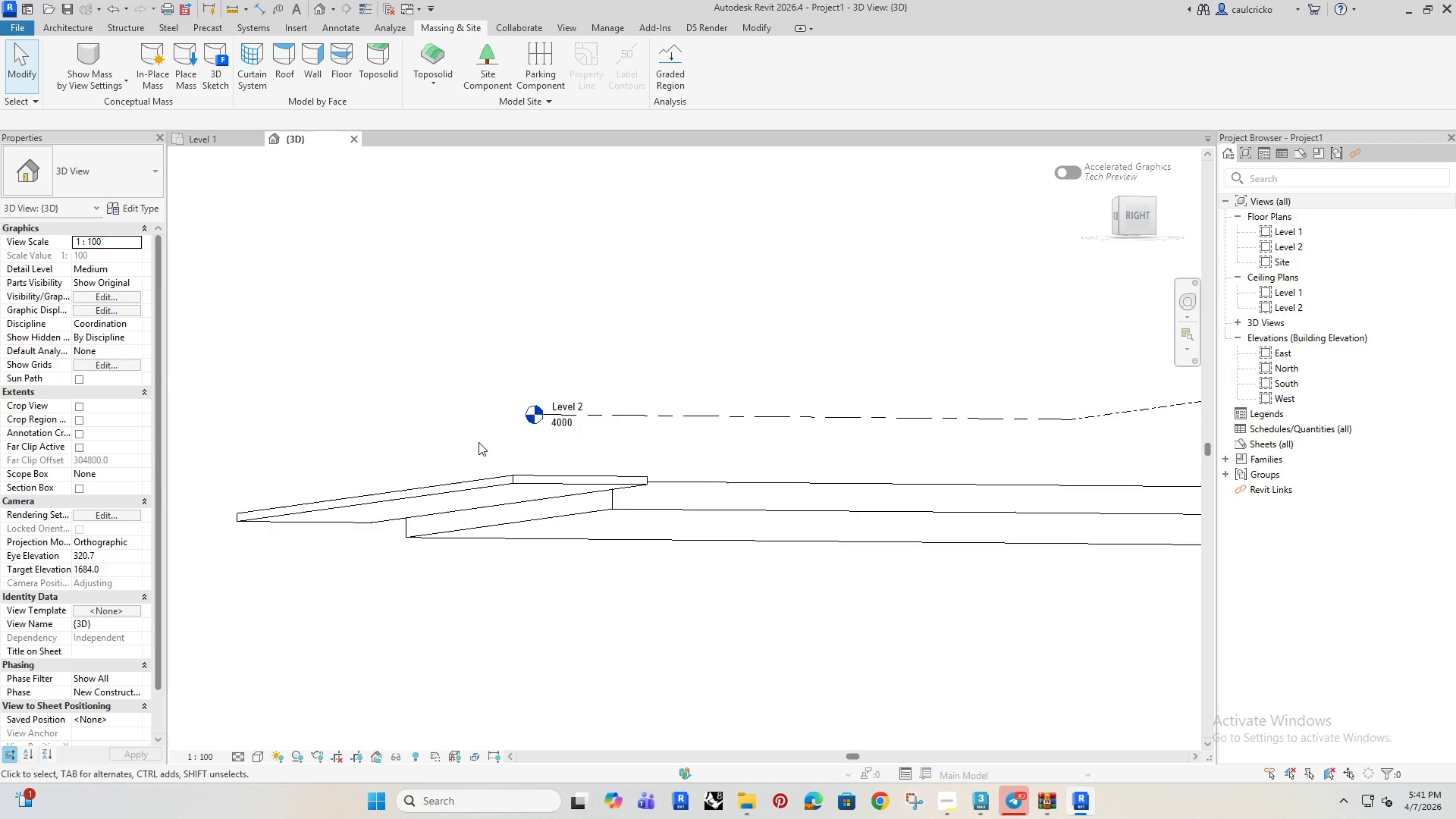 
double_click([384, 599])
 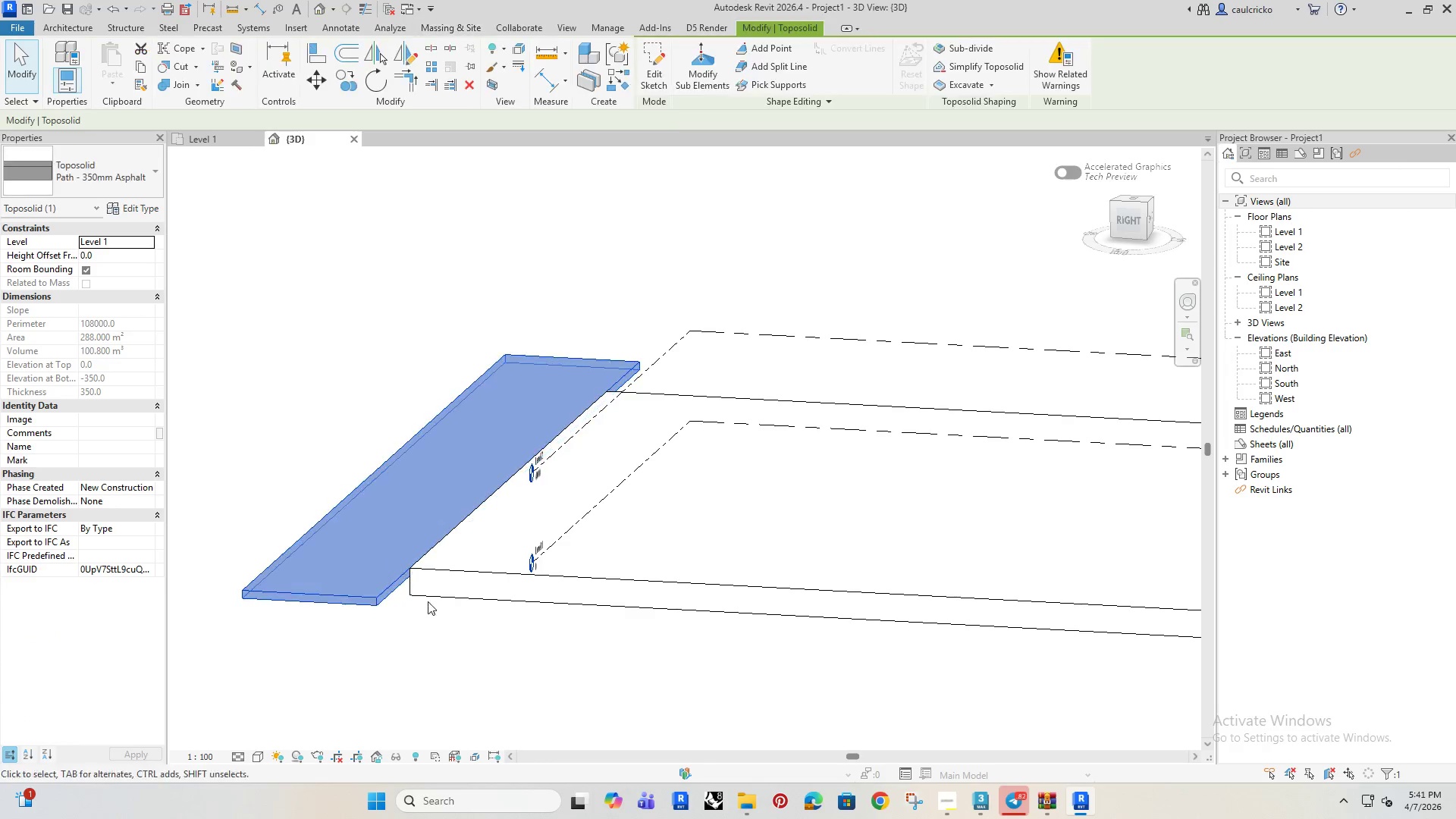 
hold_key(key=ShiftRight, duration=1.5)
scroll: coordinate [463, 576], scroll_direction: down, amount: 1.0
 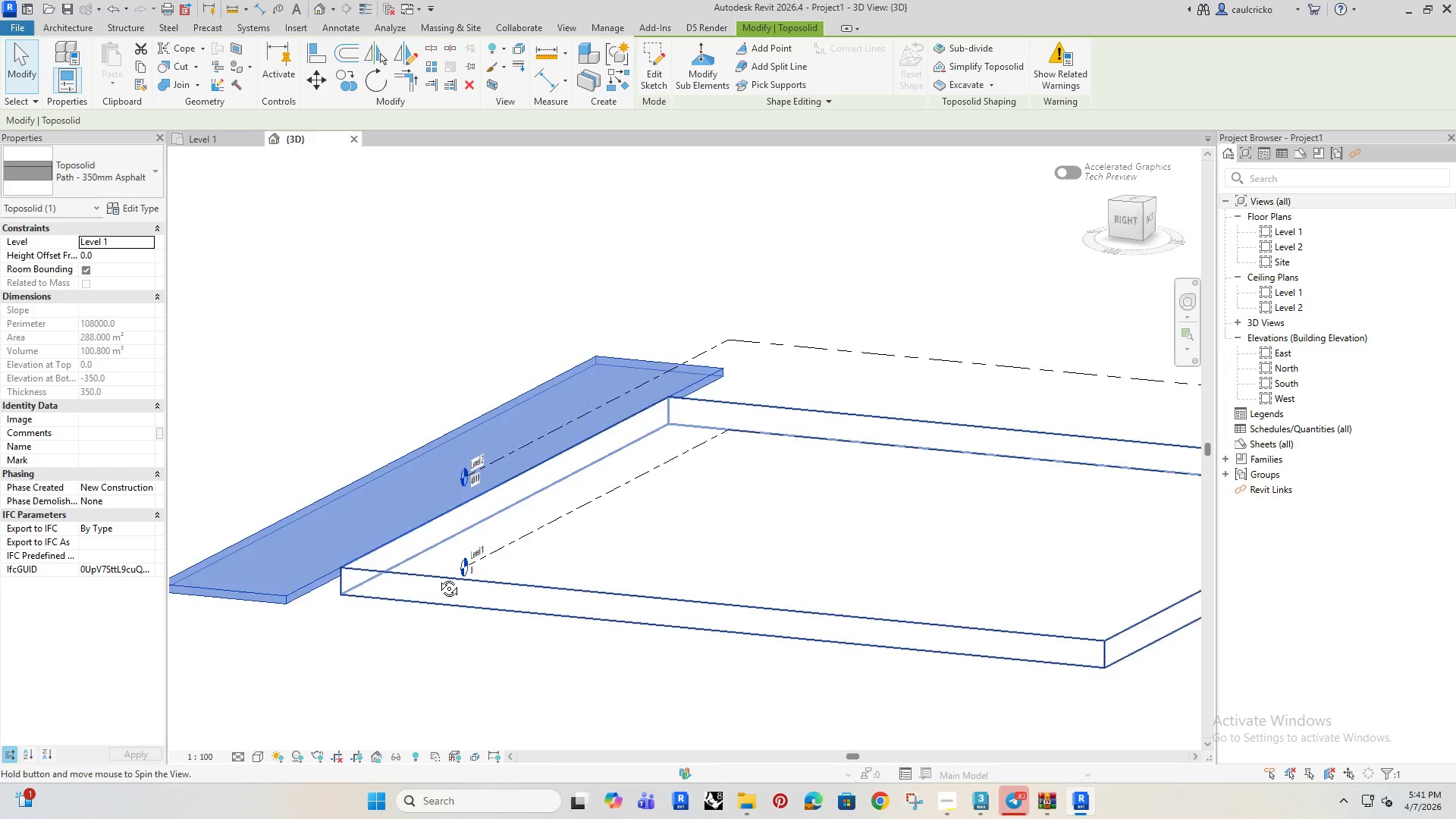 
hold_key(key=ShiftRight, duration=0.58)
 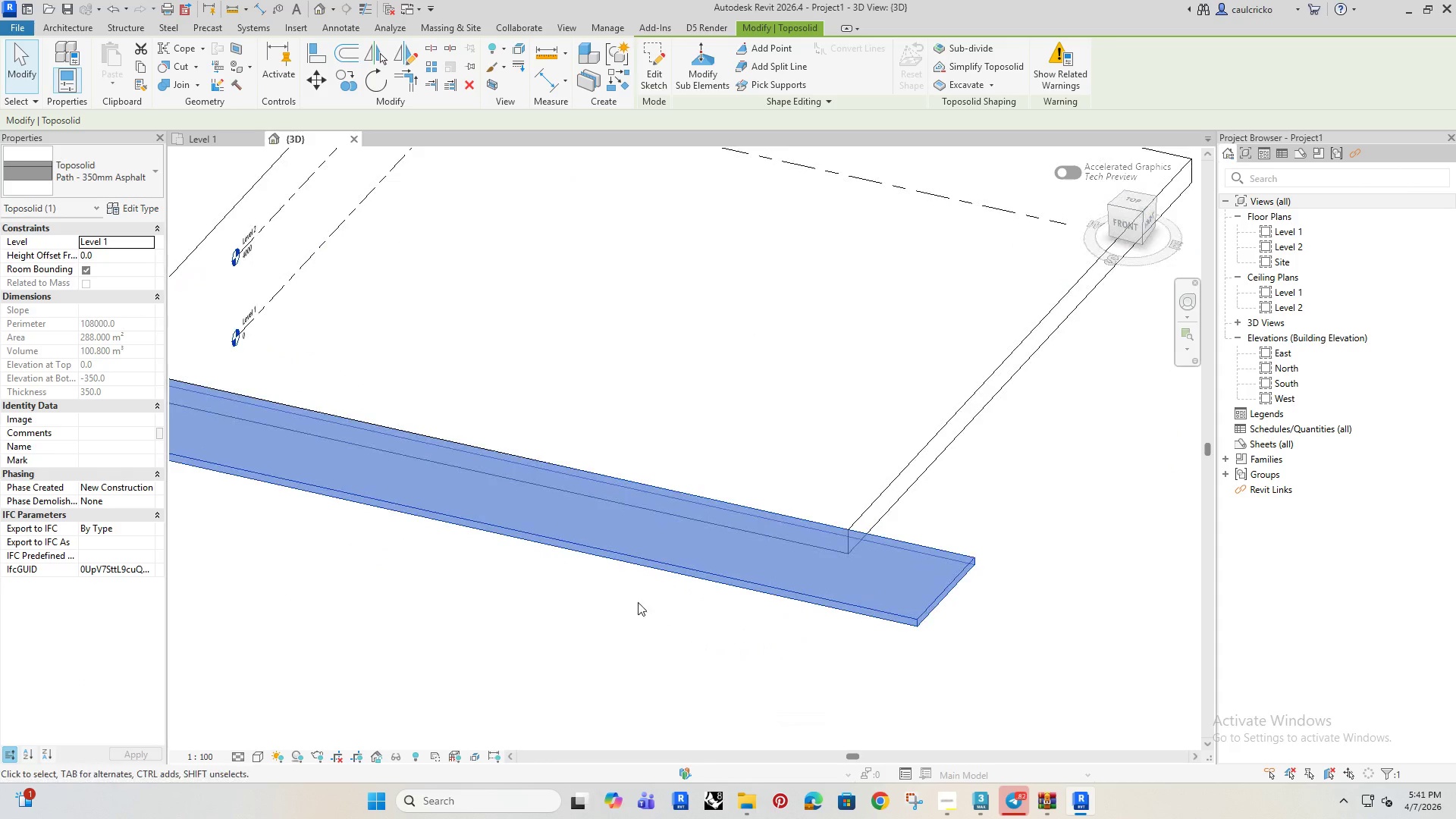 
key(Shift+ShiftRight)
 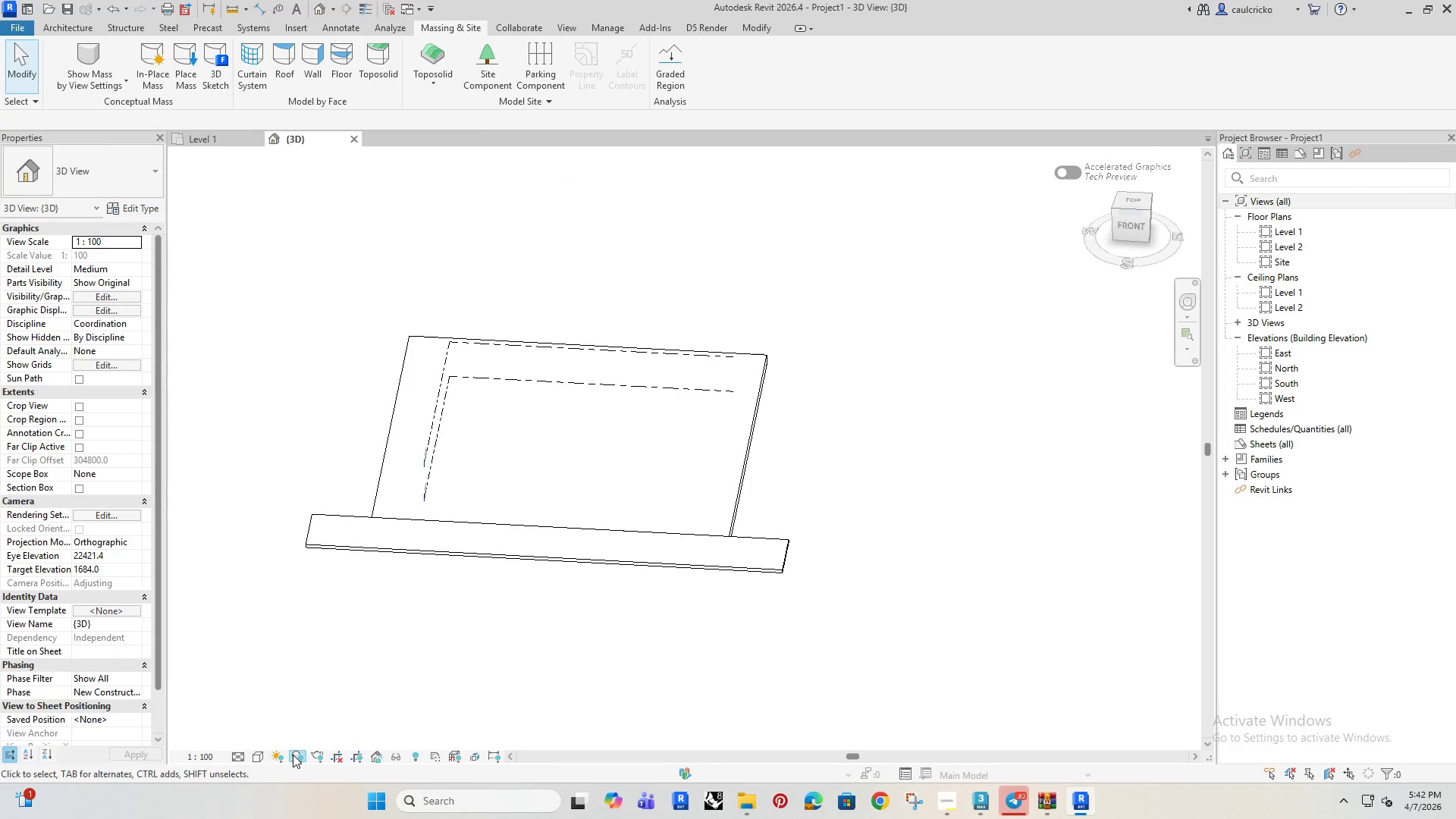 
scroll: coordinate [626, 590], scroll_direction: down, amount: 6.0
 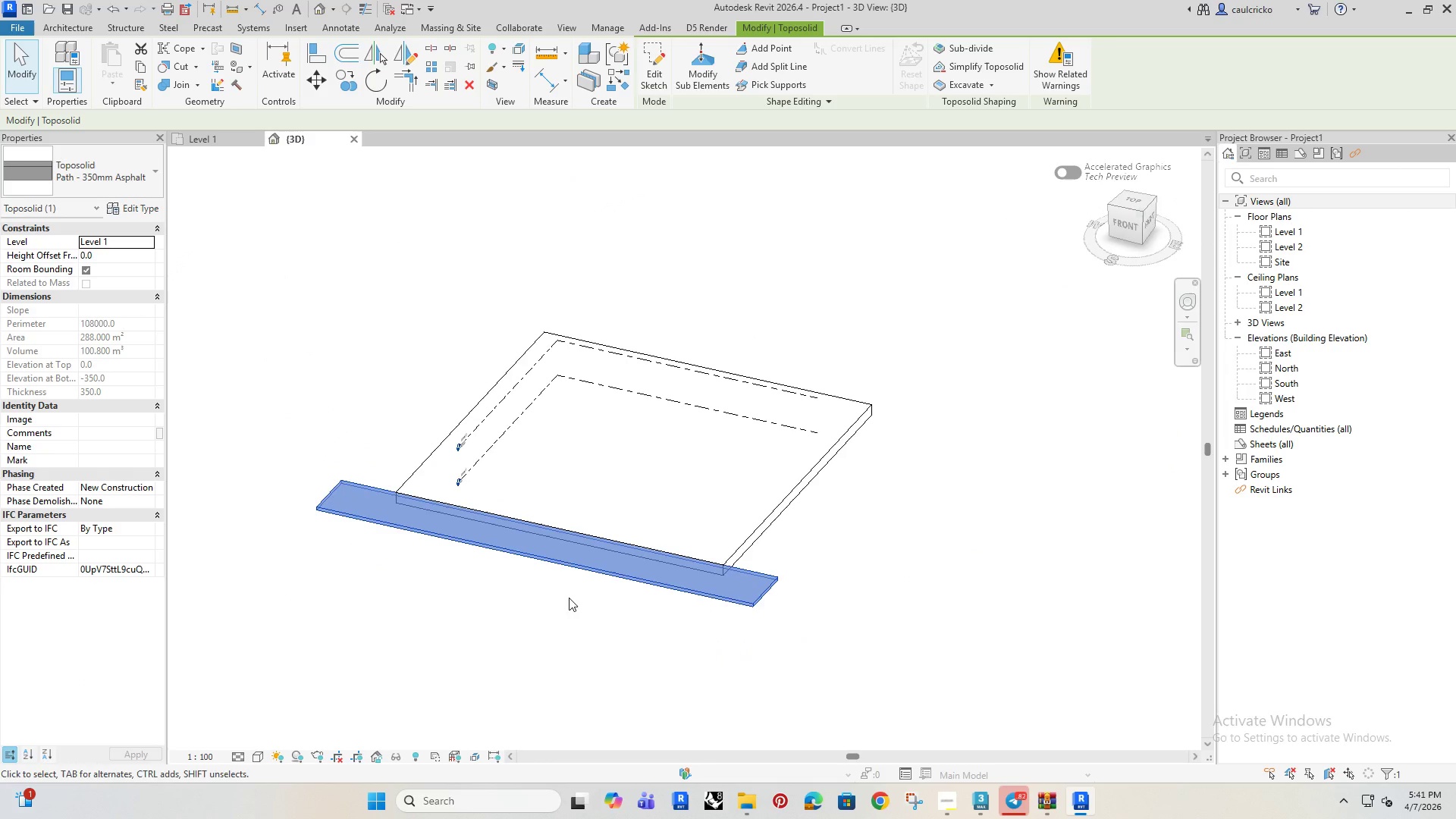 
left_click([293, 755])
 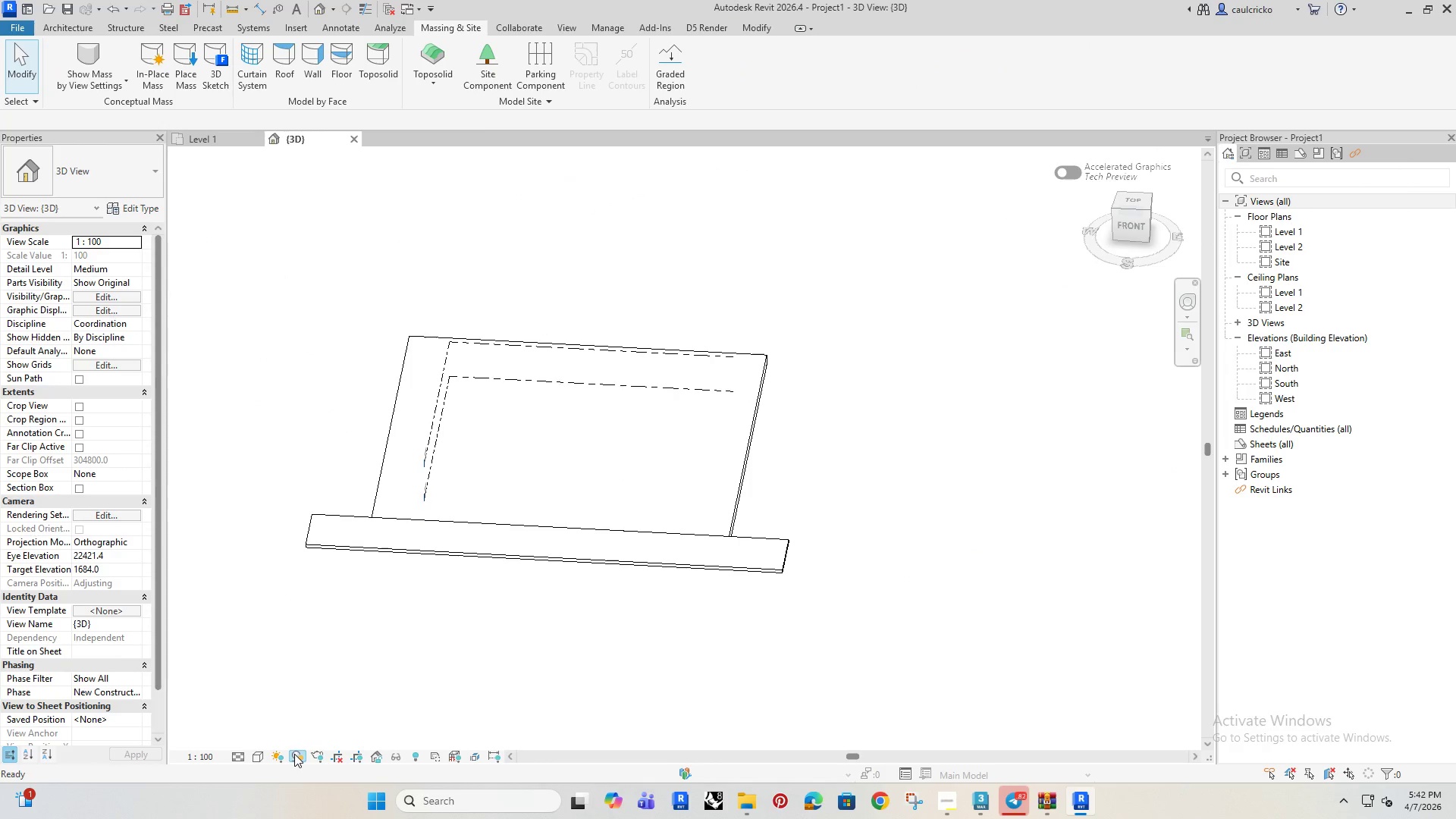 
left_click([294, 754])
 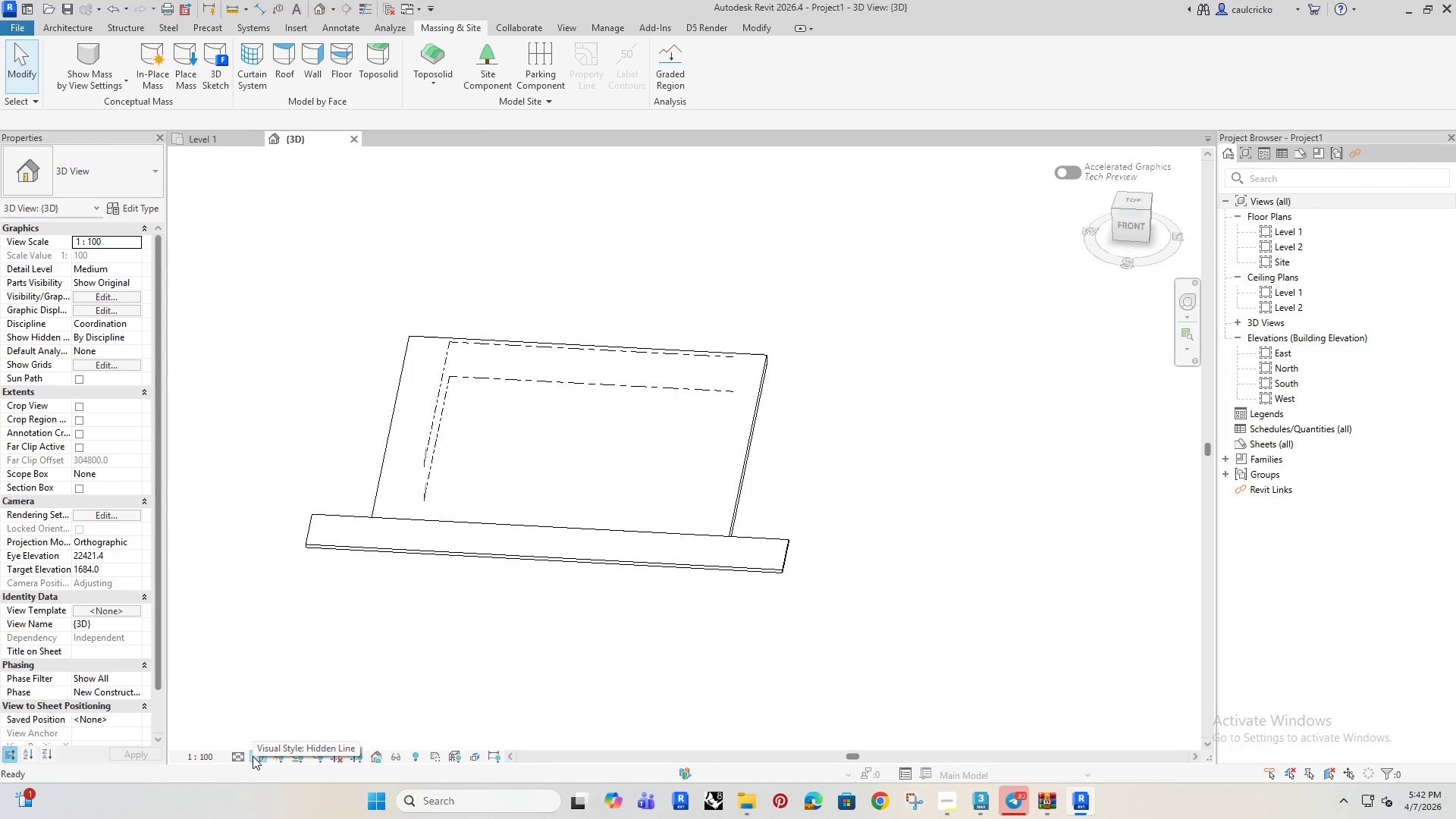 
left_click([253, 756])
 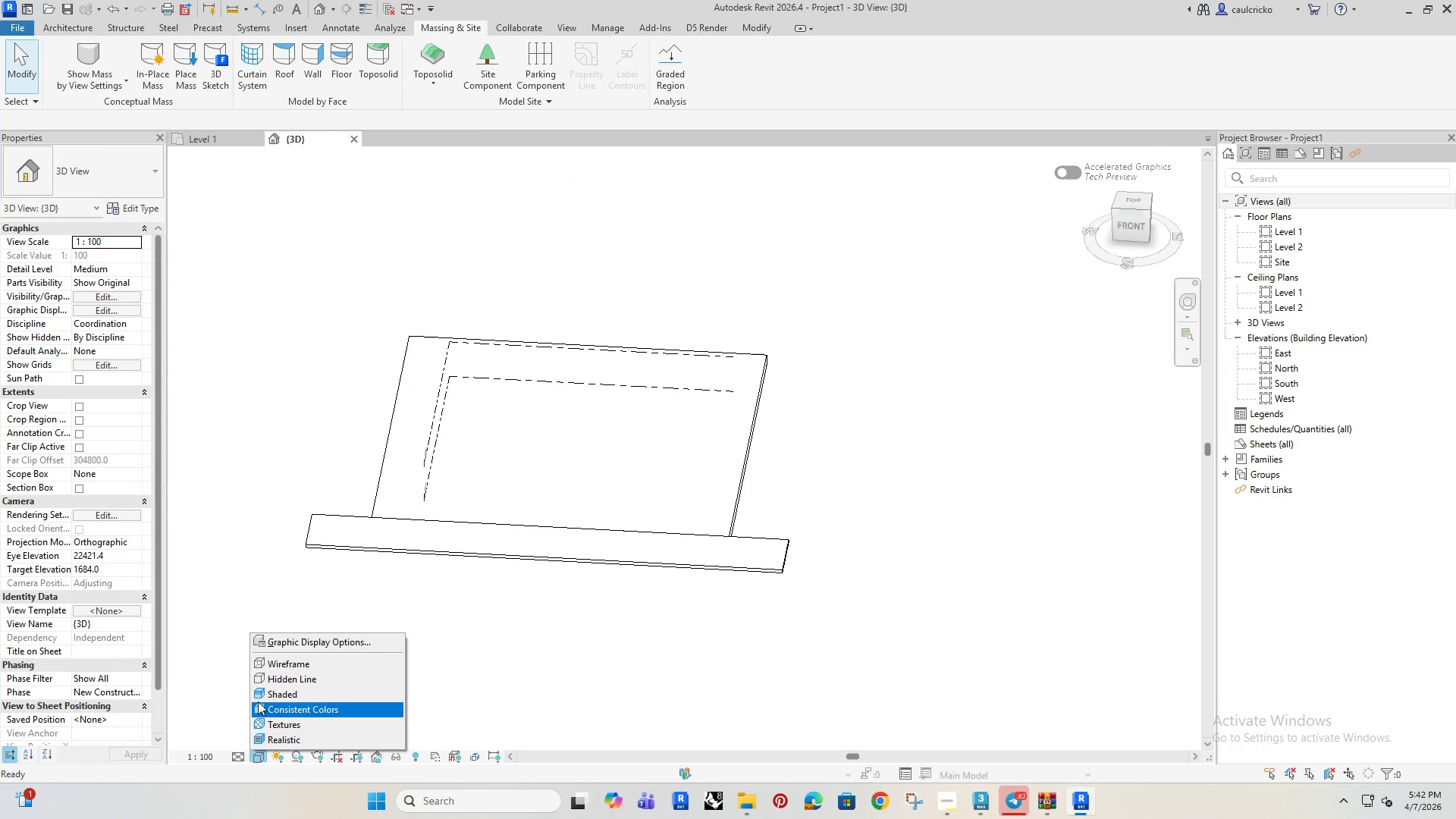 
left_click([266, 696])
 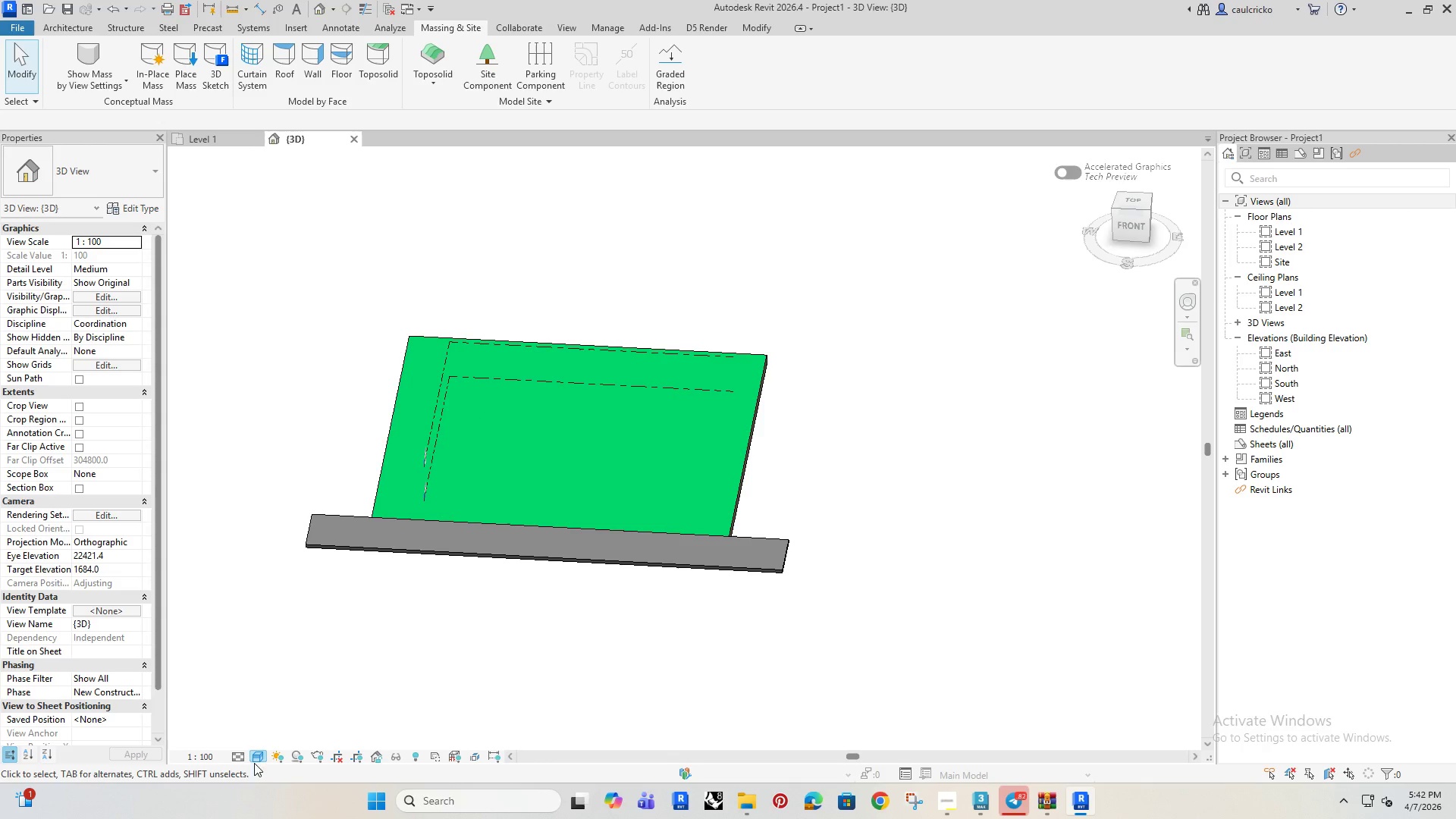 
left_click([259, 760])
 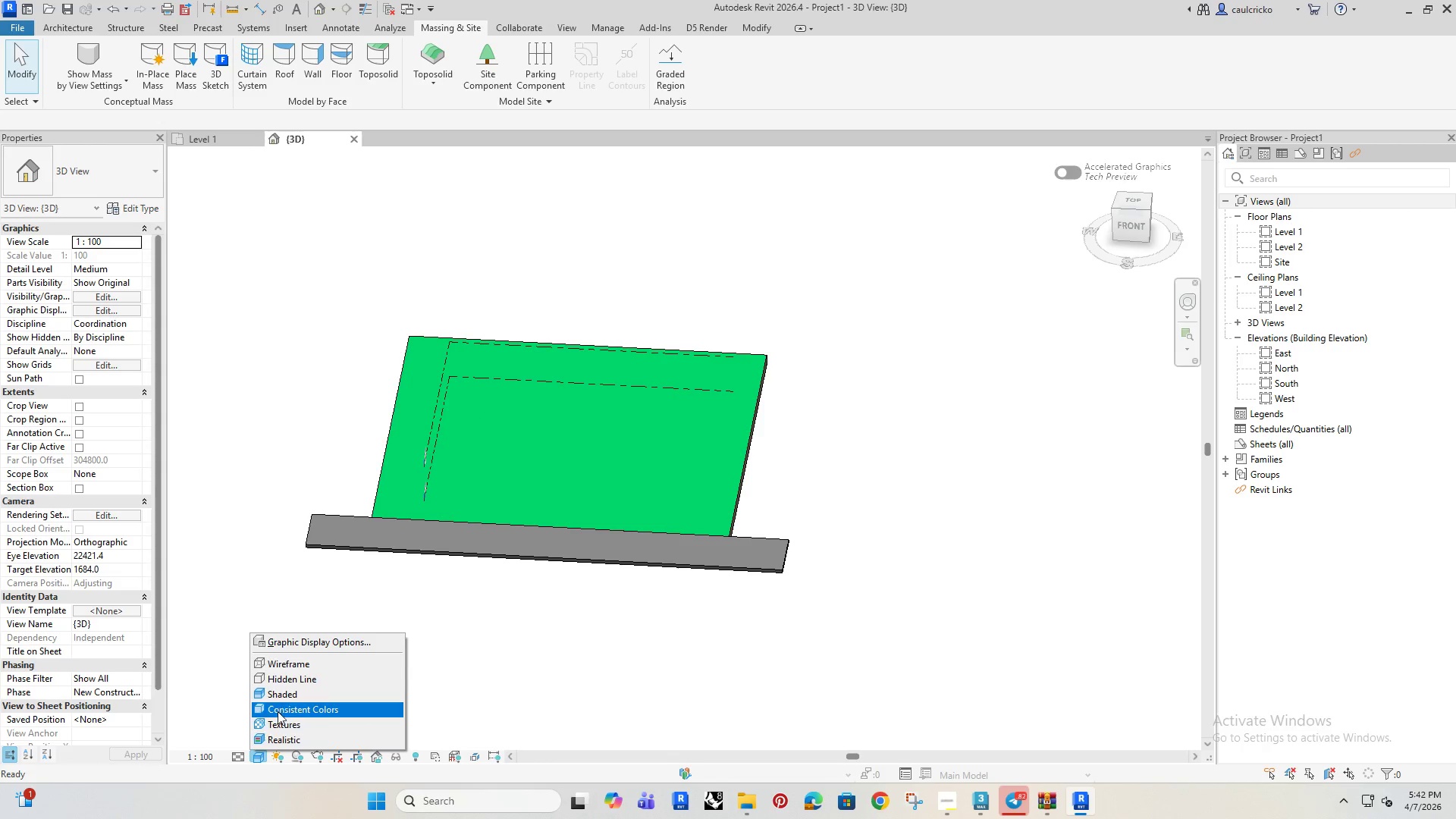 
left_click([279, 708])
 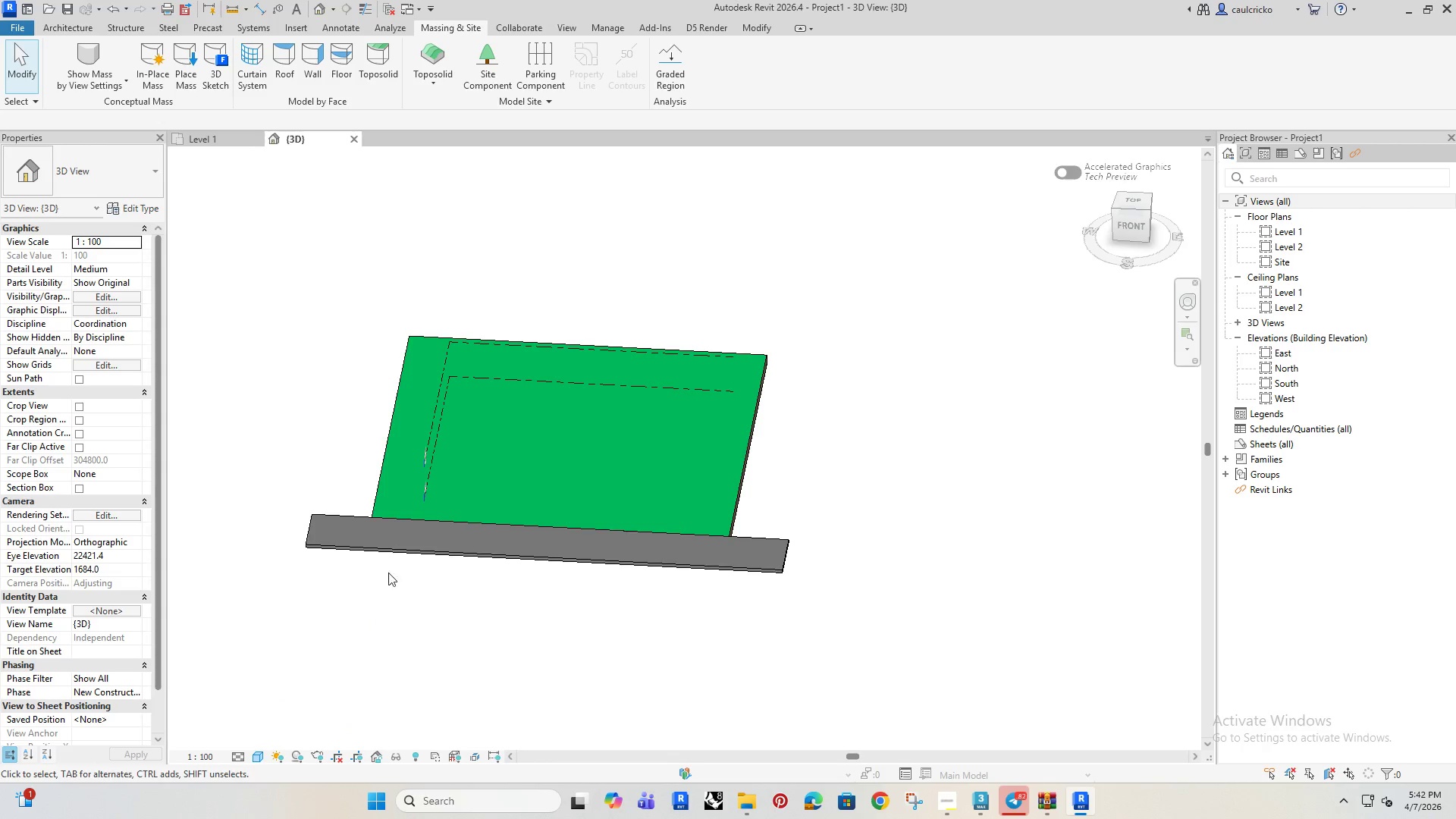 
scroll: coordinate [375, 536], scroll_direction: up, amount: 3.0
 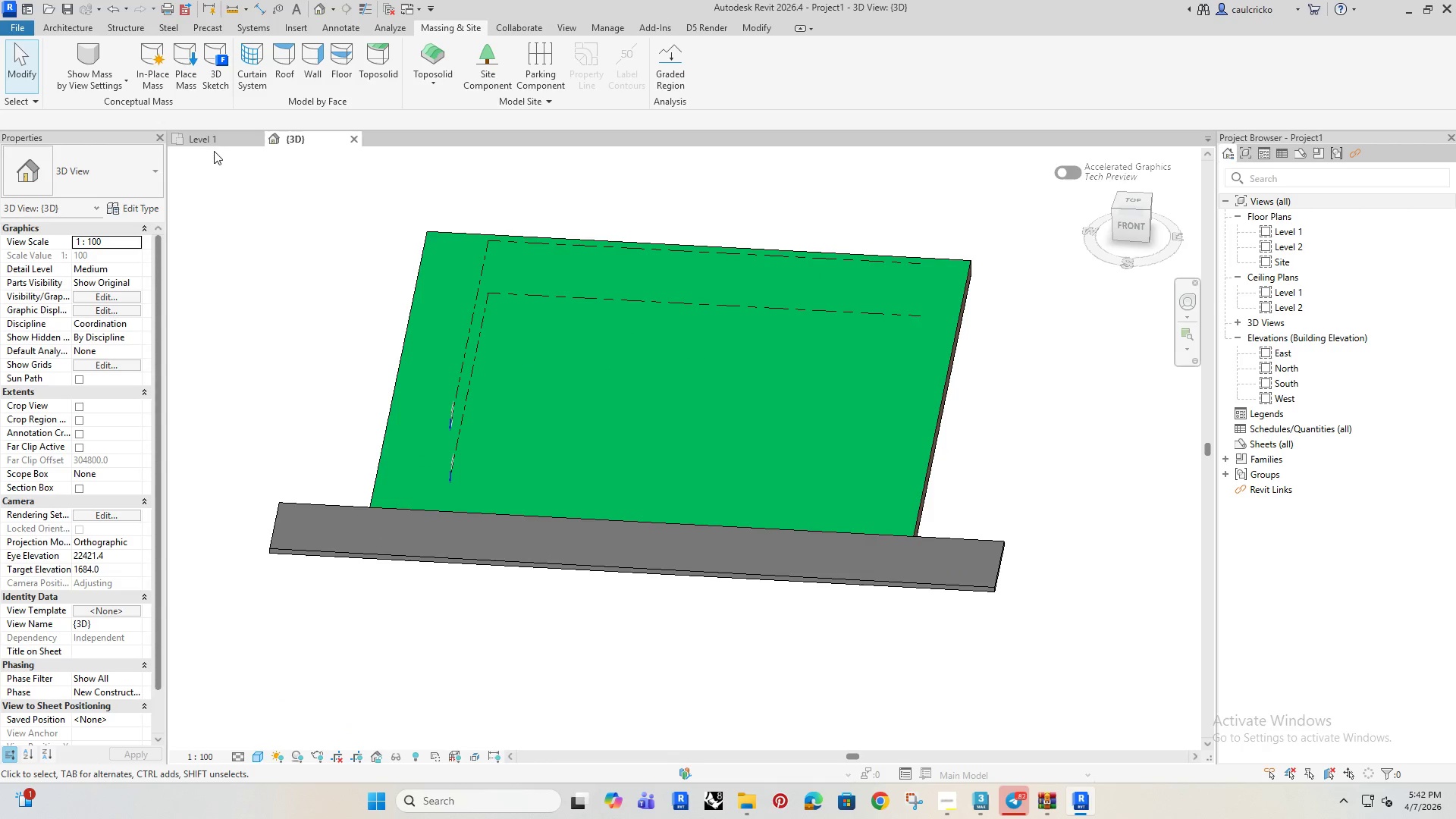 
left_click([218, 139])
 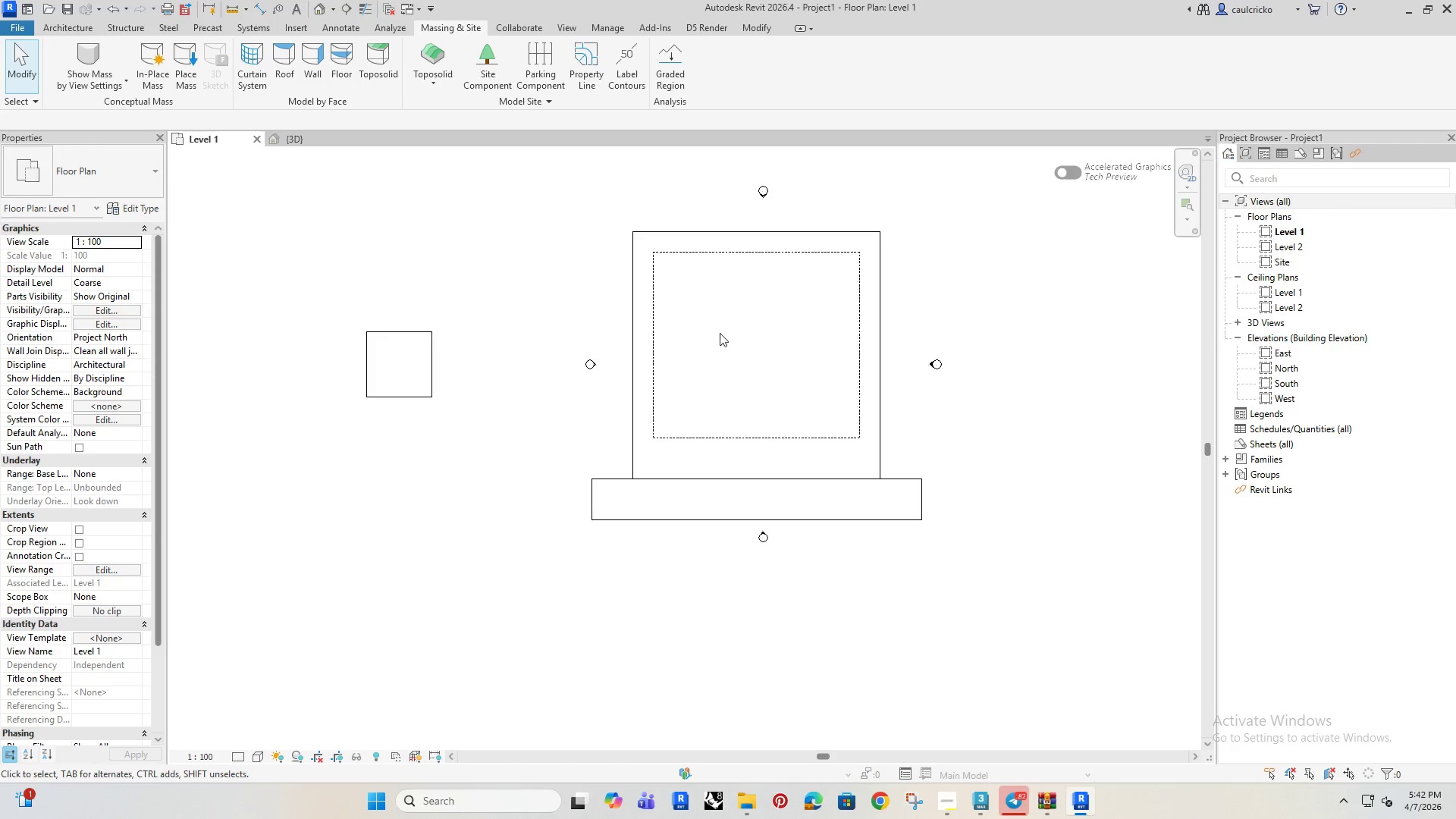 
wait(9.97)
 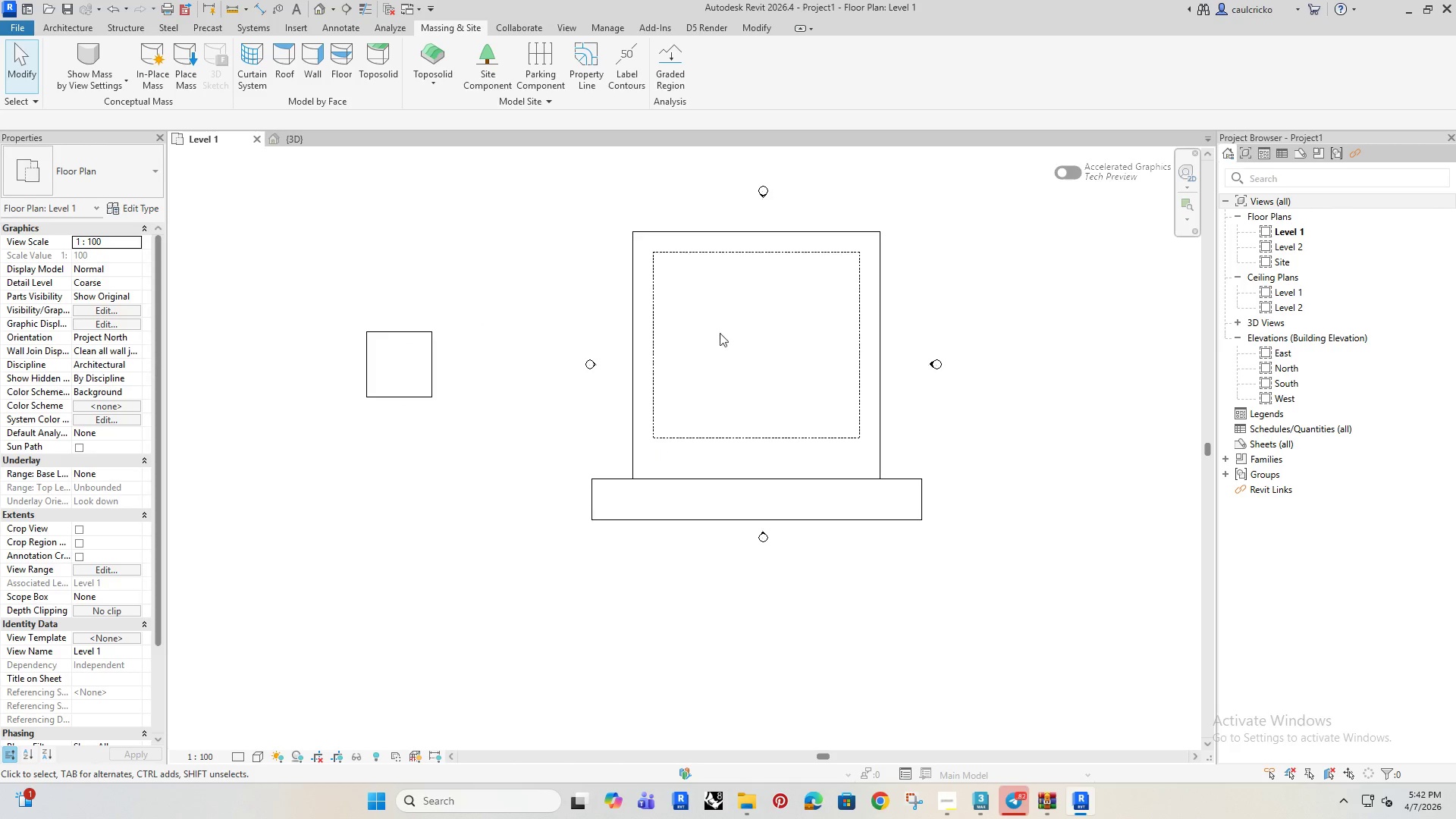 
left_click_drag(start_coordinate=[353, 298], to_coordinate=[573, 434])
 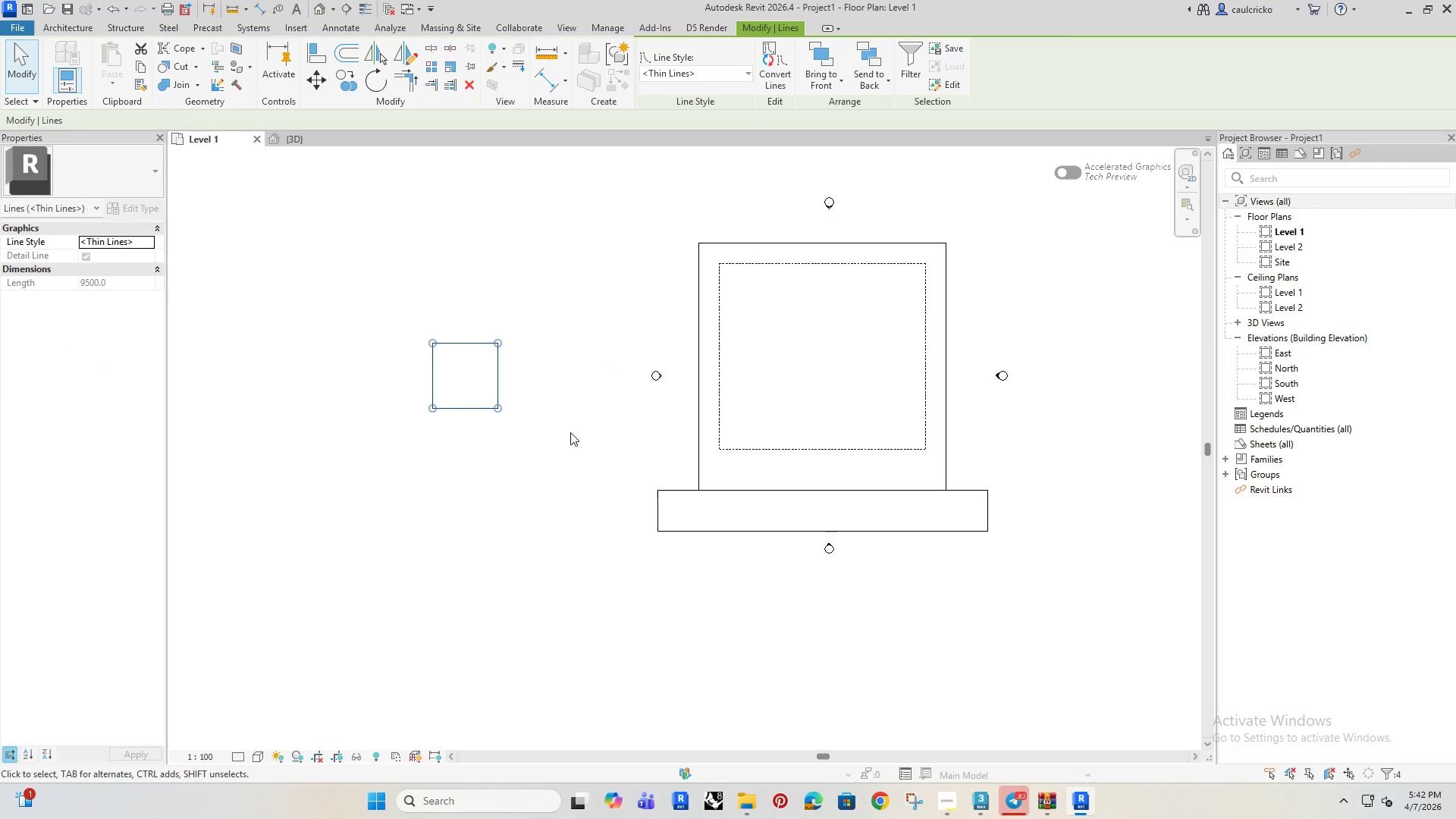 
key(Delete)
 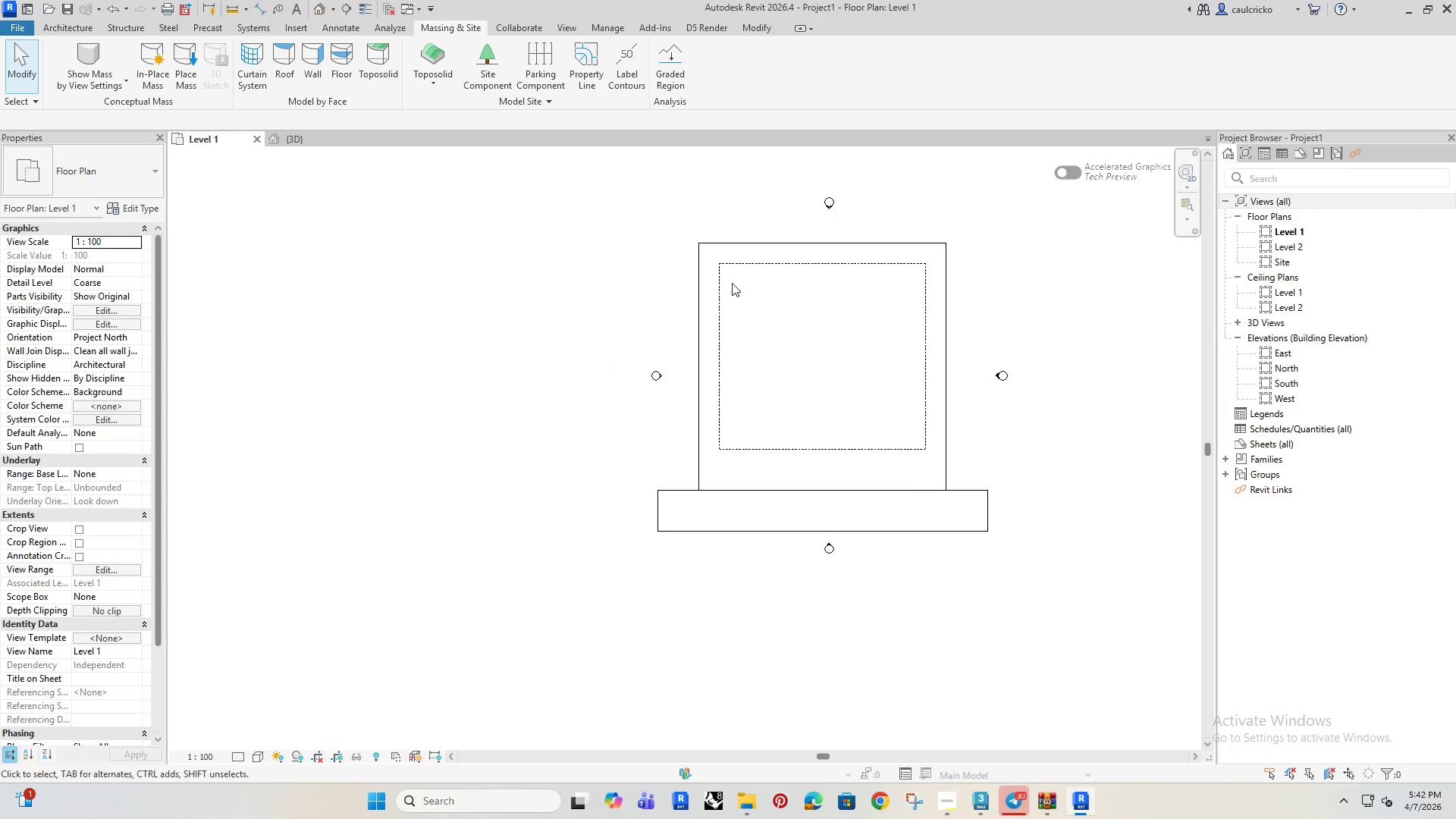 
type(li)
 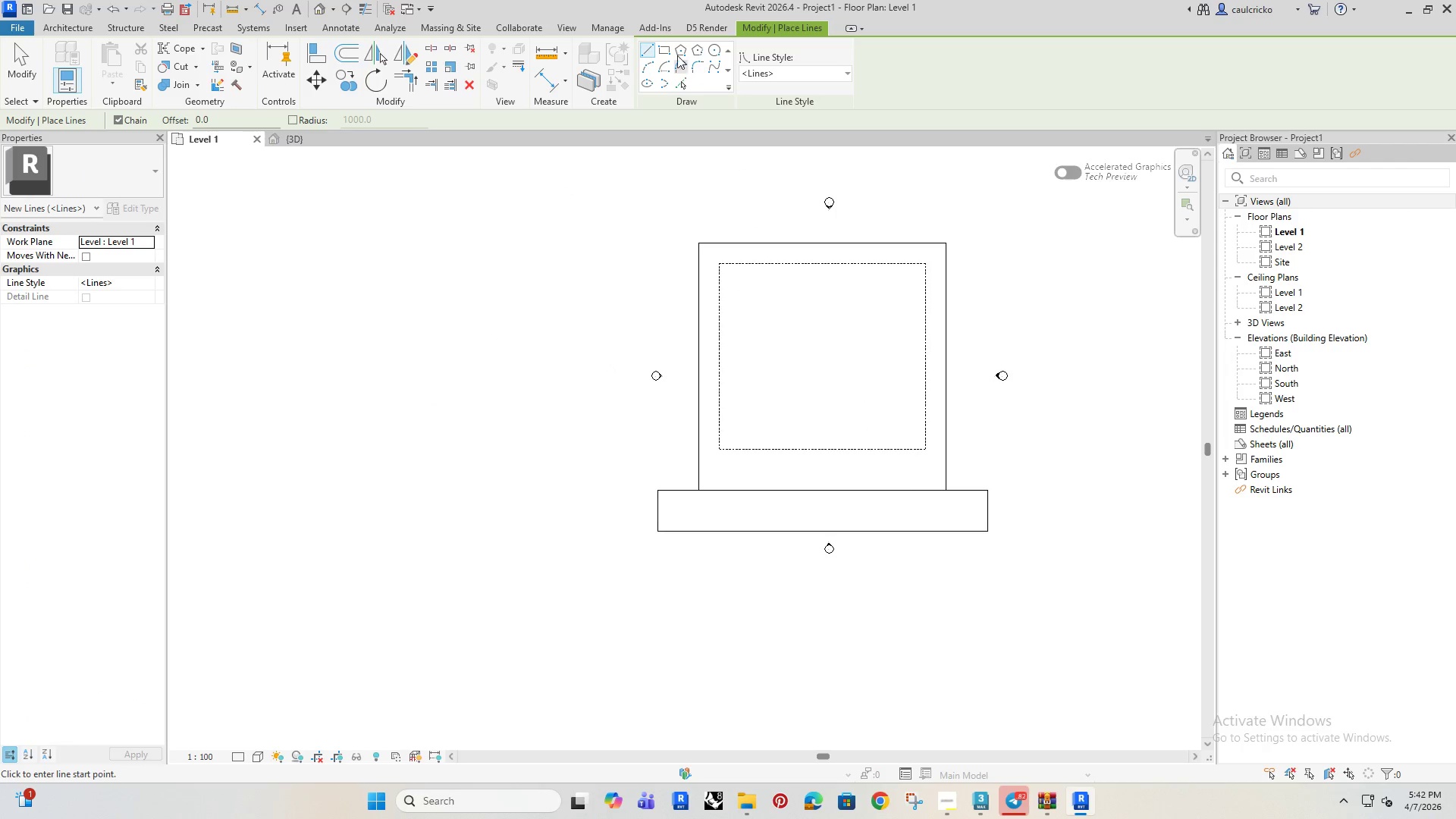 
left_click([669, 49])
 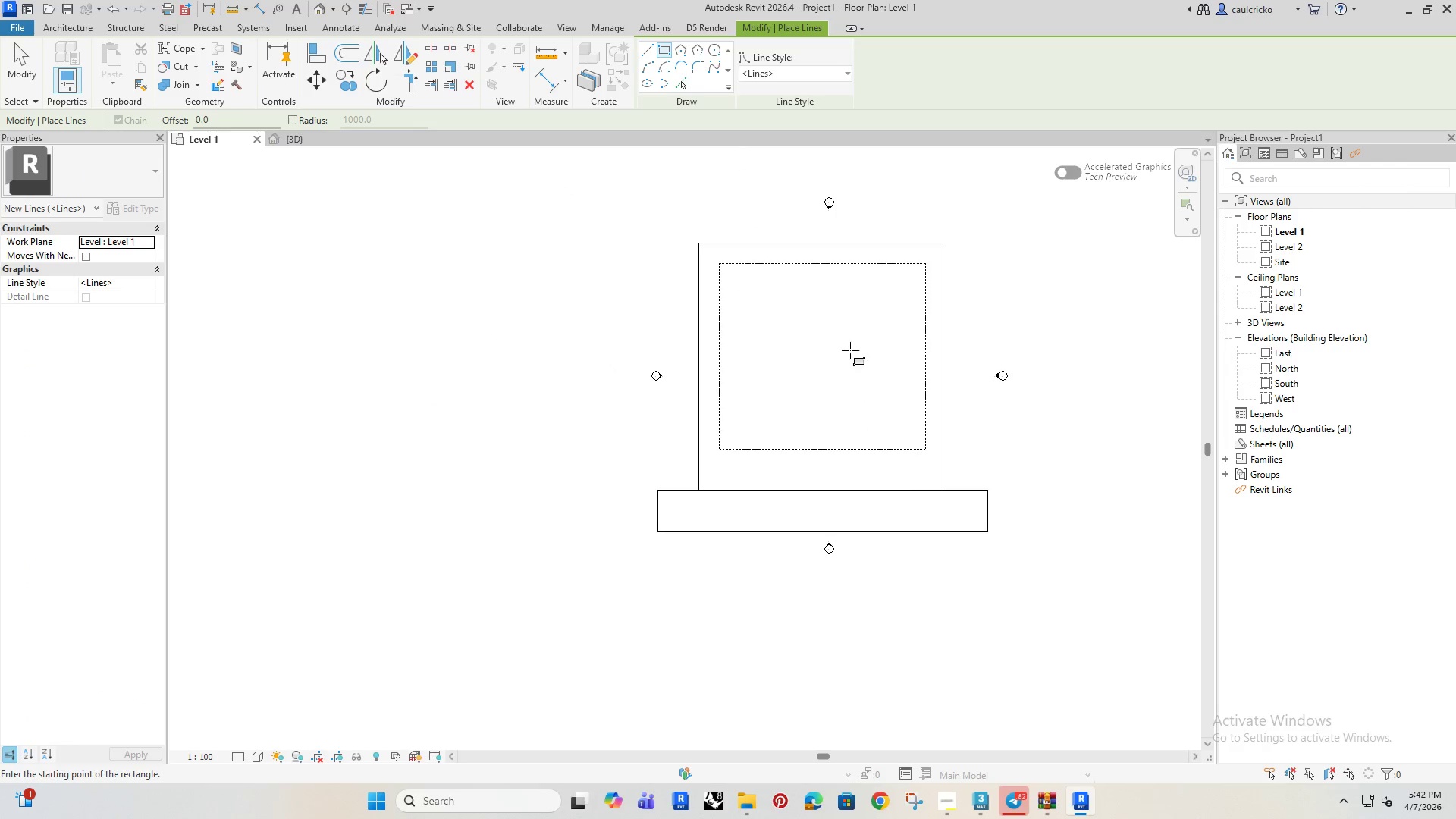 
scroll: coordinate [851, 340], scroll_direction: up, amount: 3.0
 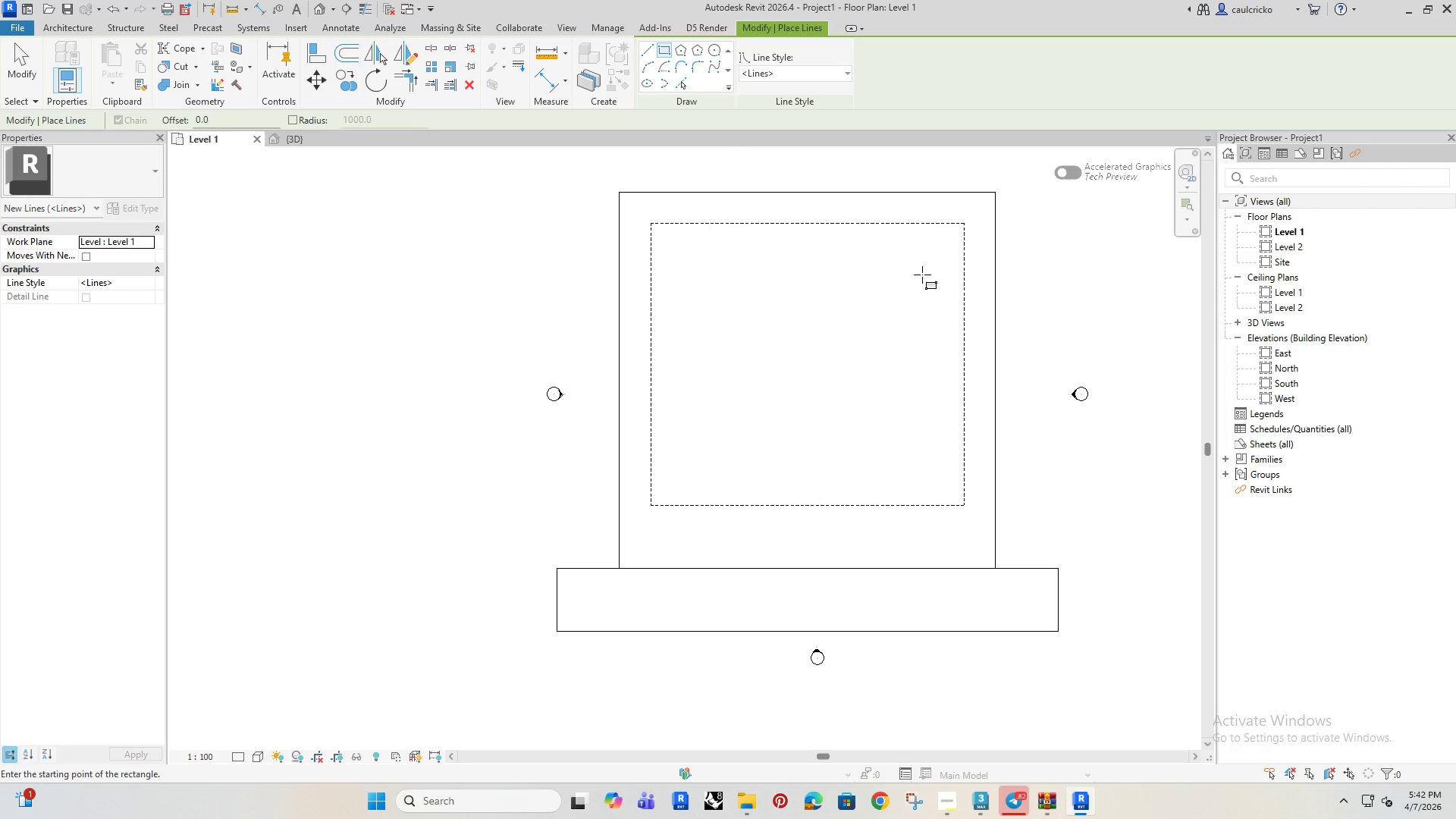 
left_click([924, 275])
 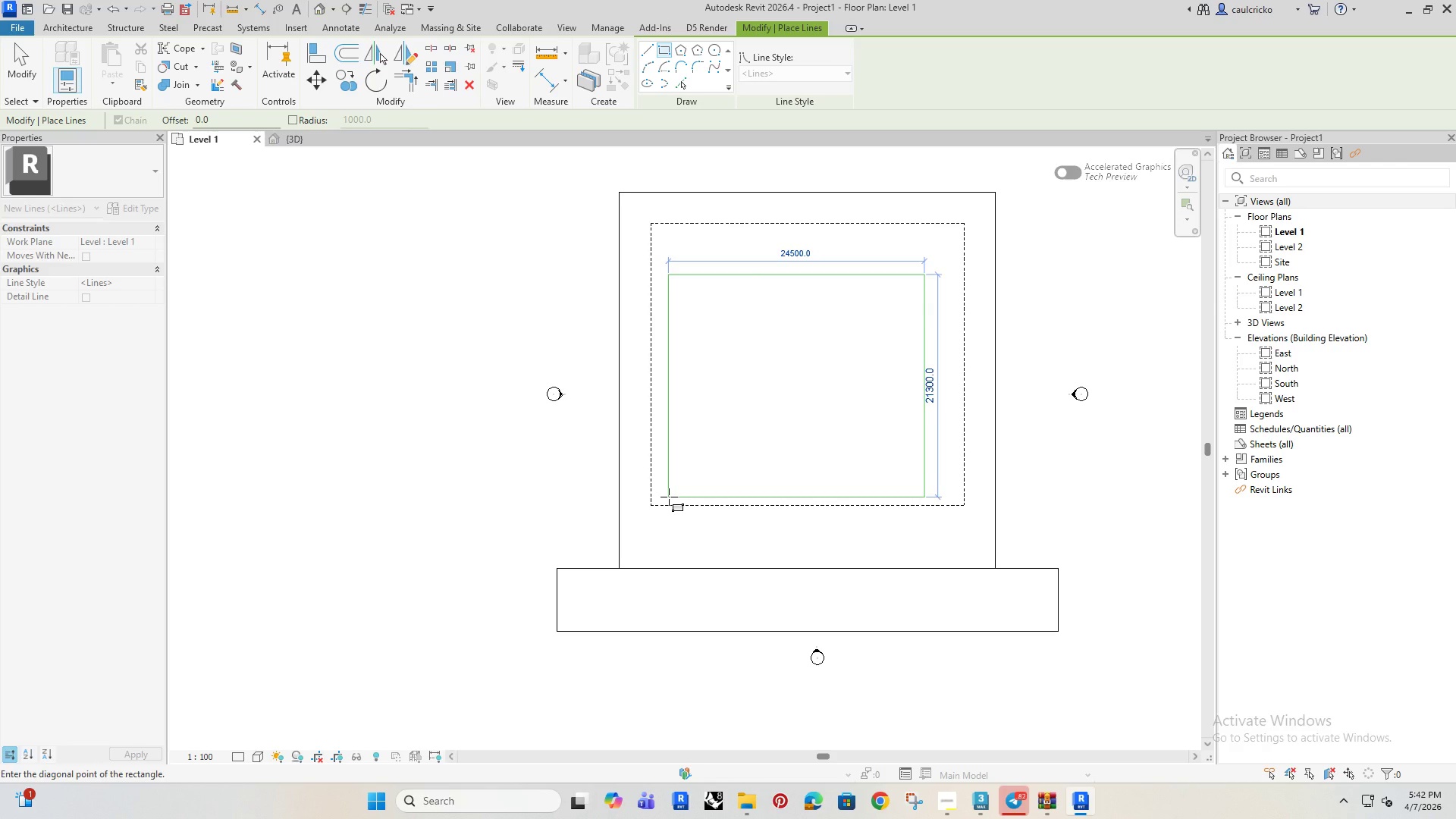 
wait(7.28)
 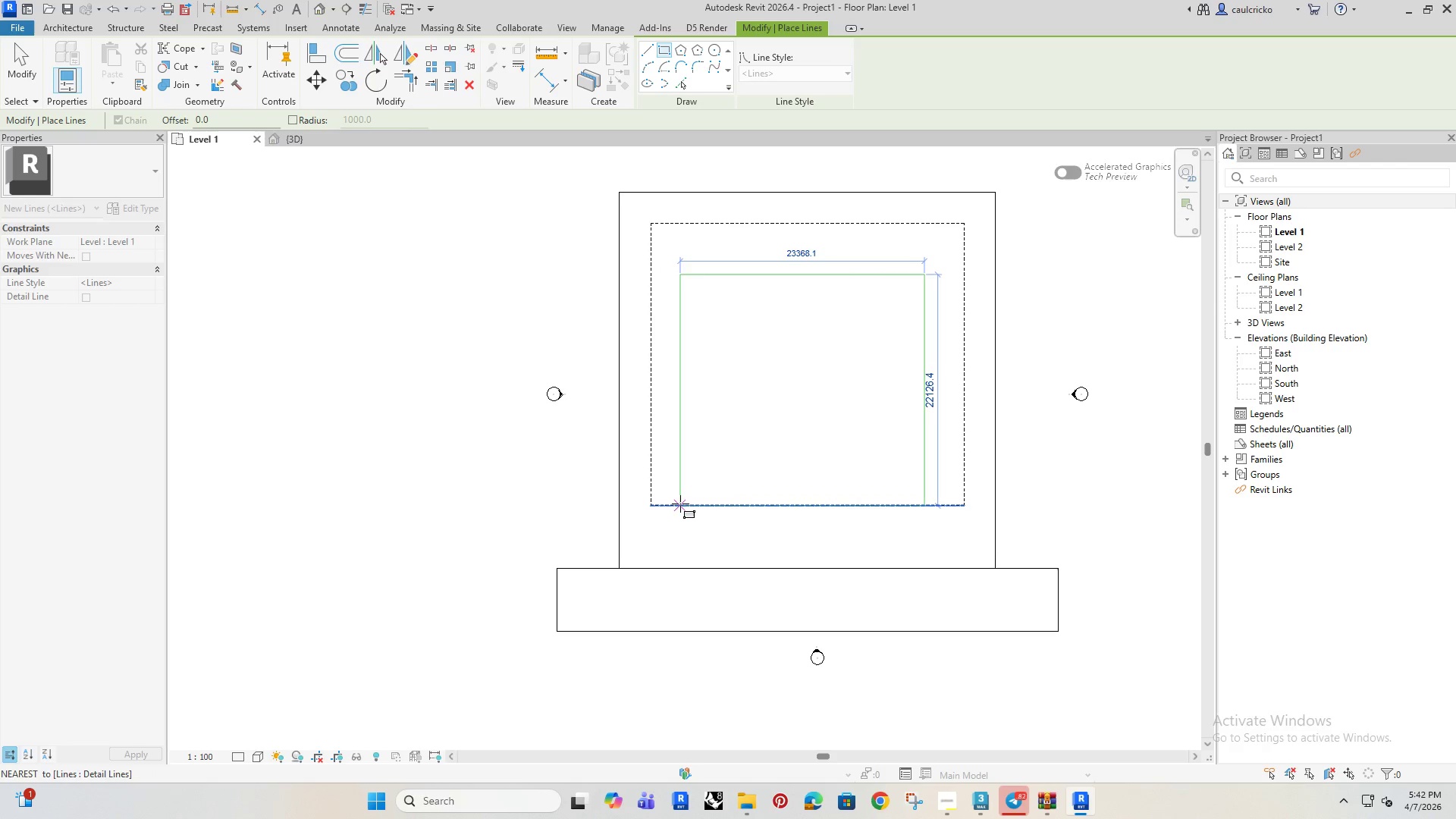 
left_click([681, 482])
 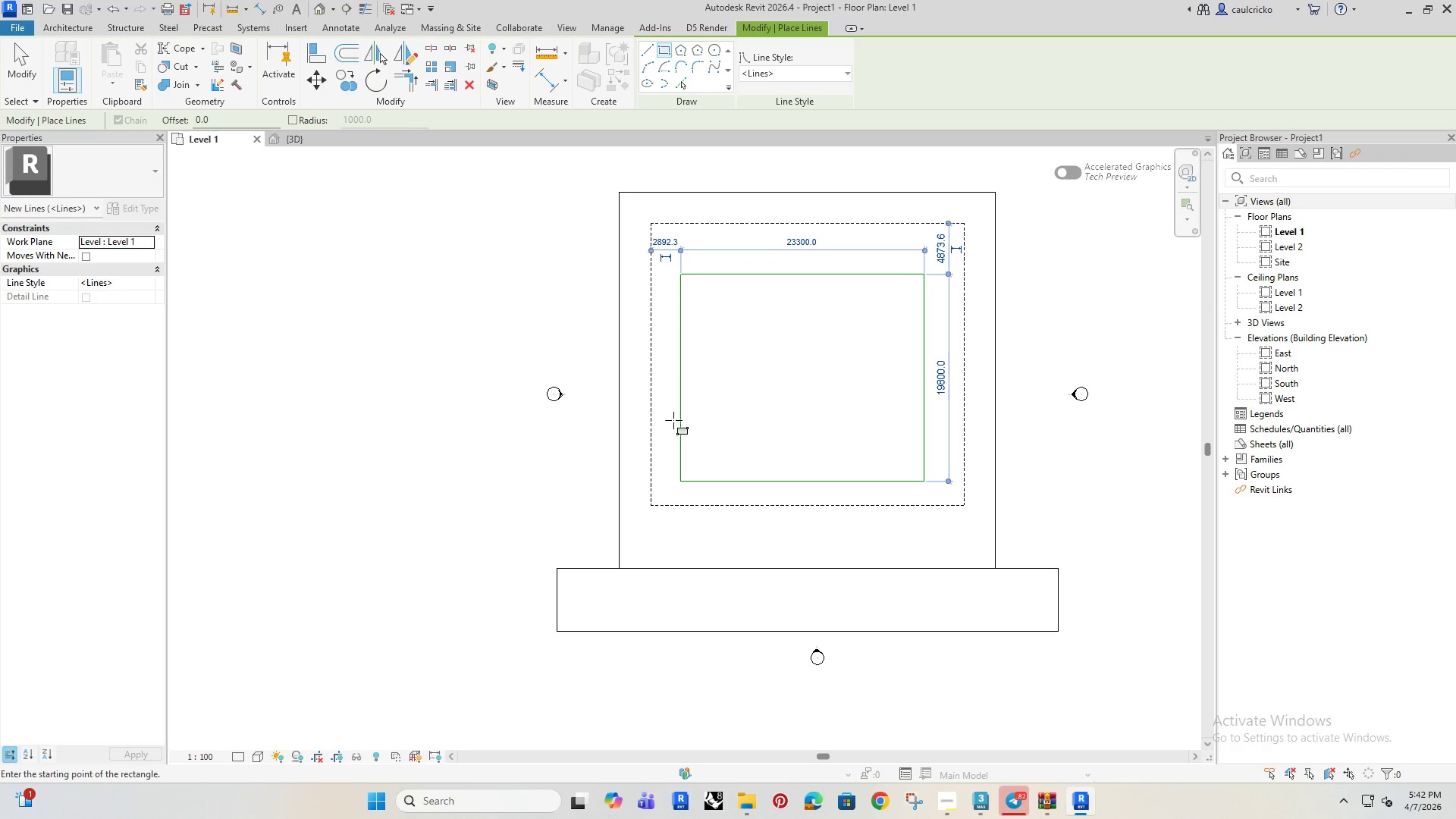 
key(Escape)
 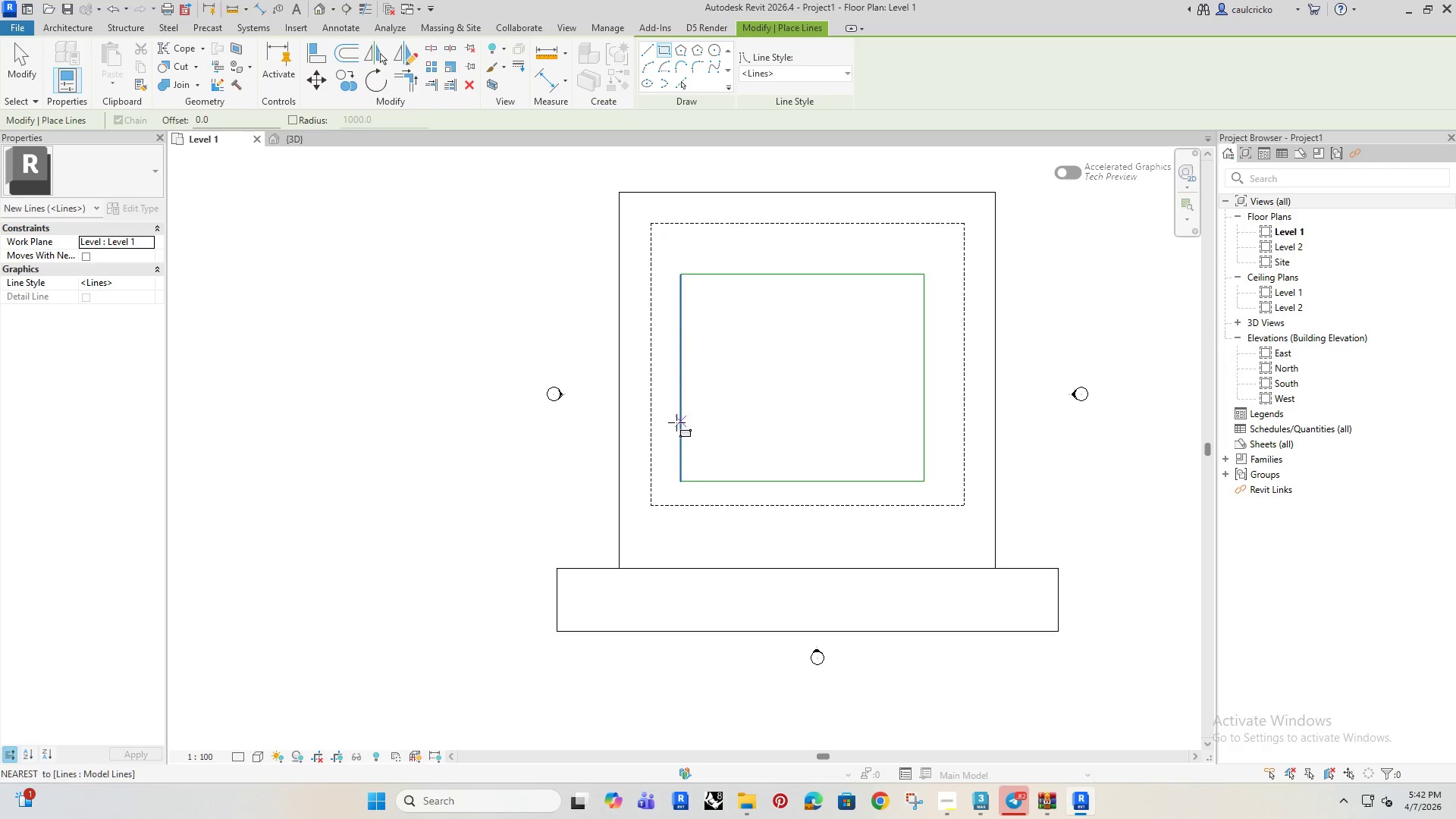 
key(Escape)
 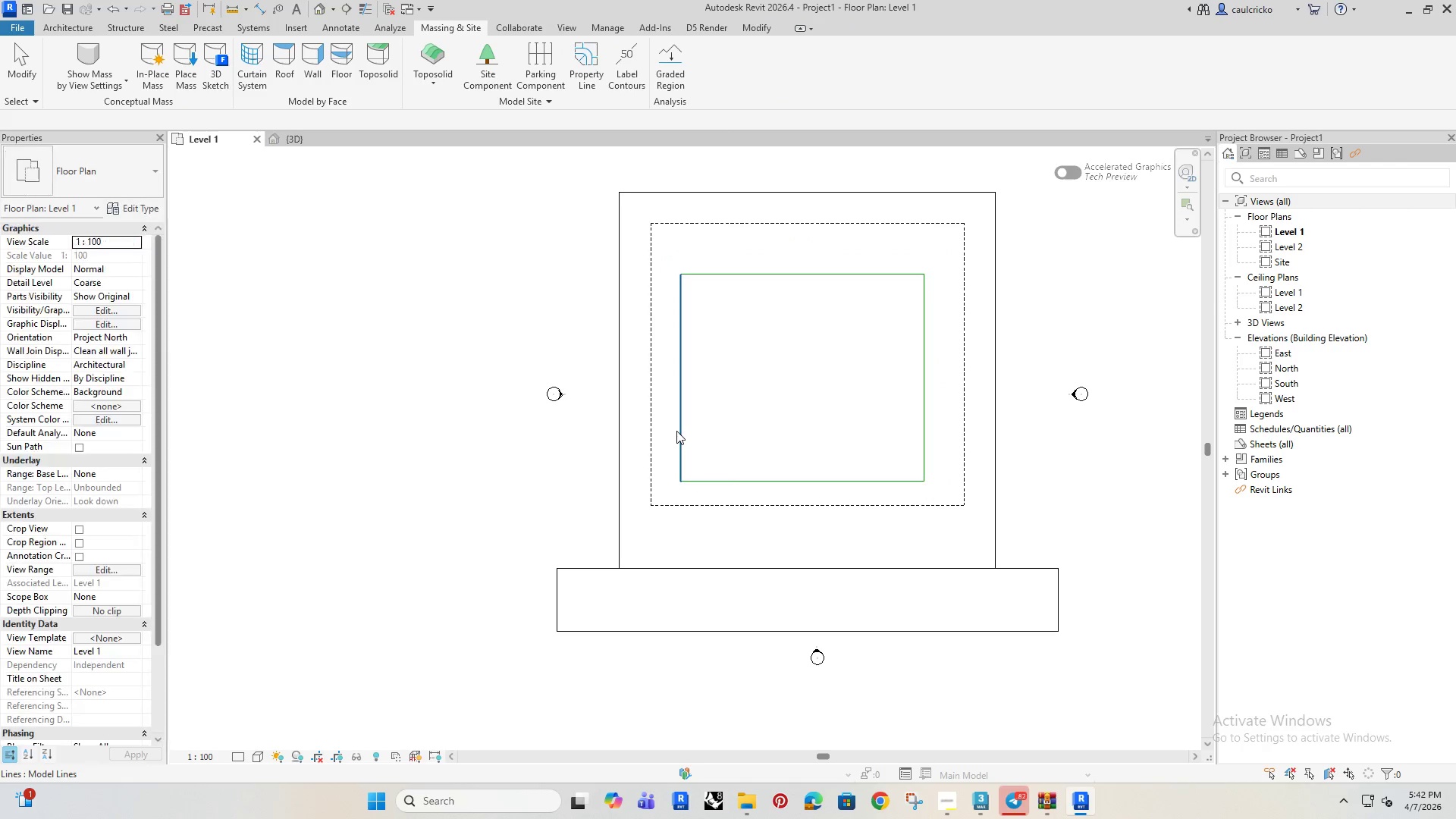 
key(Escape)
 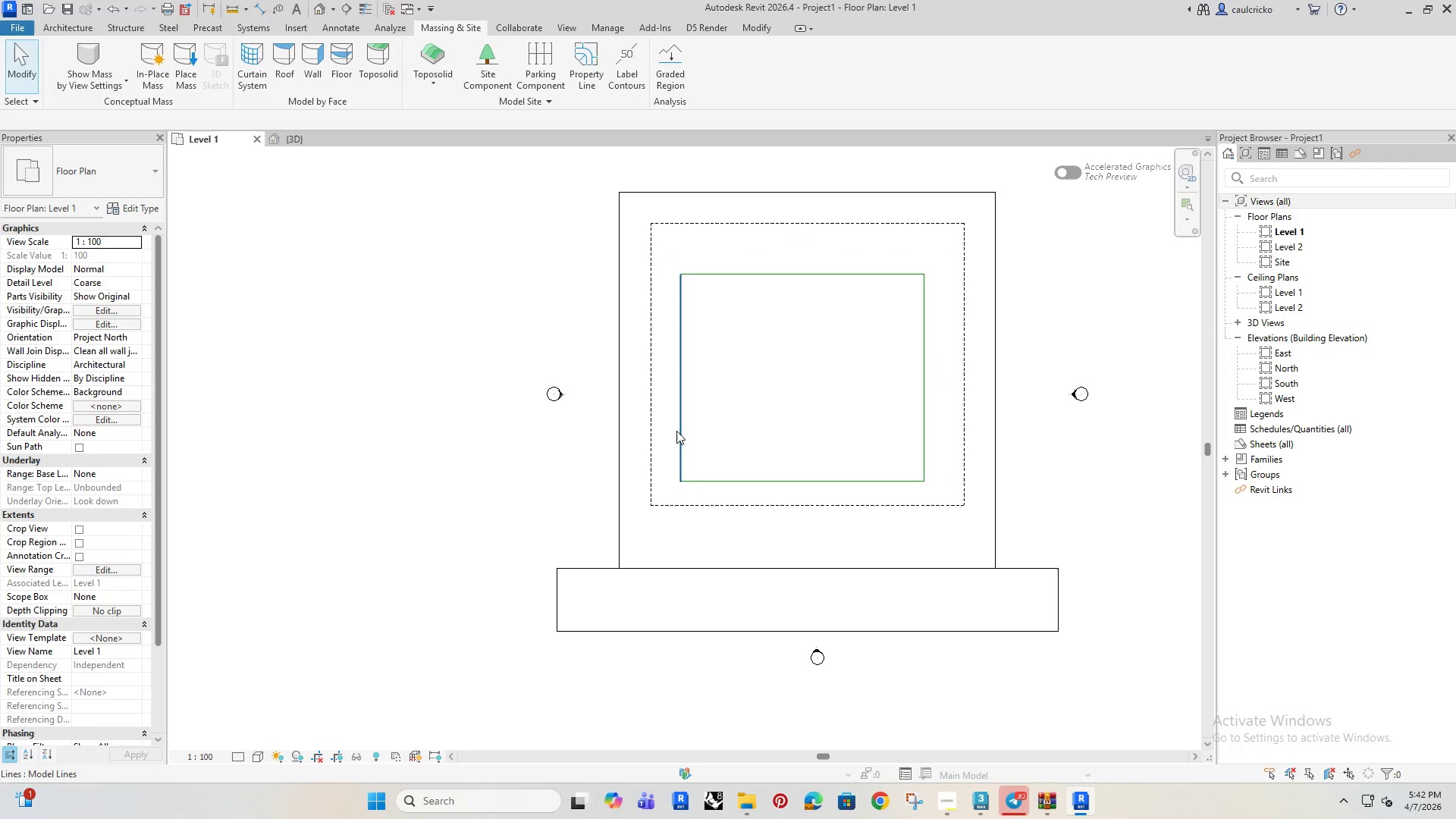 
key(Escape)
 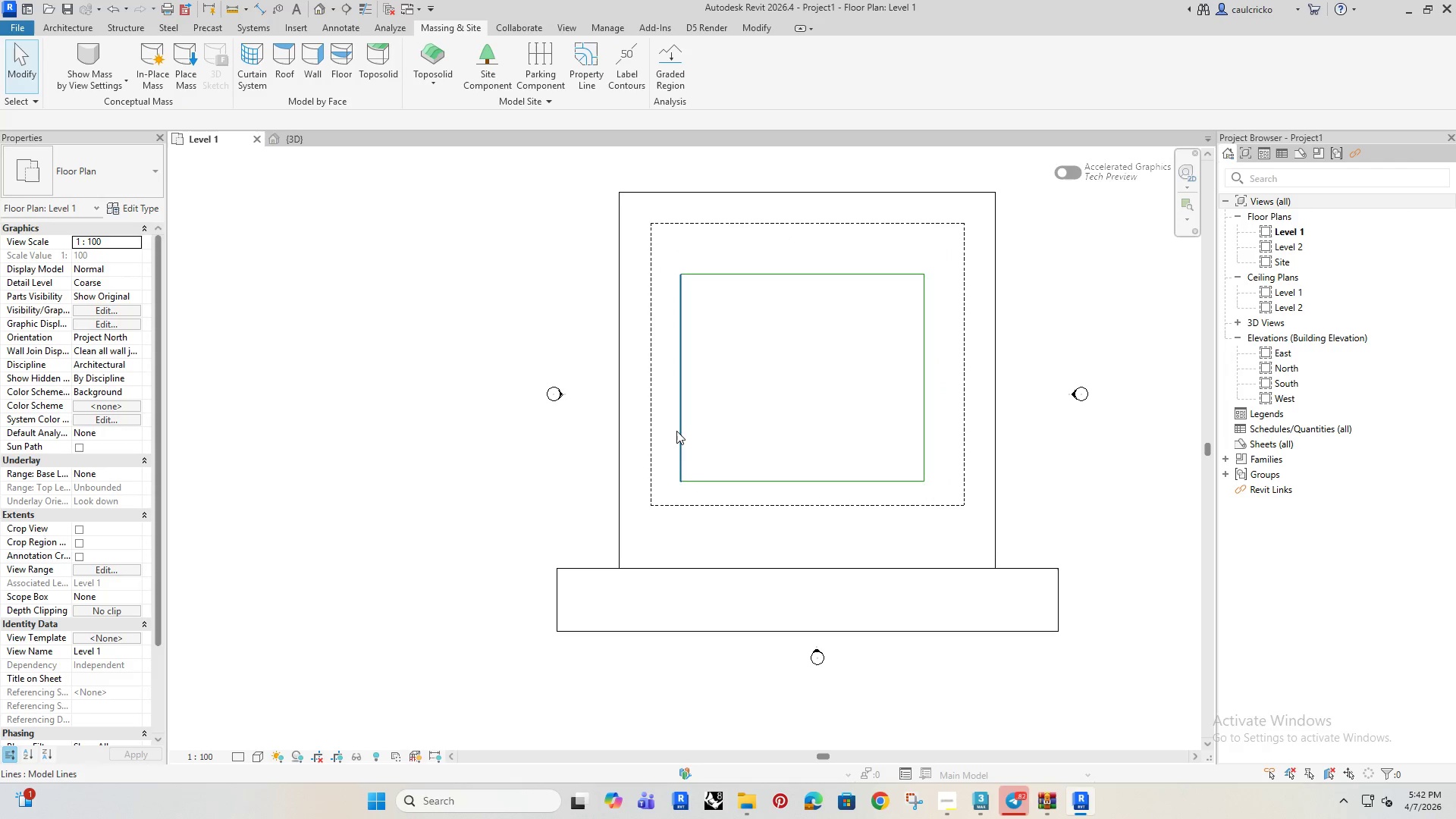 
left_click([676, 431])
 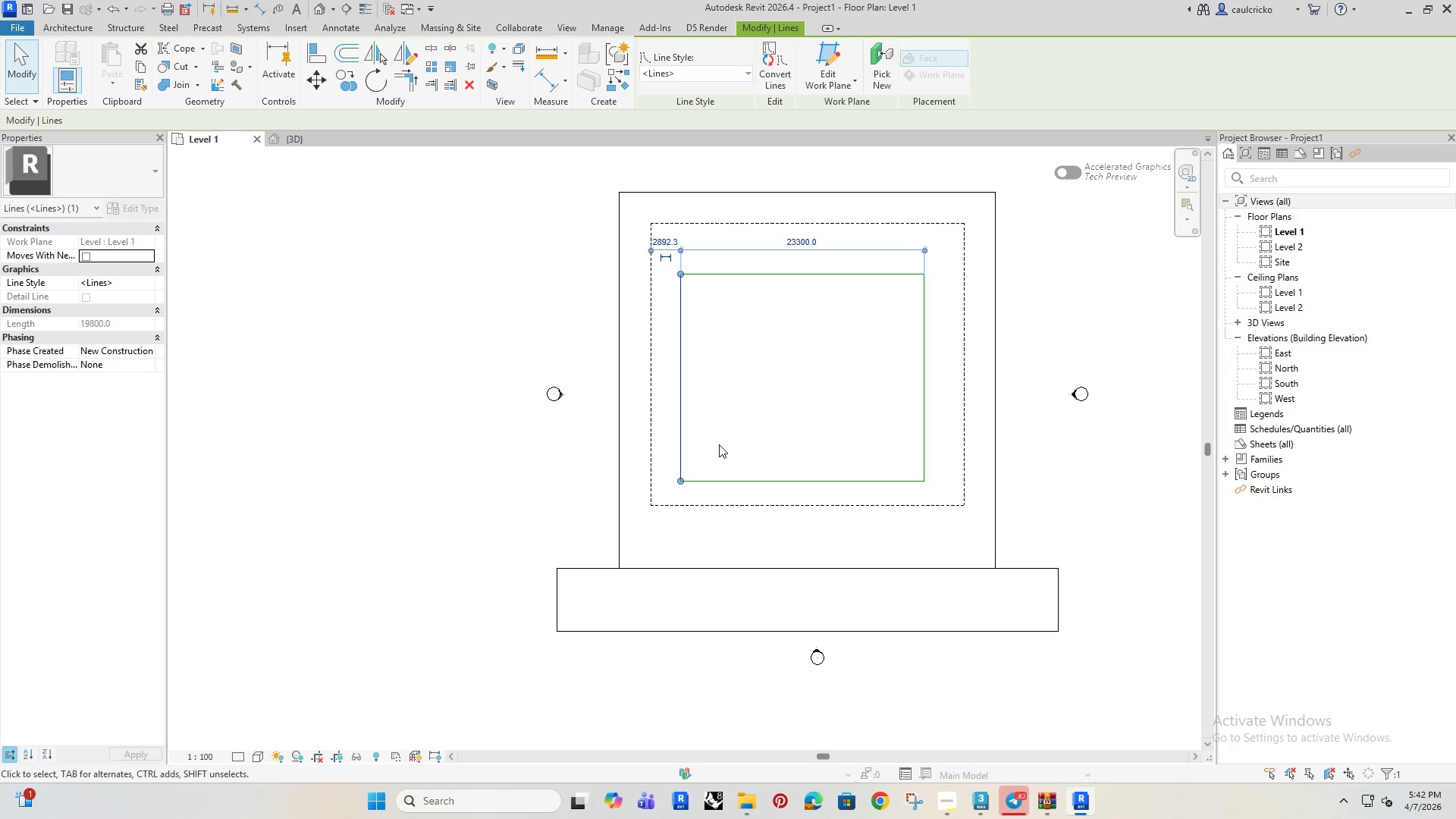 
left_click([732, 421])
 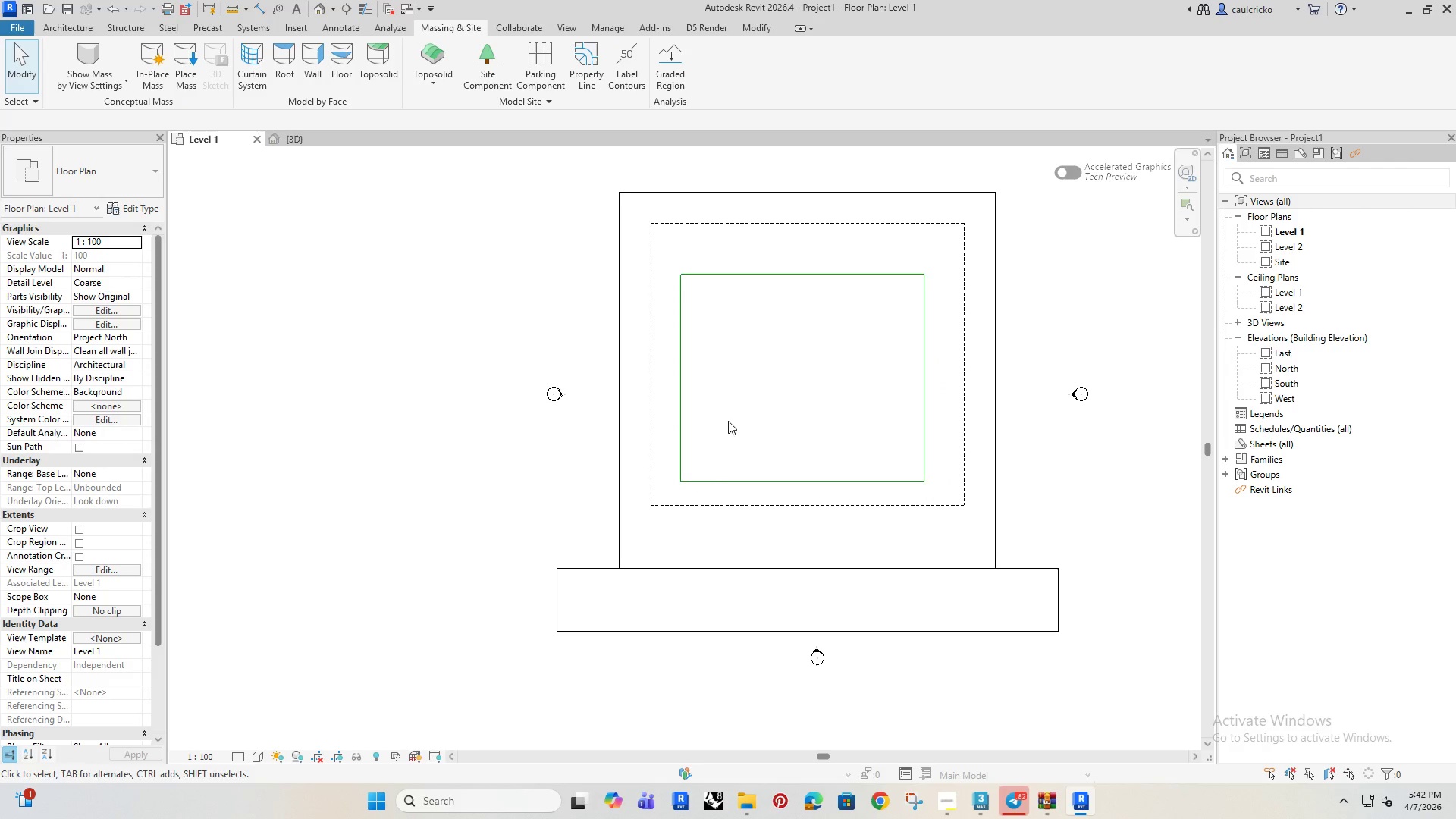 
type(of)
 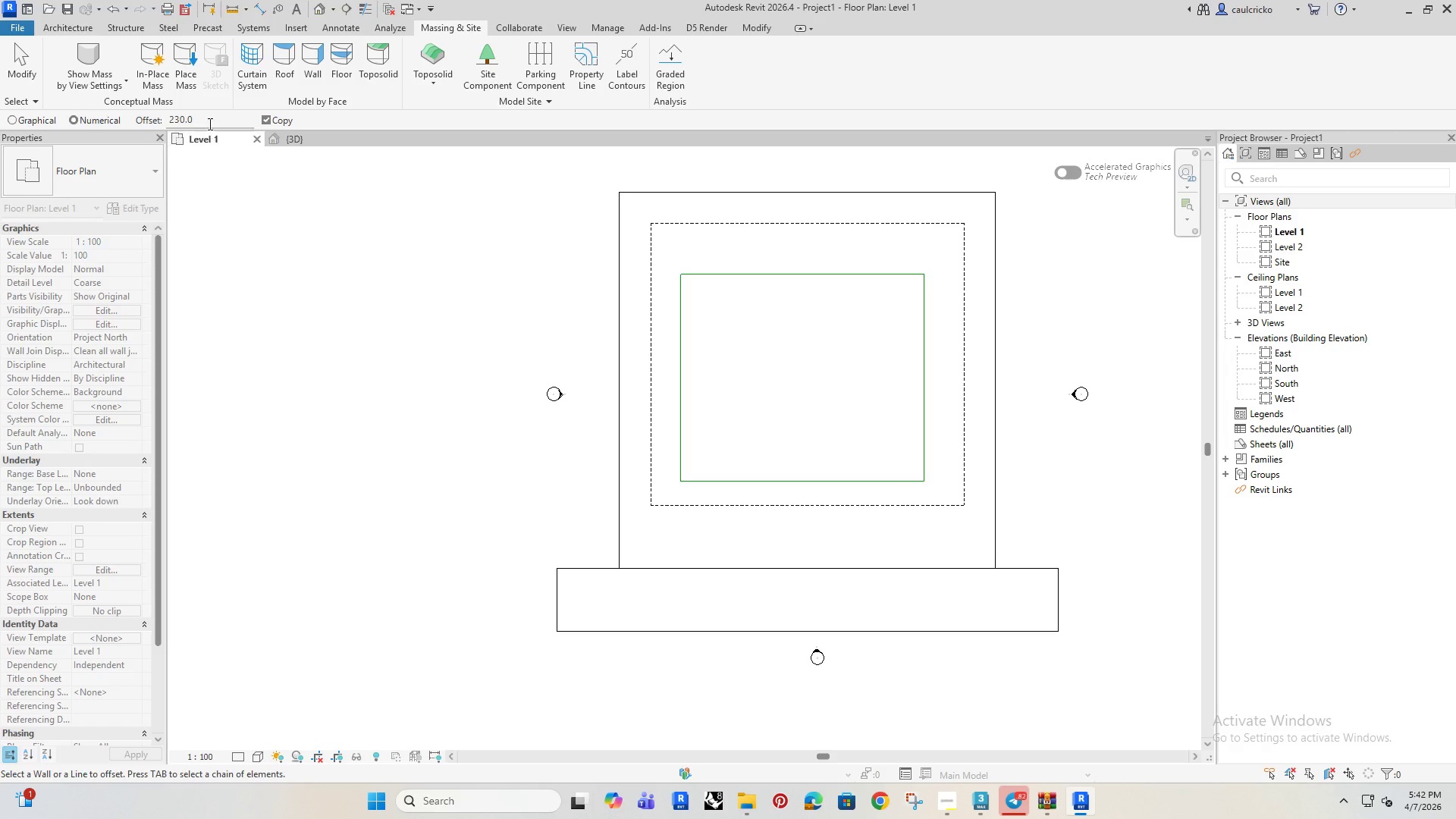 
left_click_drag(start_coordinate=[208, 121], to_coordinate=[134, 125])
 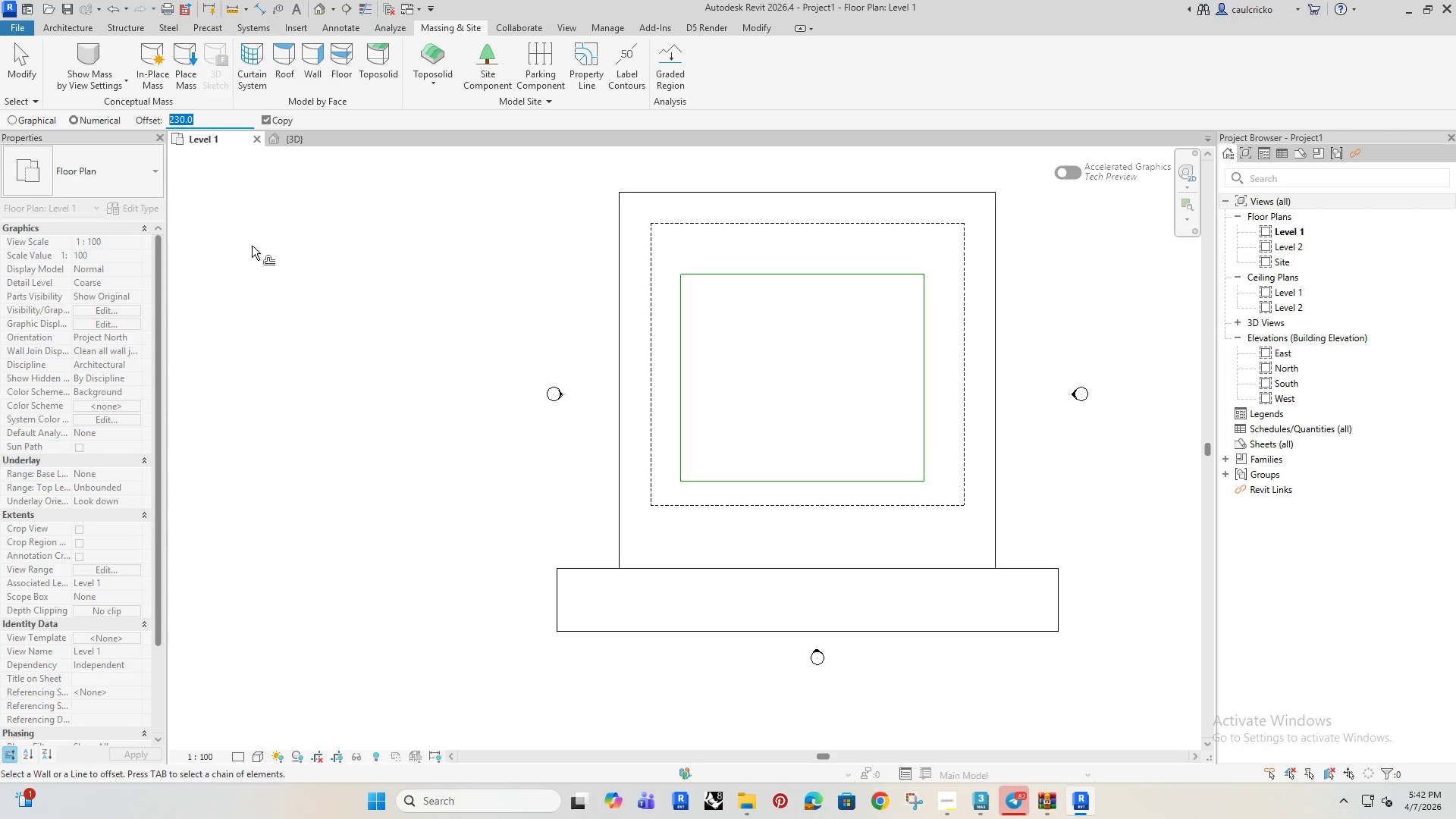 
type(6000)
 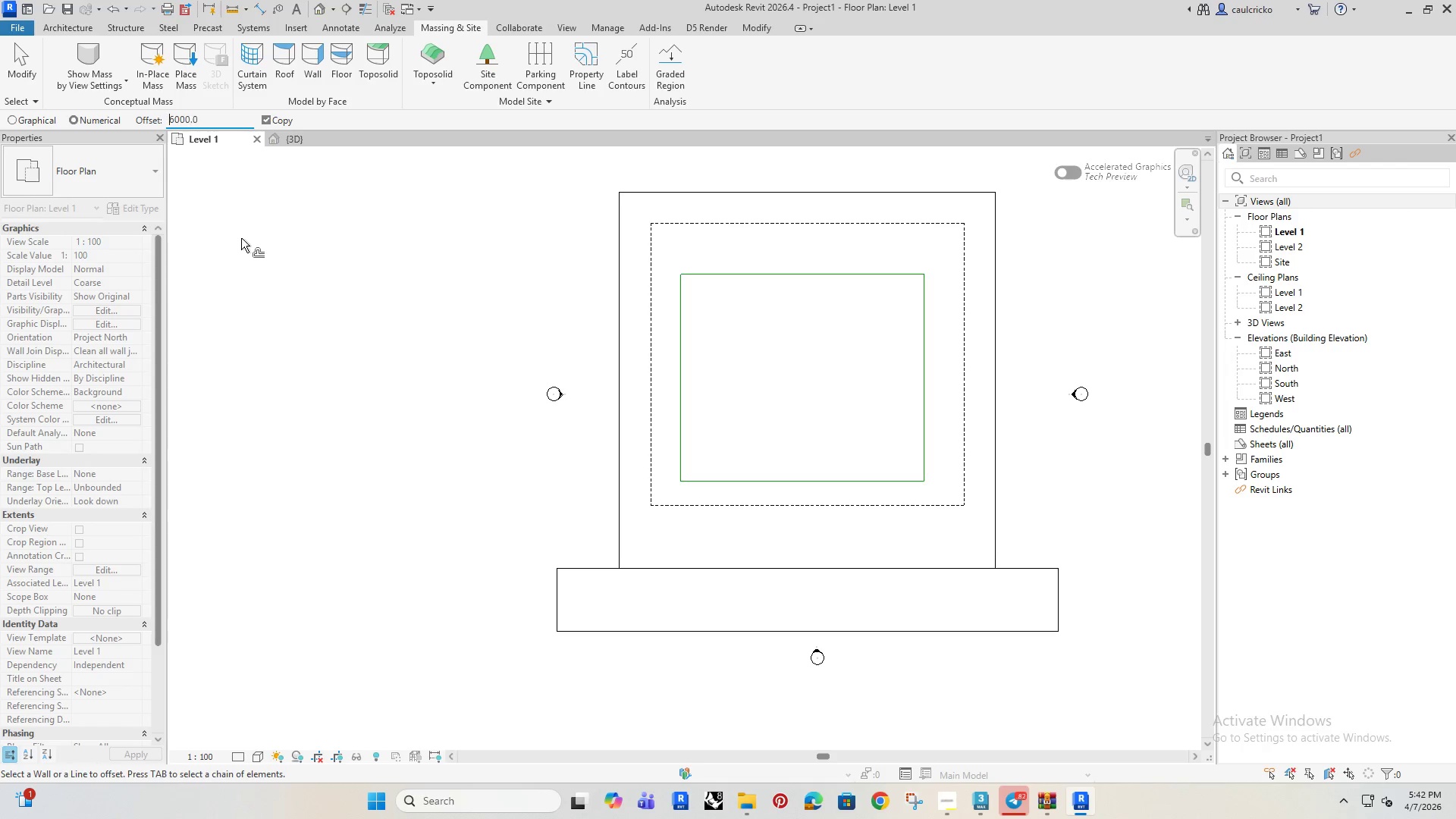 
key(Enter)
 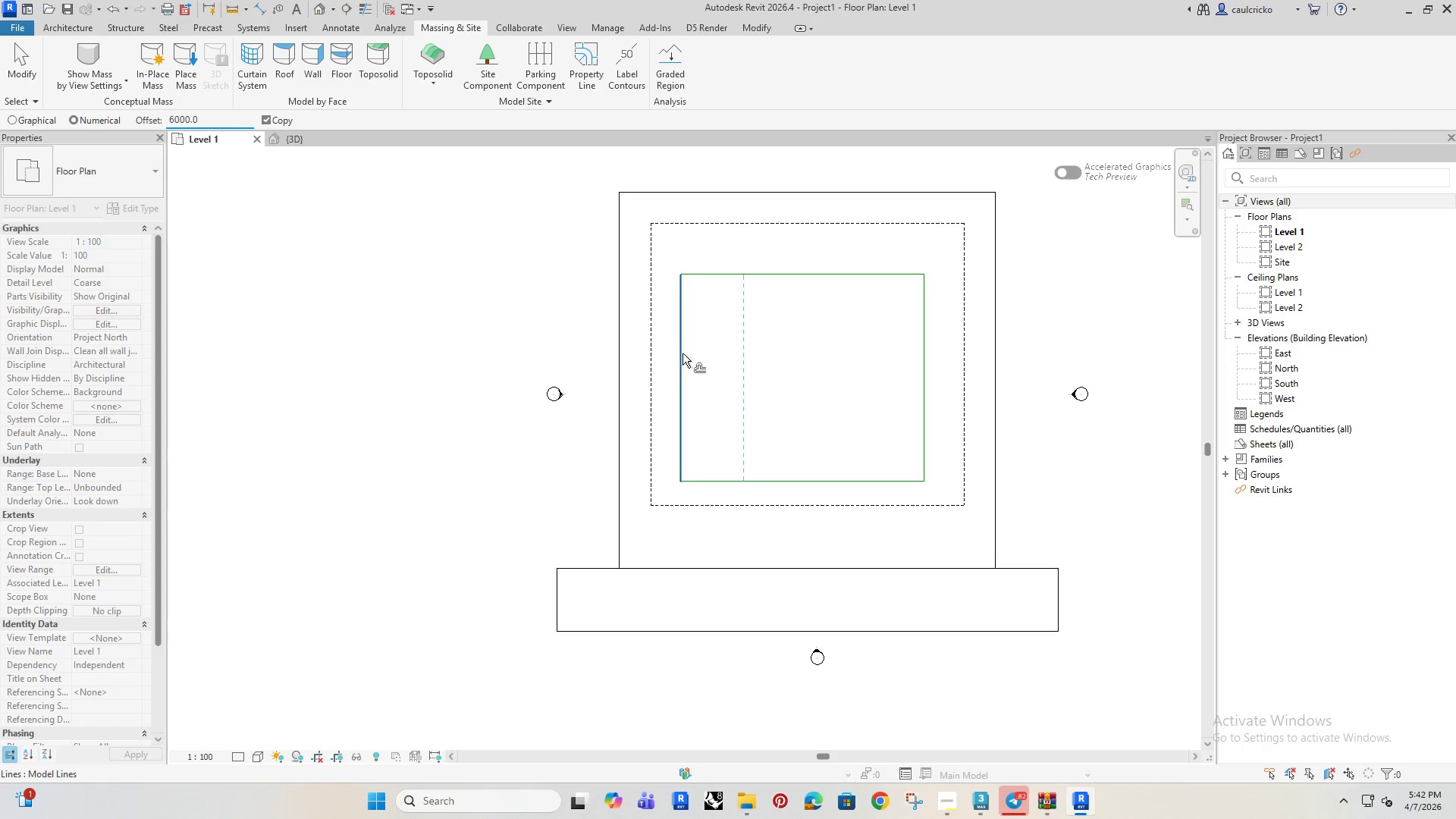 
left_click([682, 353])
 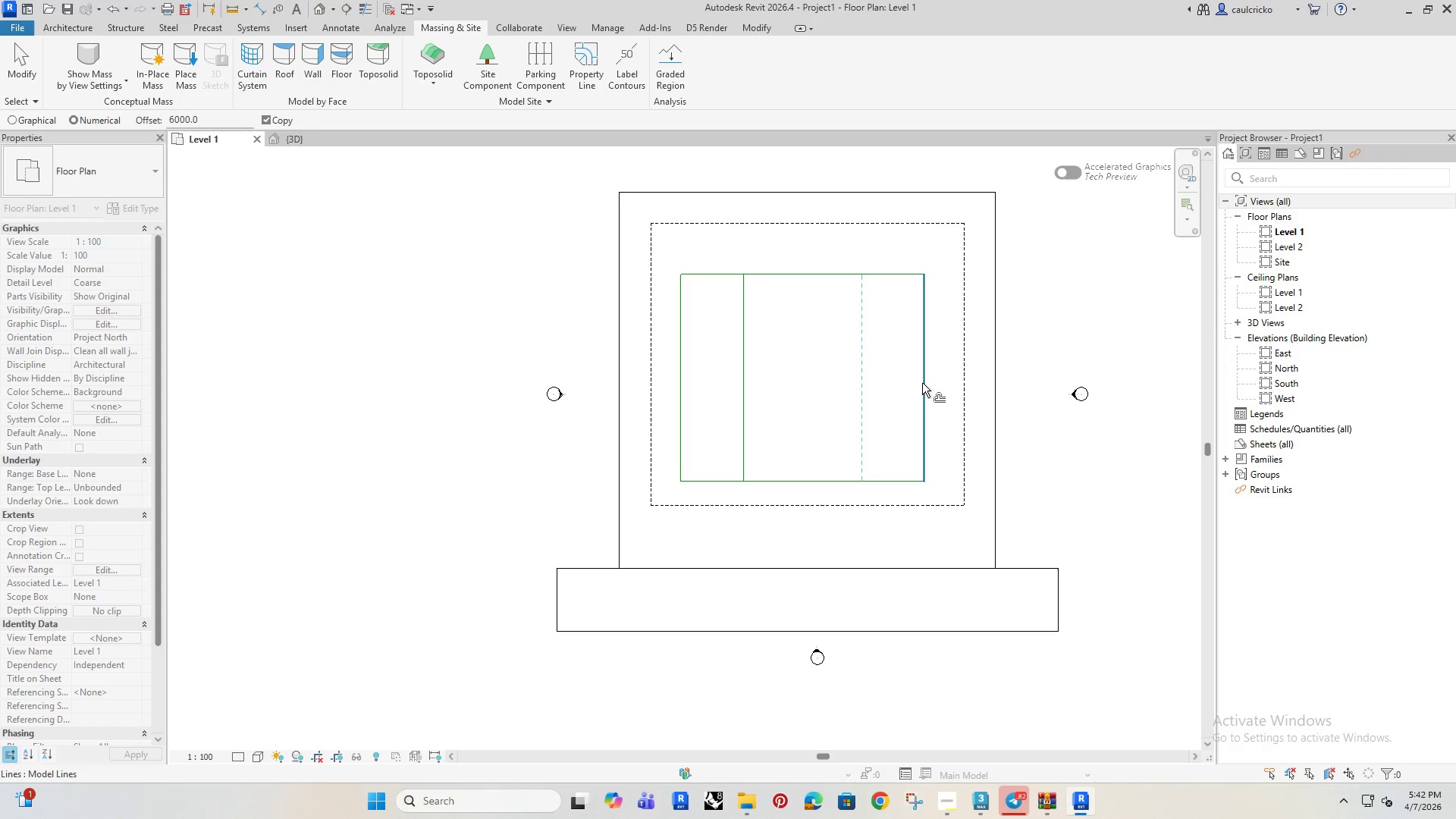 
left_click([922, 383])
 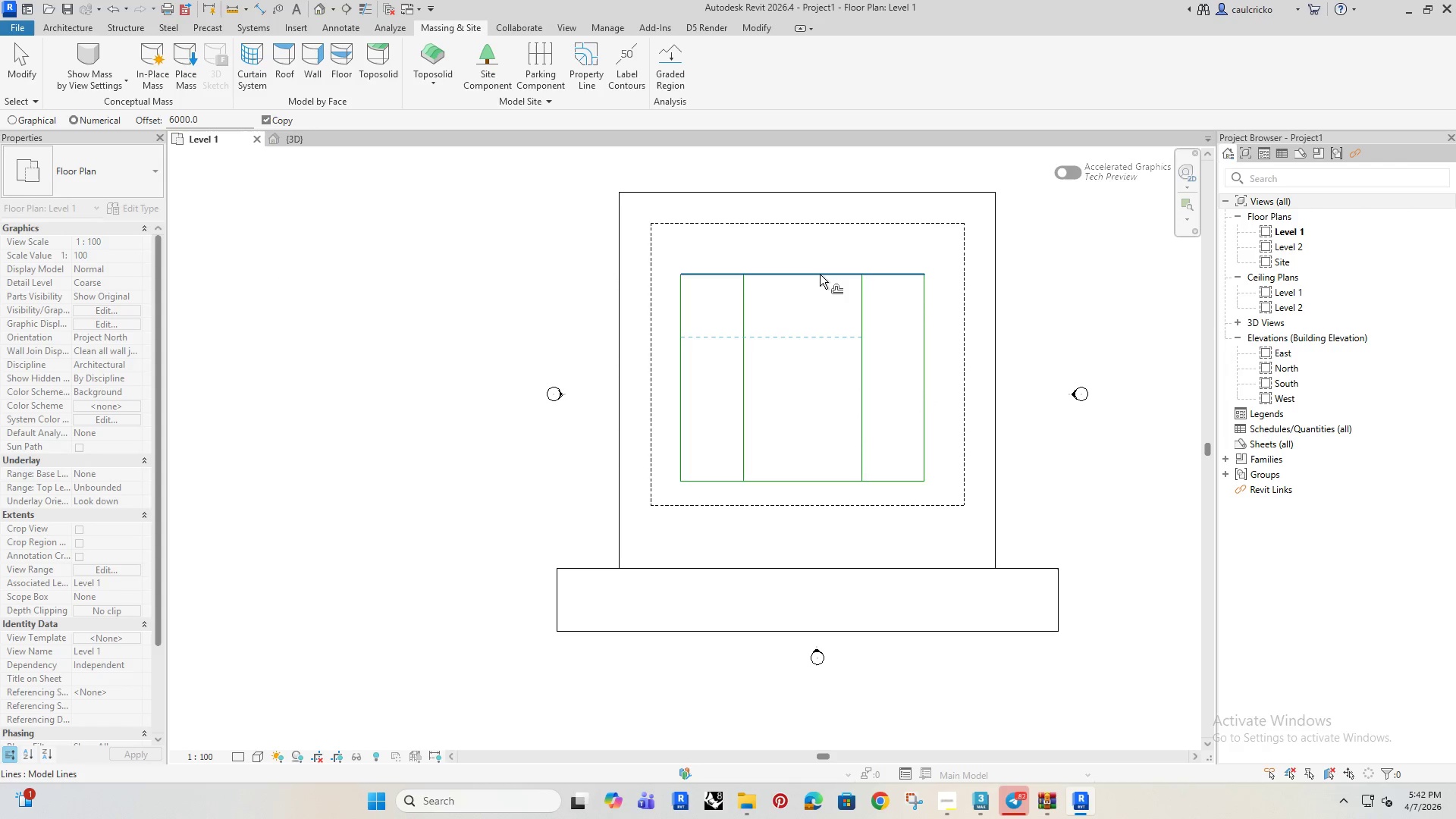 
left_click([820, 275])
 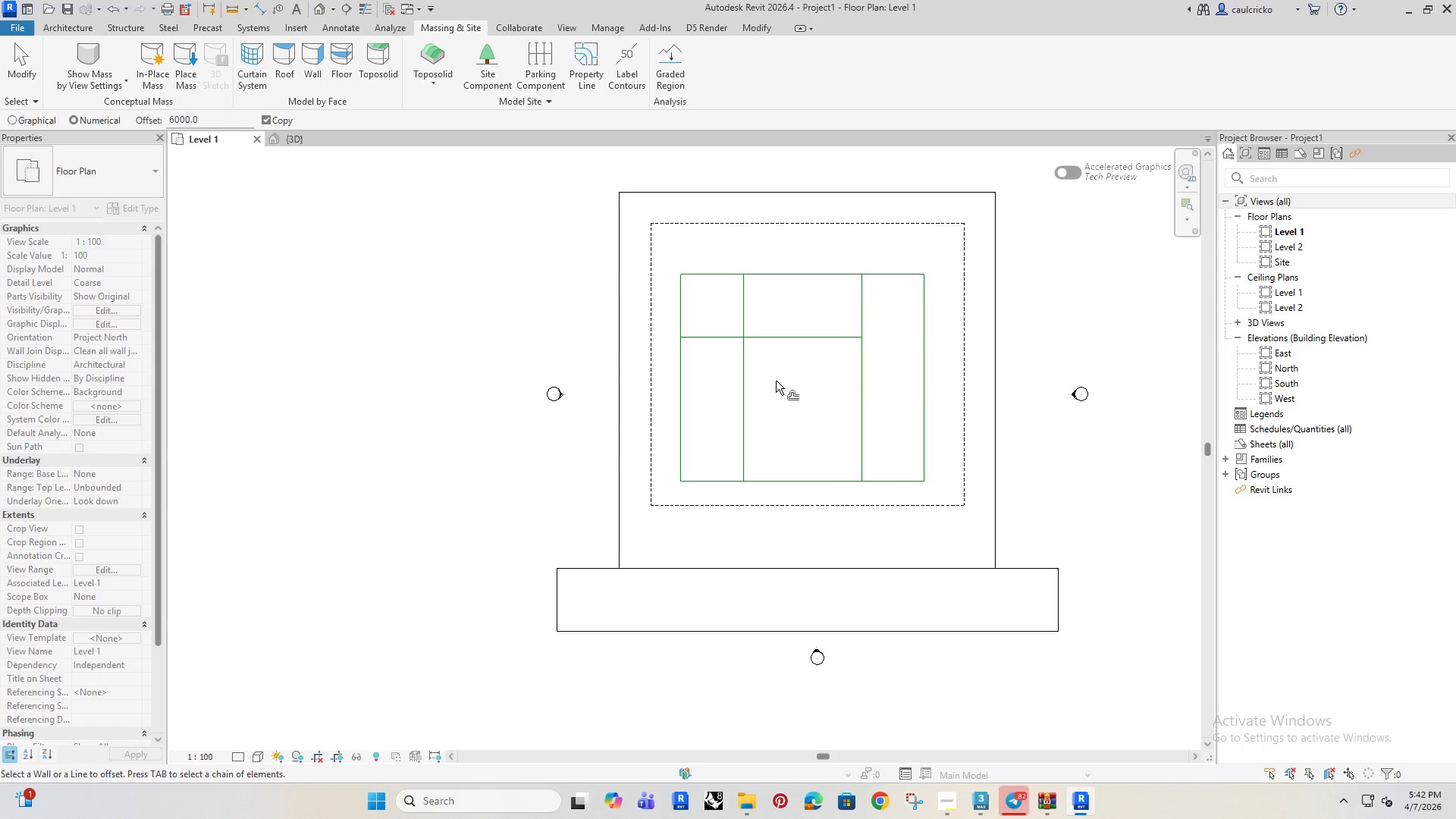 
key(Escape)
 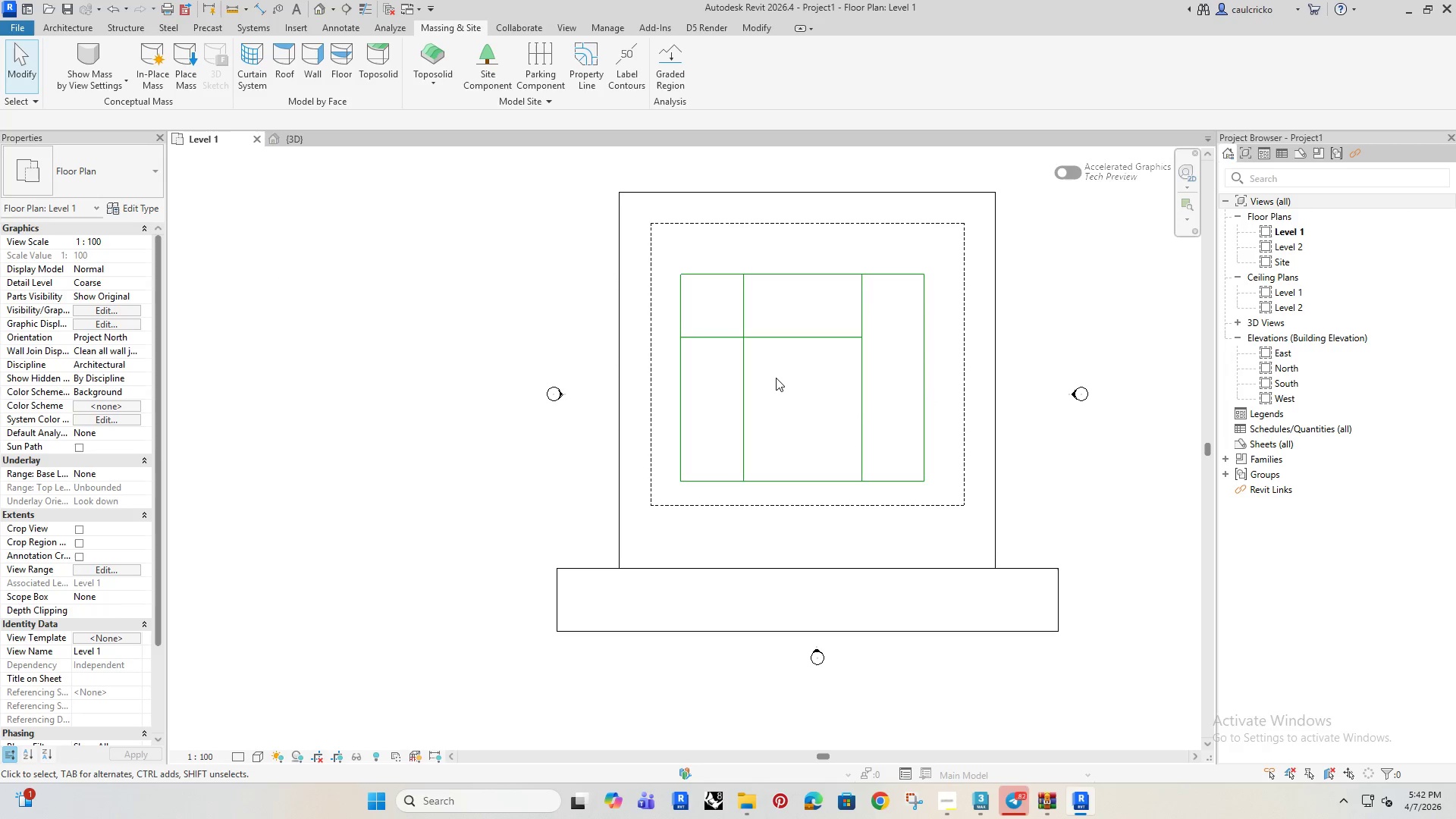 
key(Escape)
 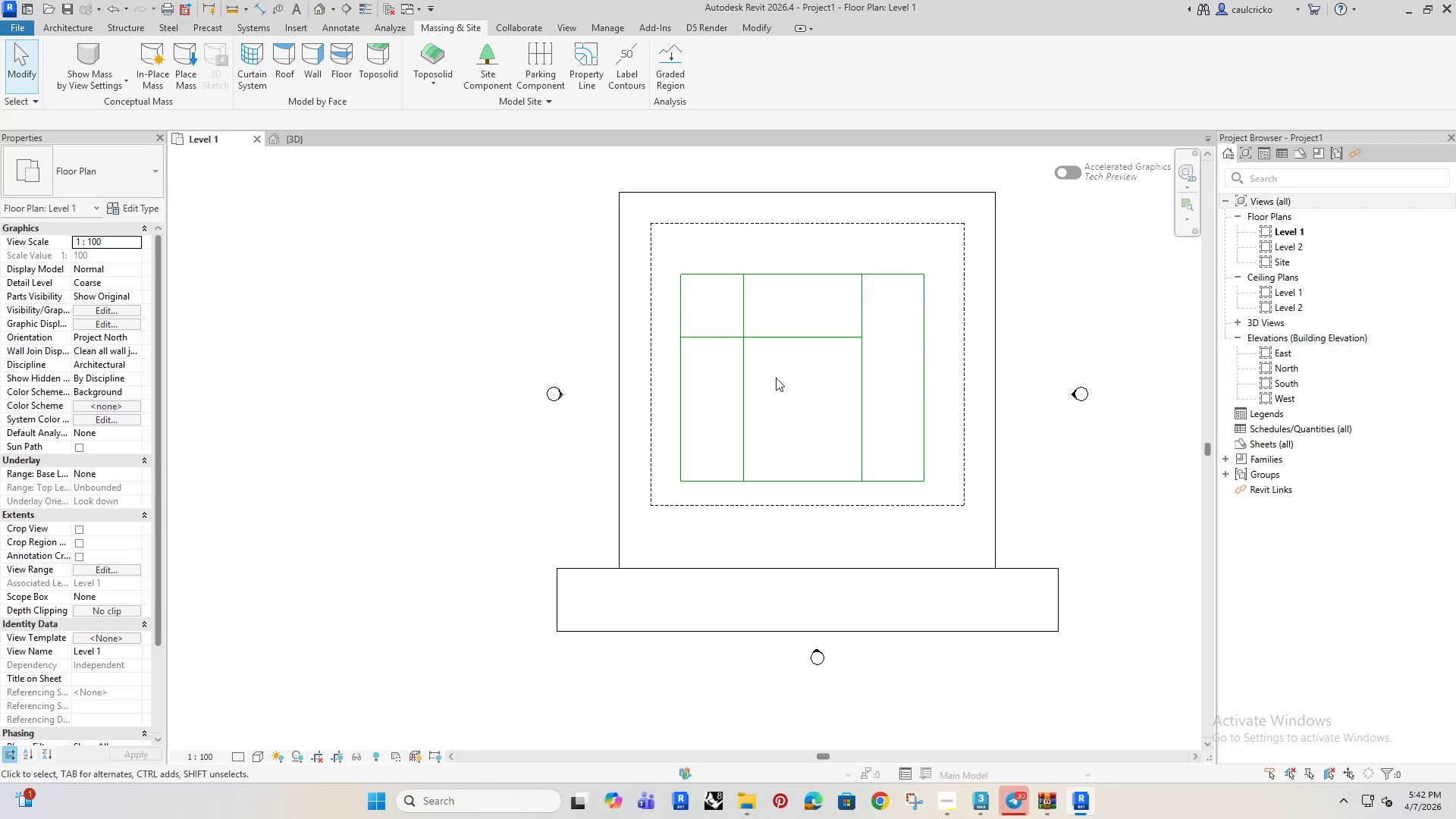 
key(Escape)
 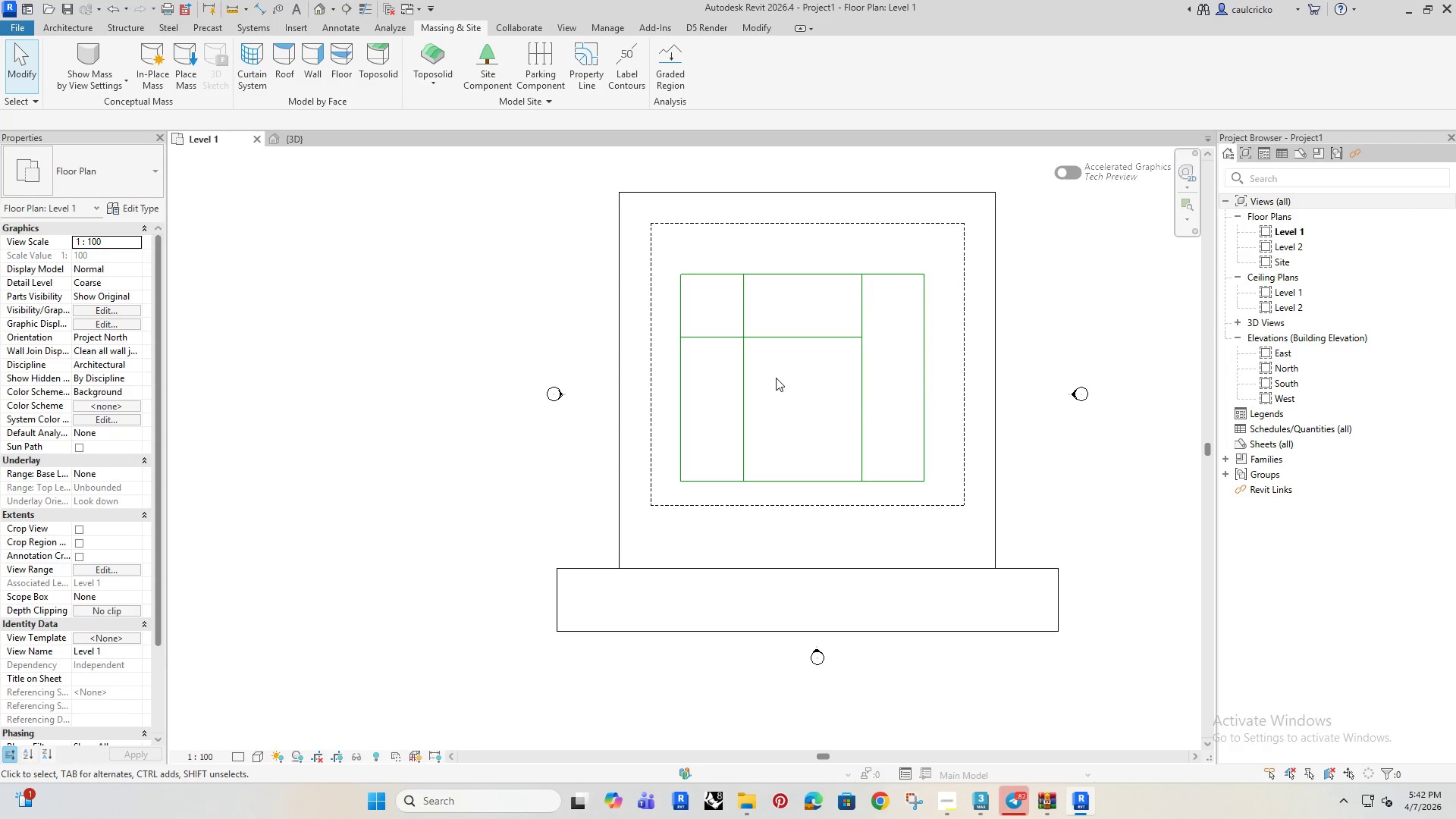 
key(Escape)
 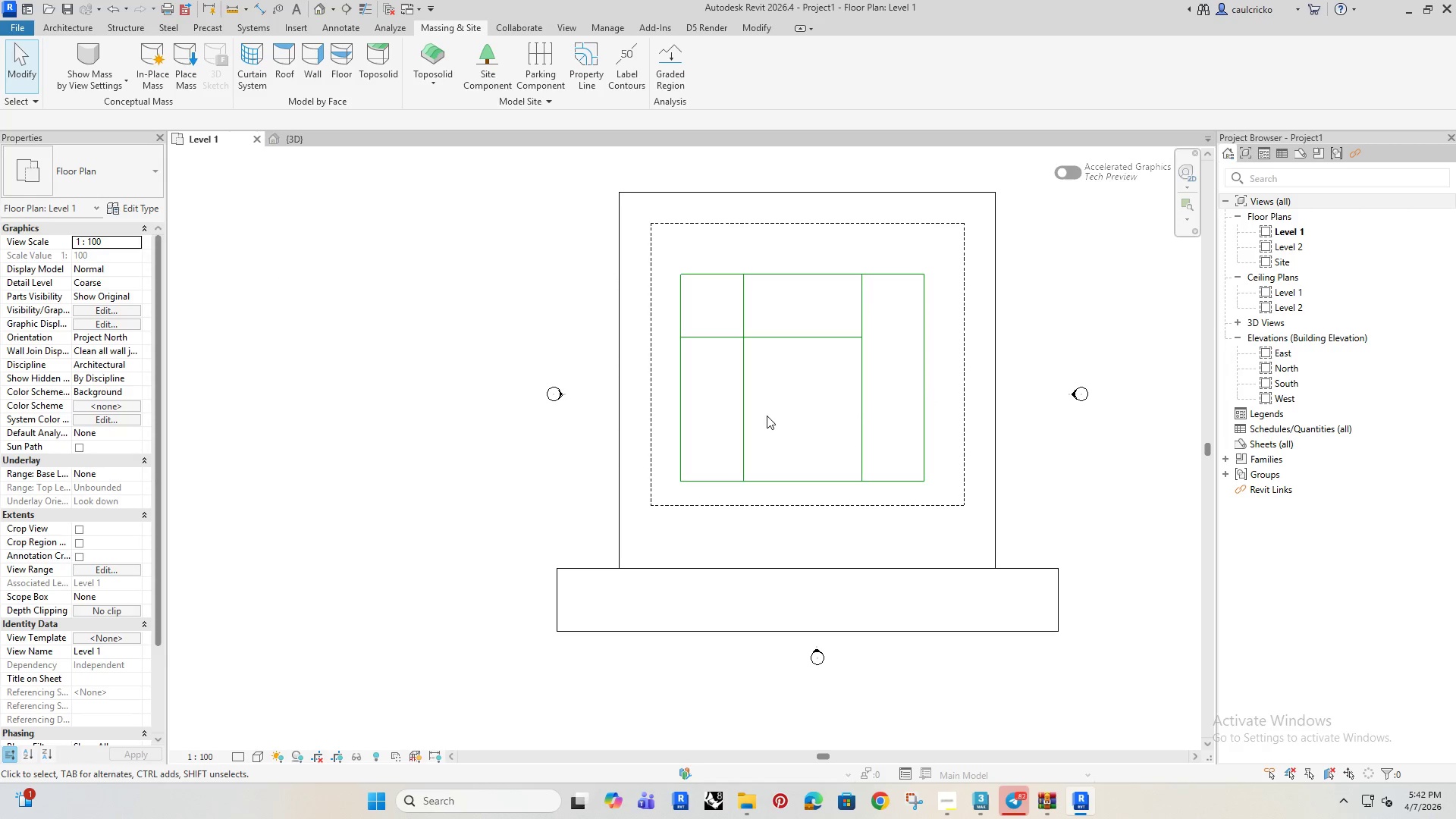 
type(tr)
 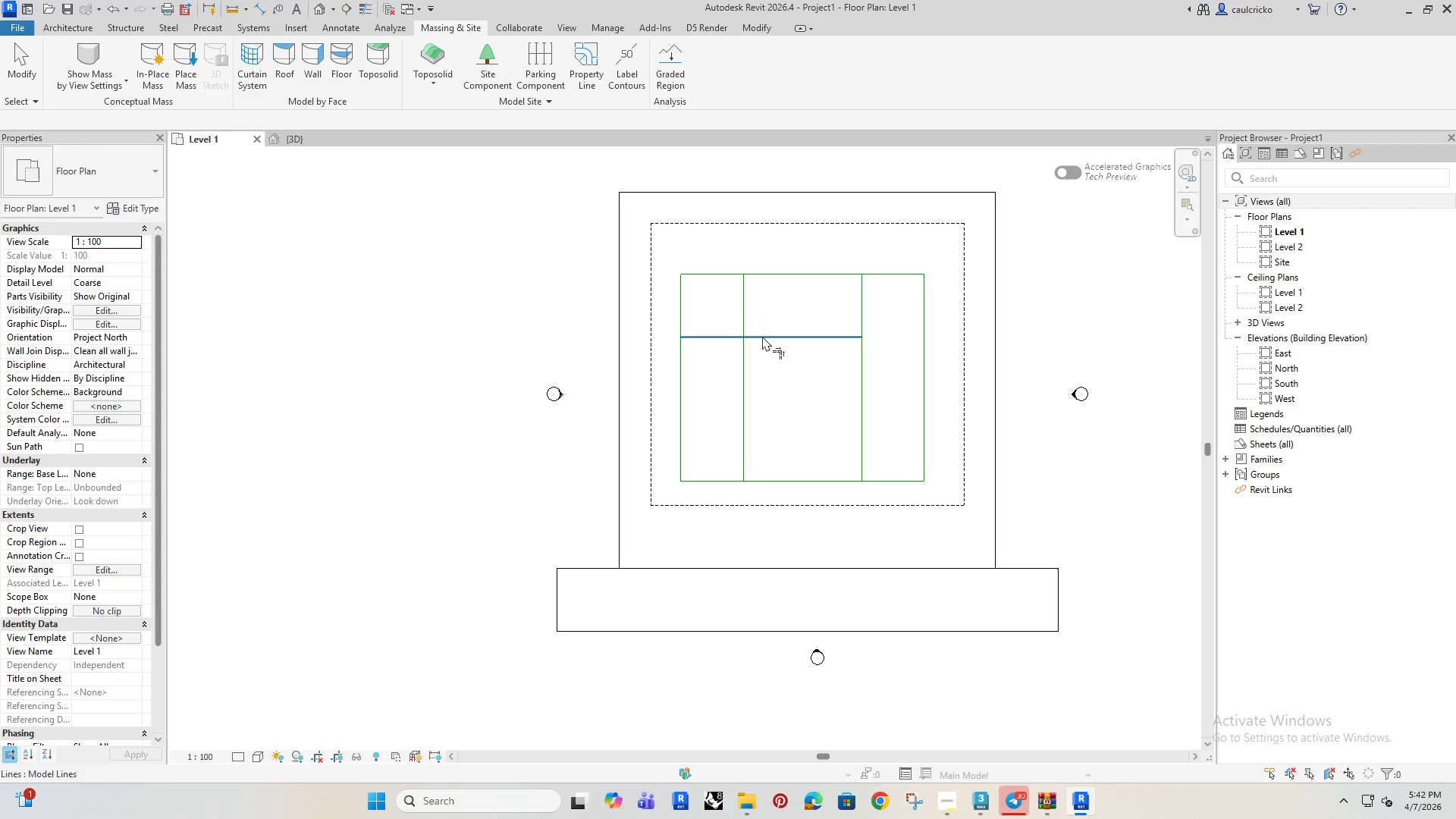 
left_click([762, 336])
 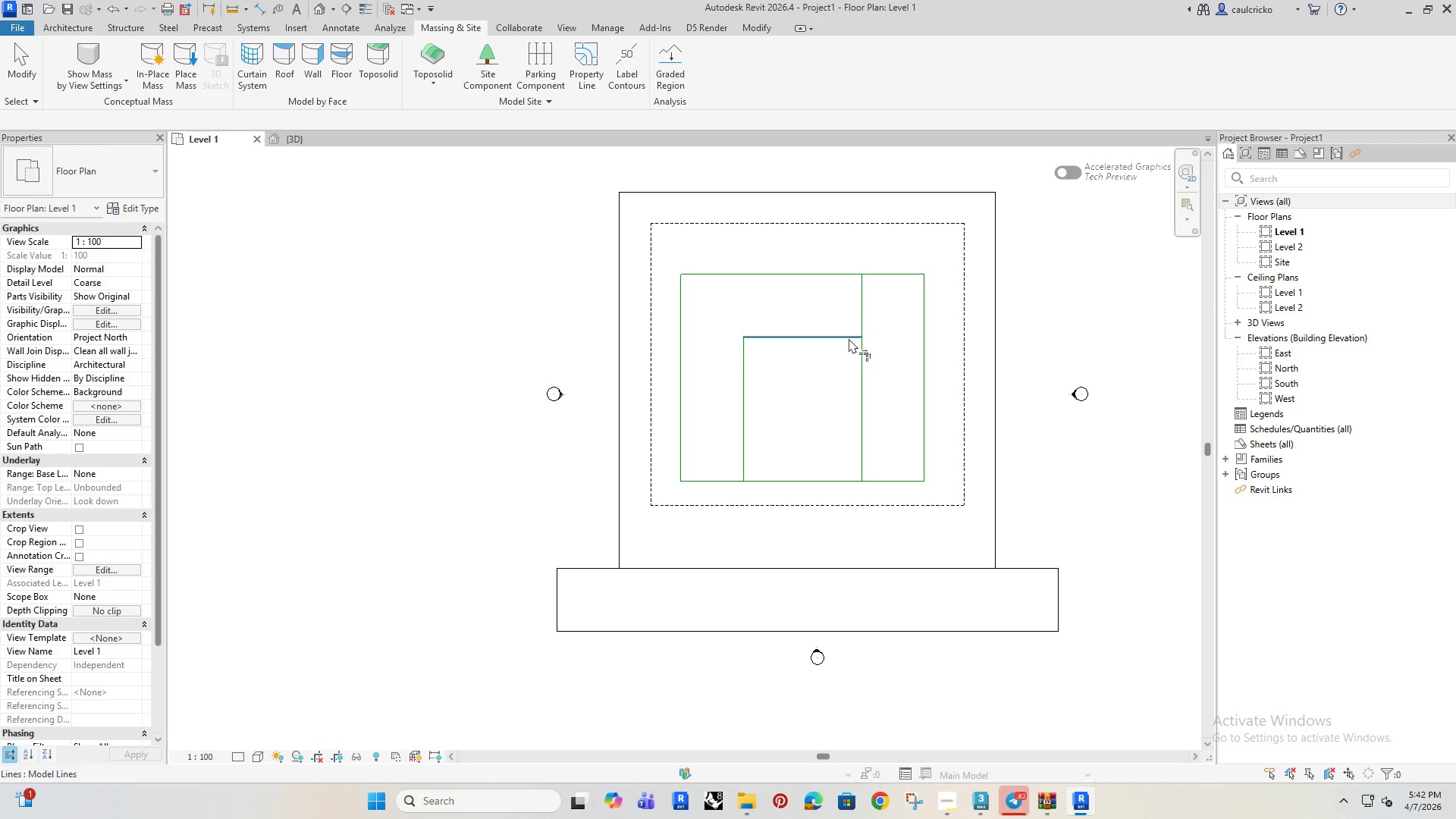 
double_click([862, 354])
 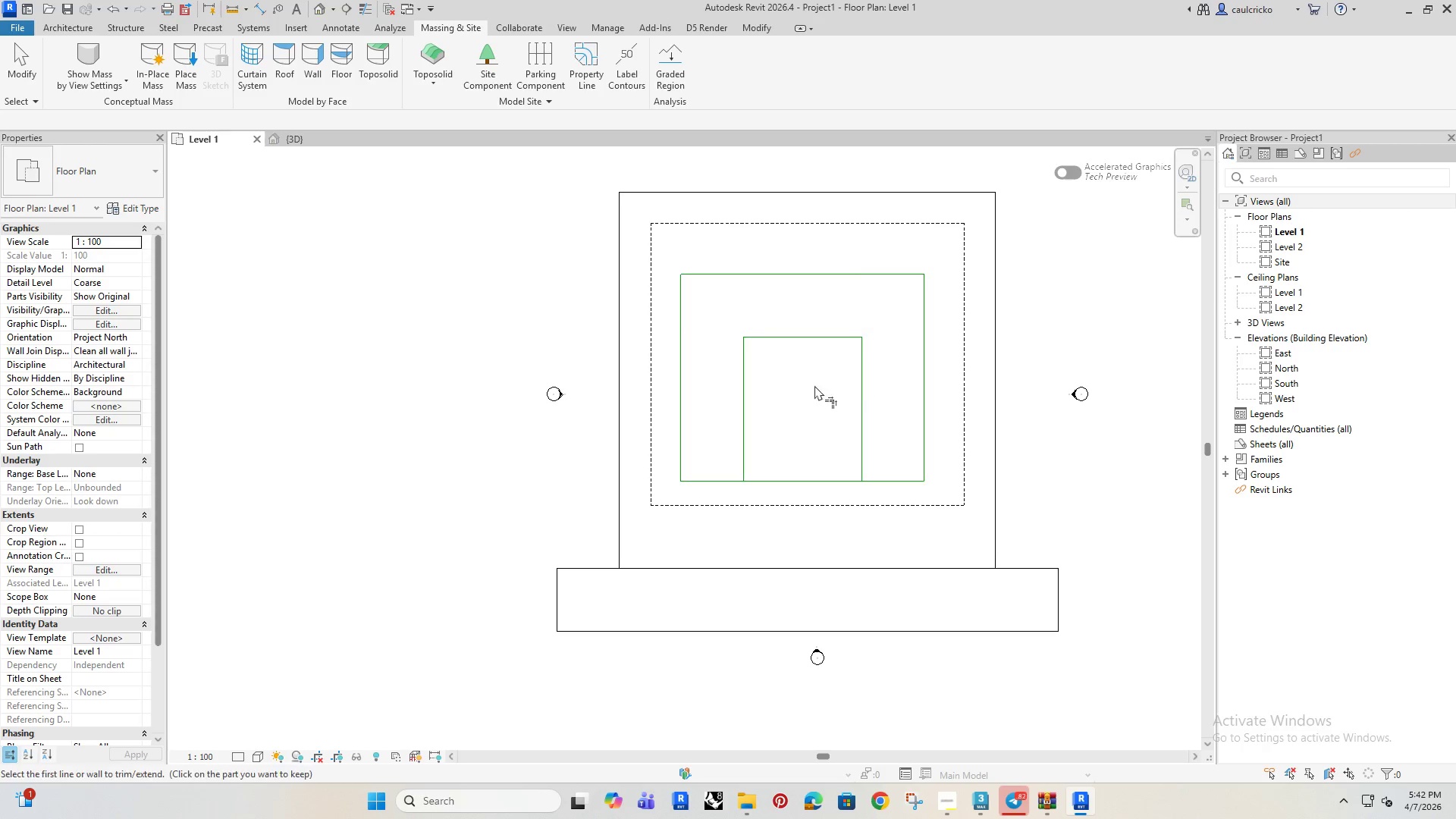 
scroll: coordinate [814, 385], scroll_direction: down, amount: 1.0
 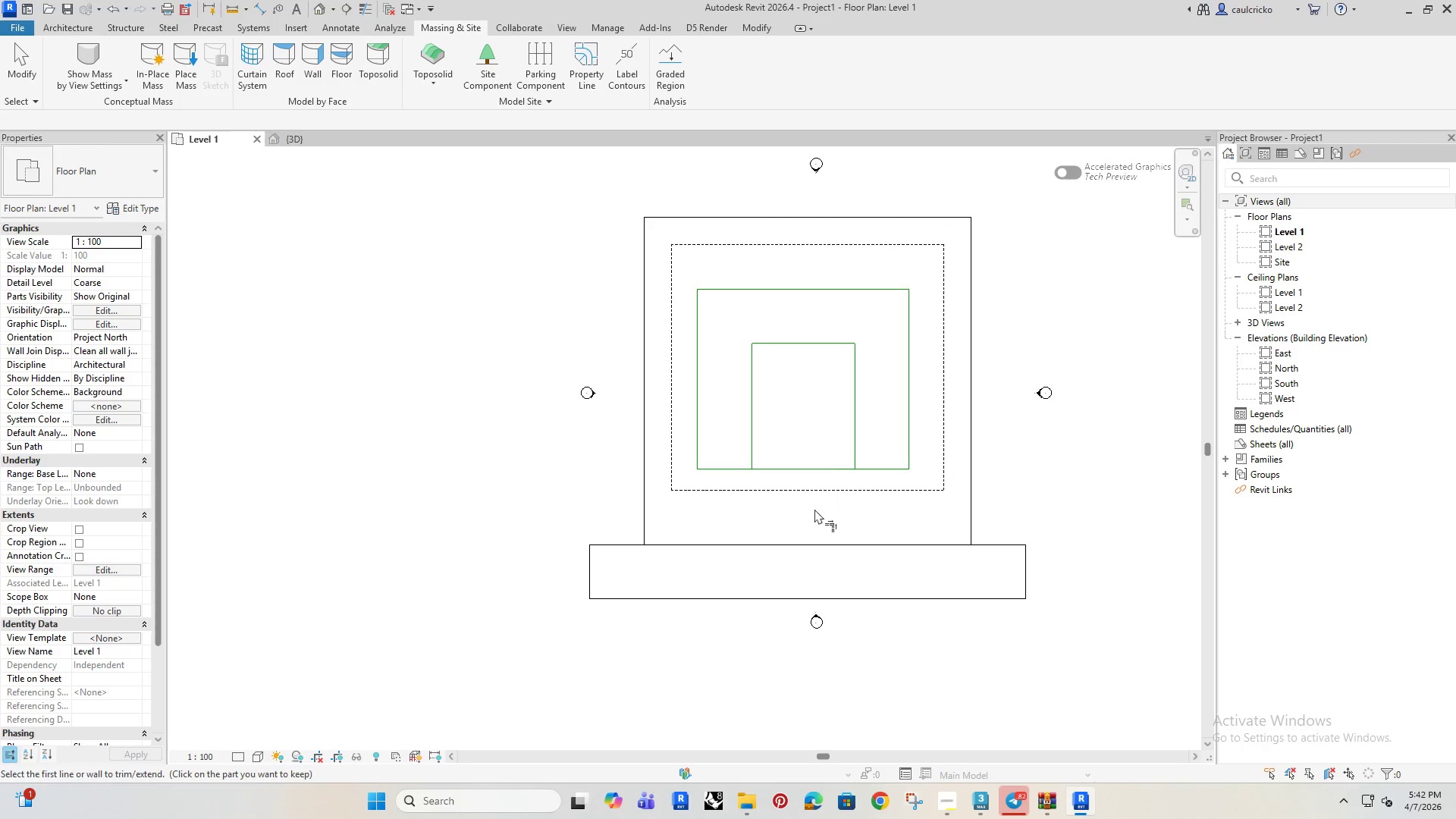 
key(Escape)
key(Escape)
key(Escape)
type(tr)
 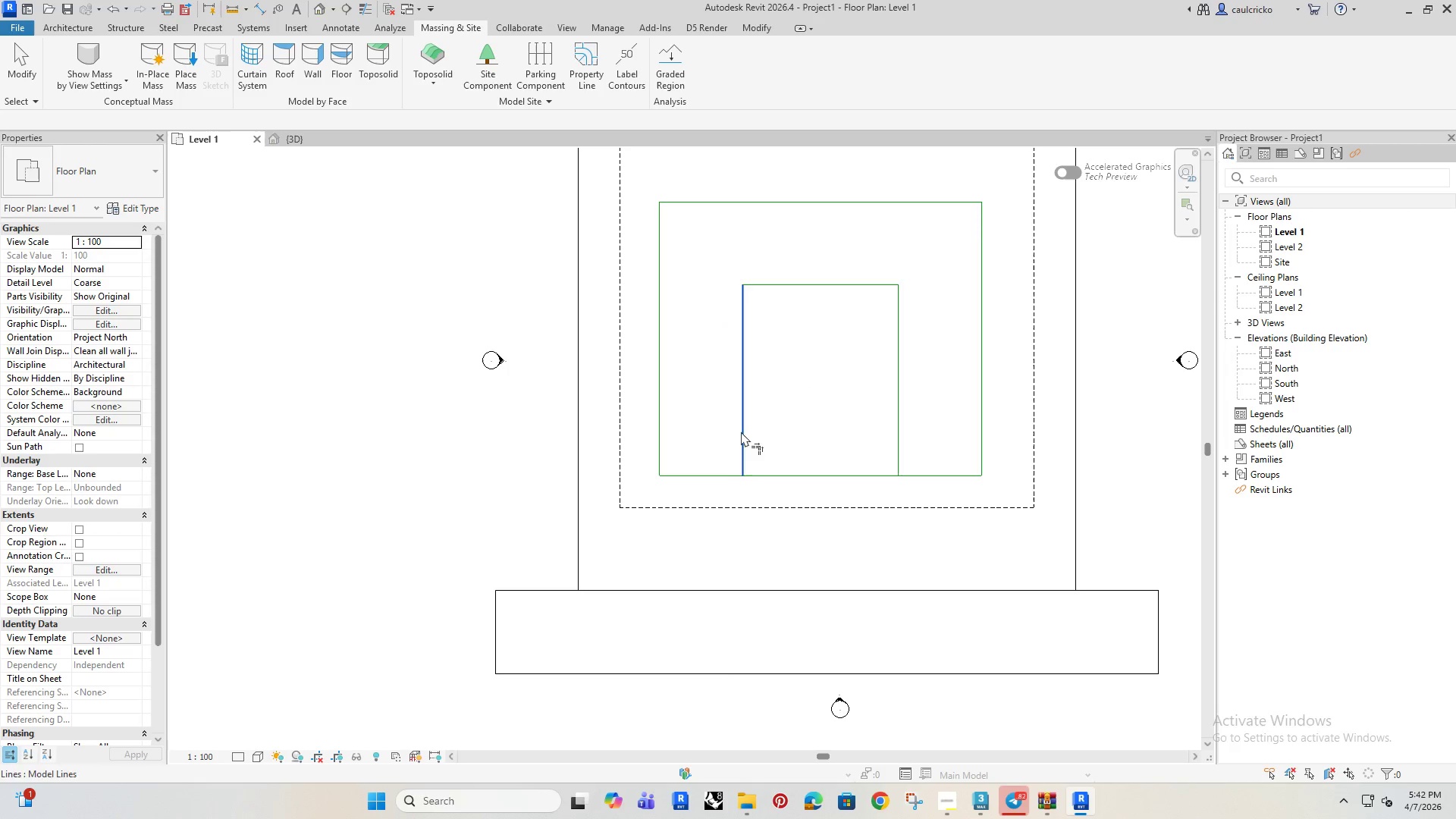 
scroll: coordinate [768, 455], scroll_direction: up, amount: 3.0
 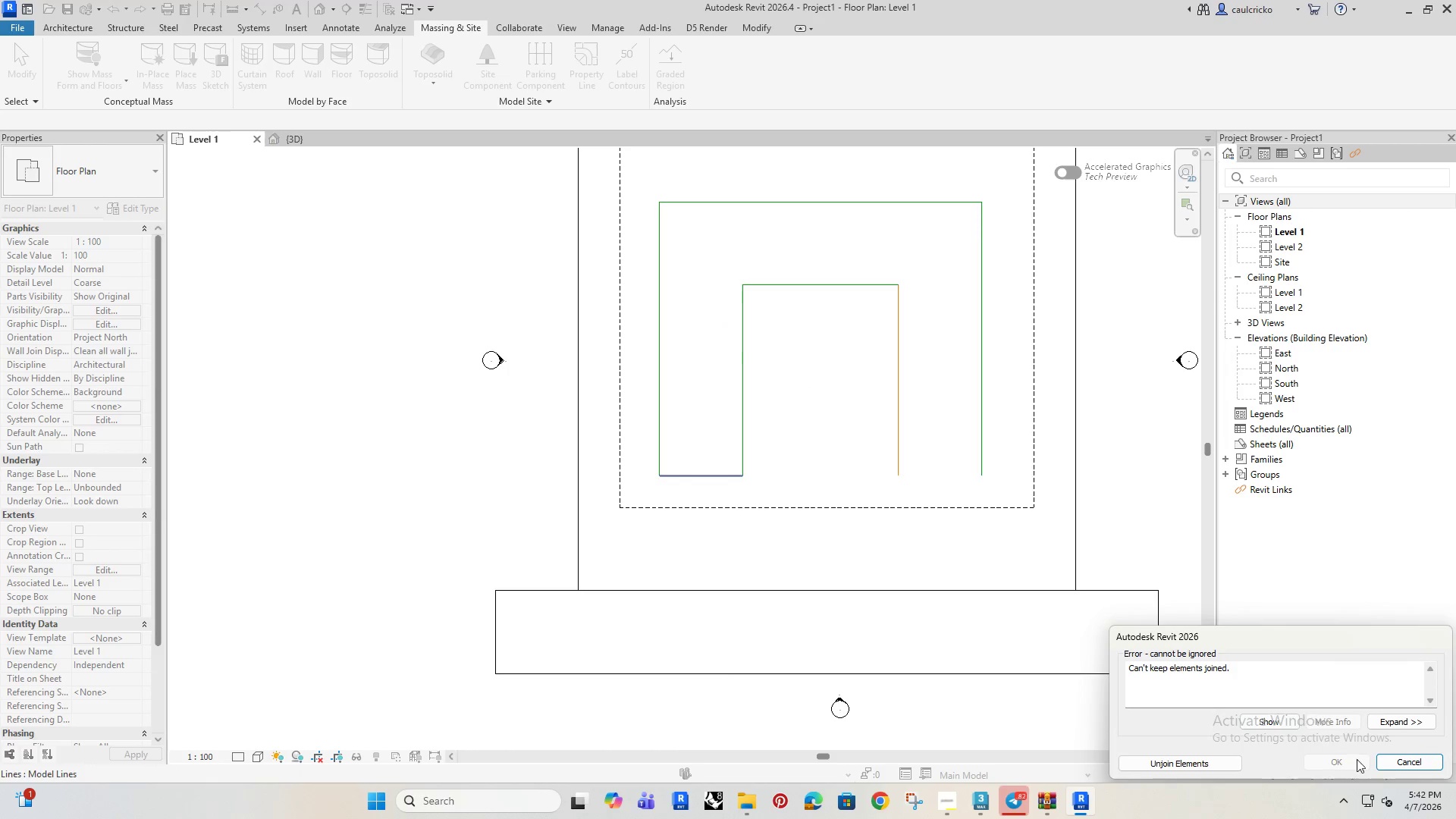 
key(F1)
 